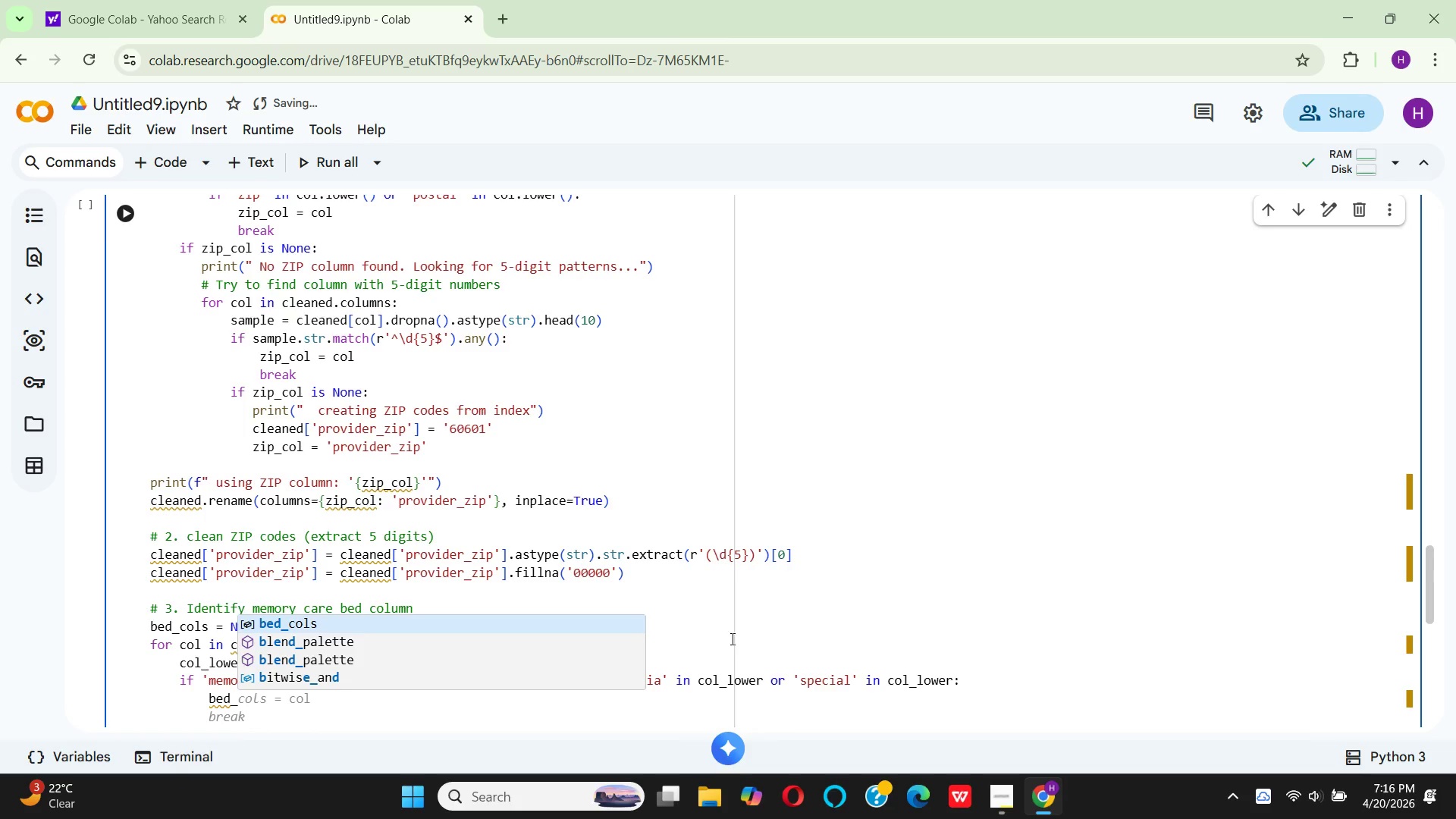 
key(Enter)
 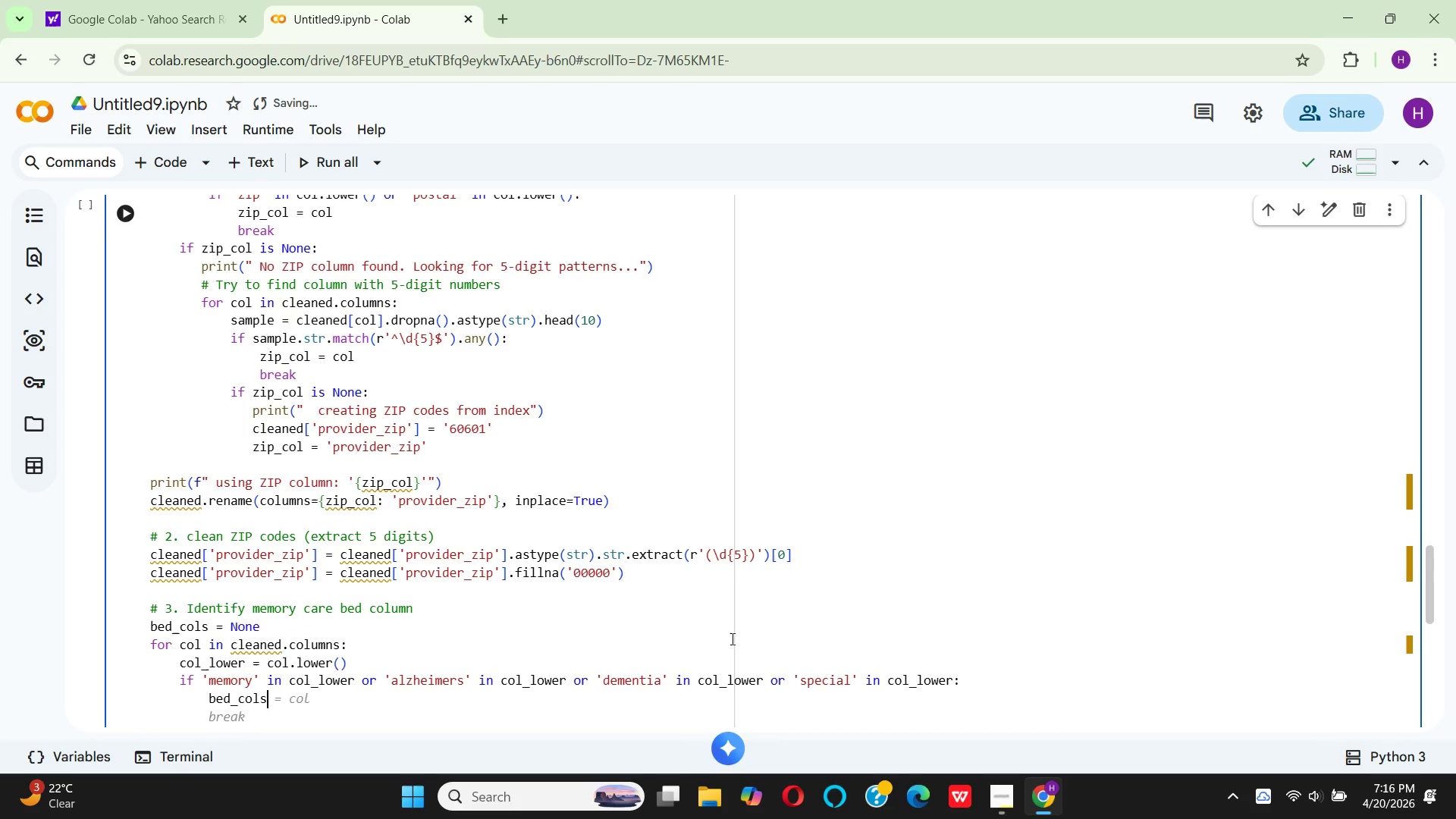 
type( = col)
 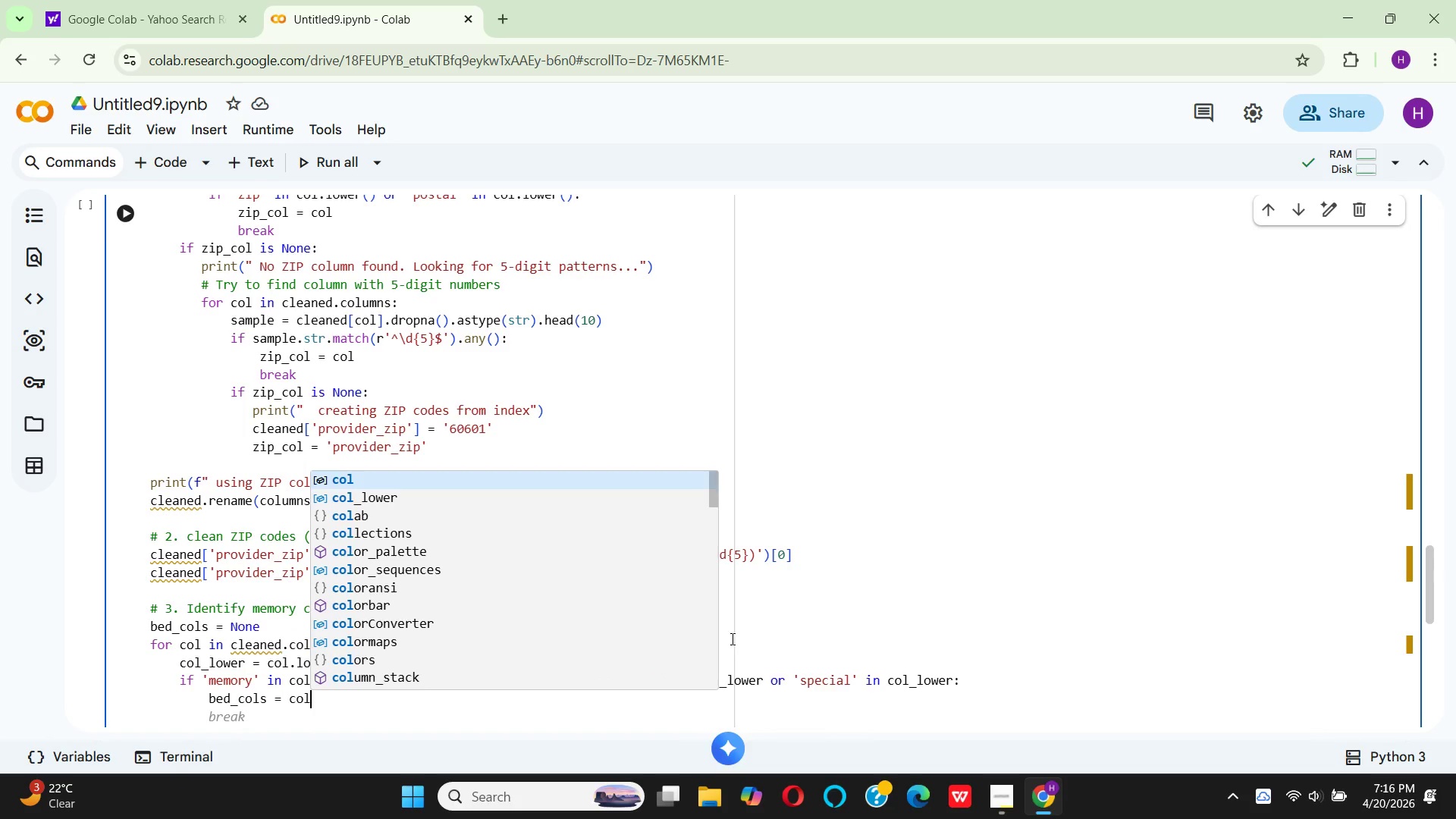 
key(Enter)
 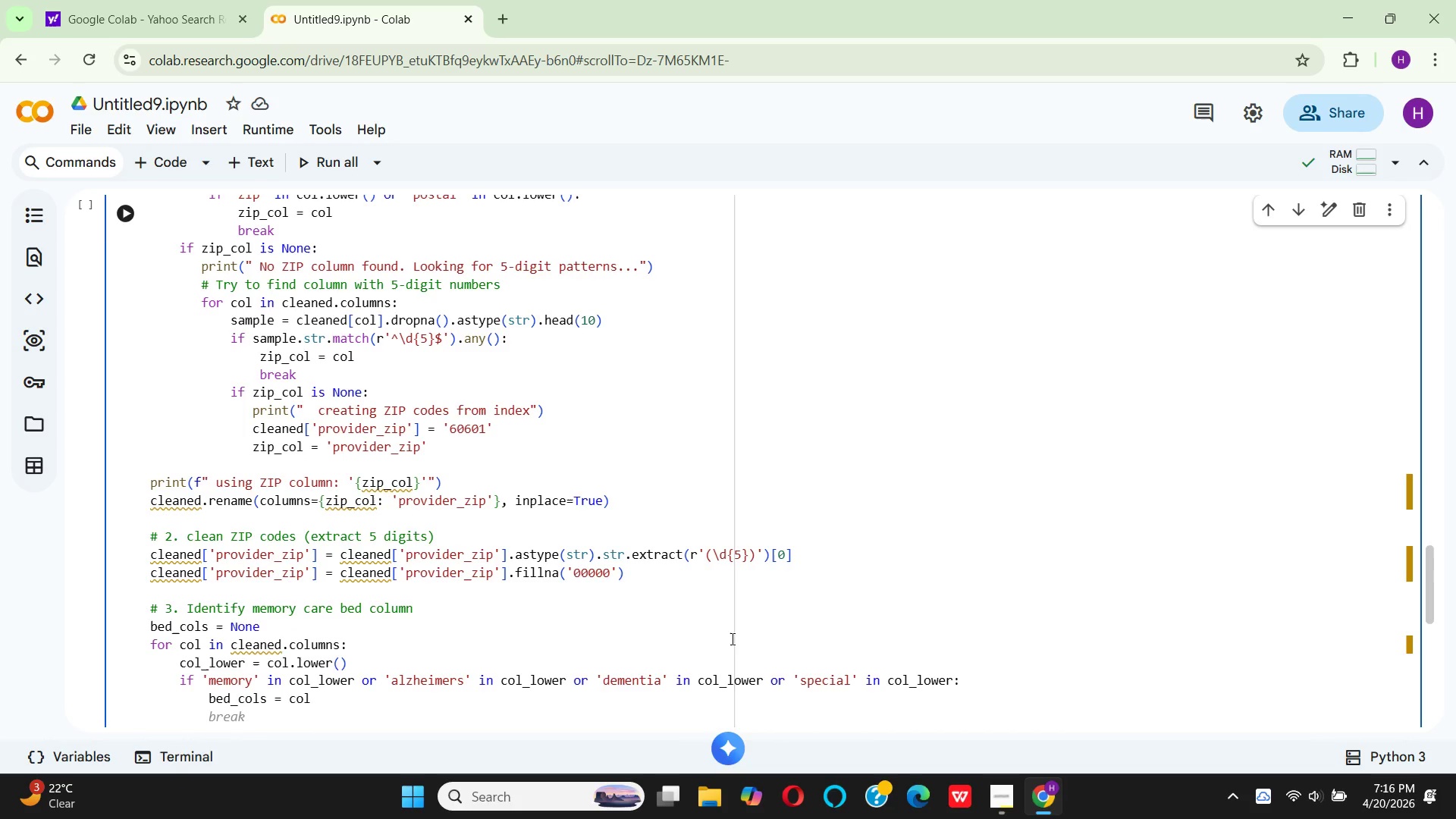 
key(Enter)
 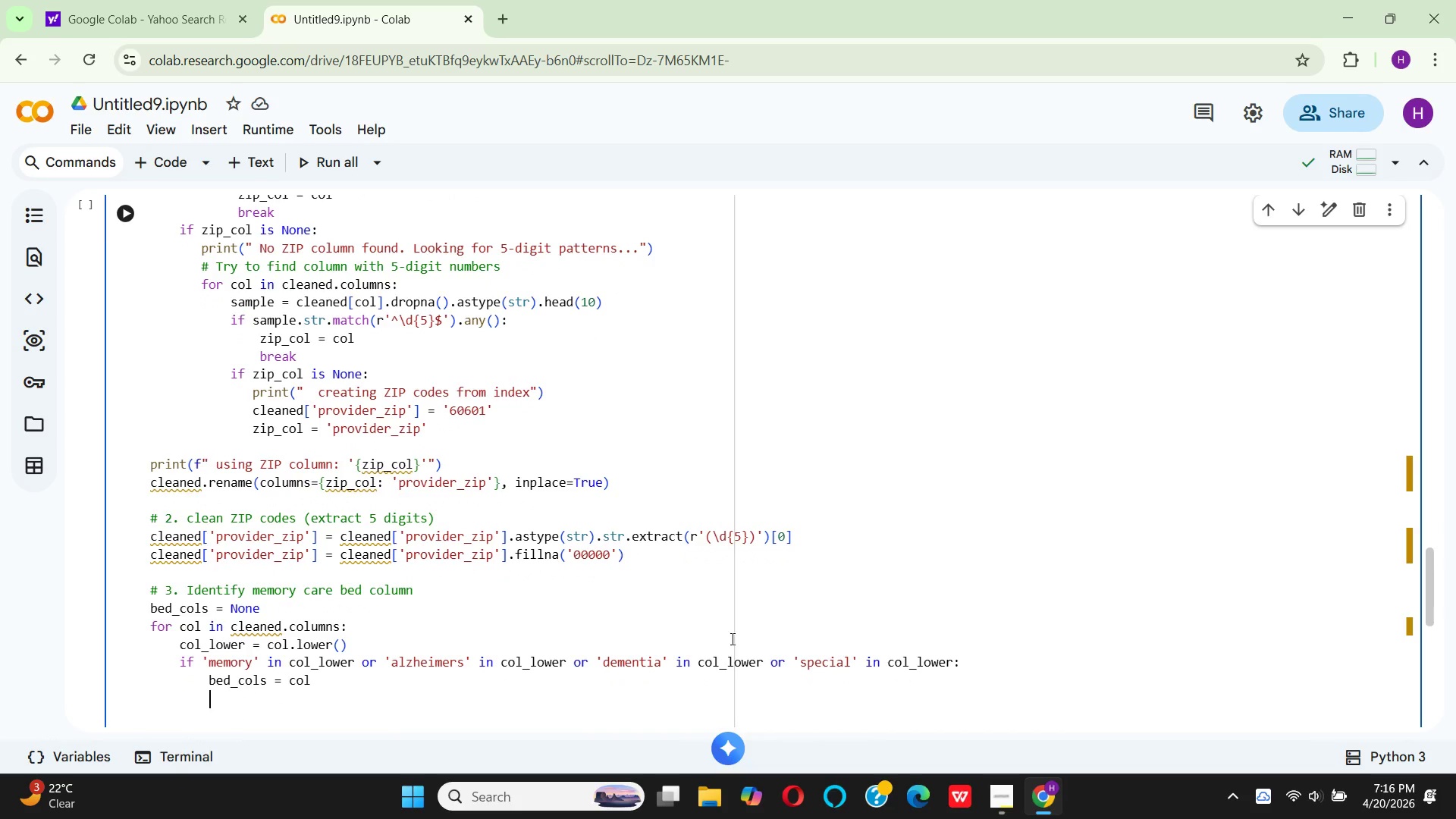 
type(bre)
 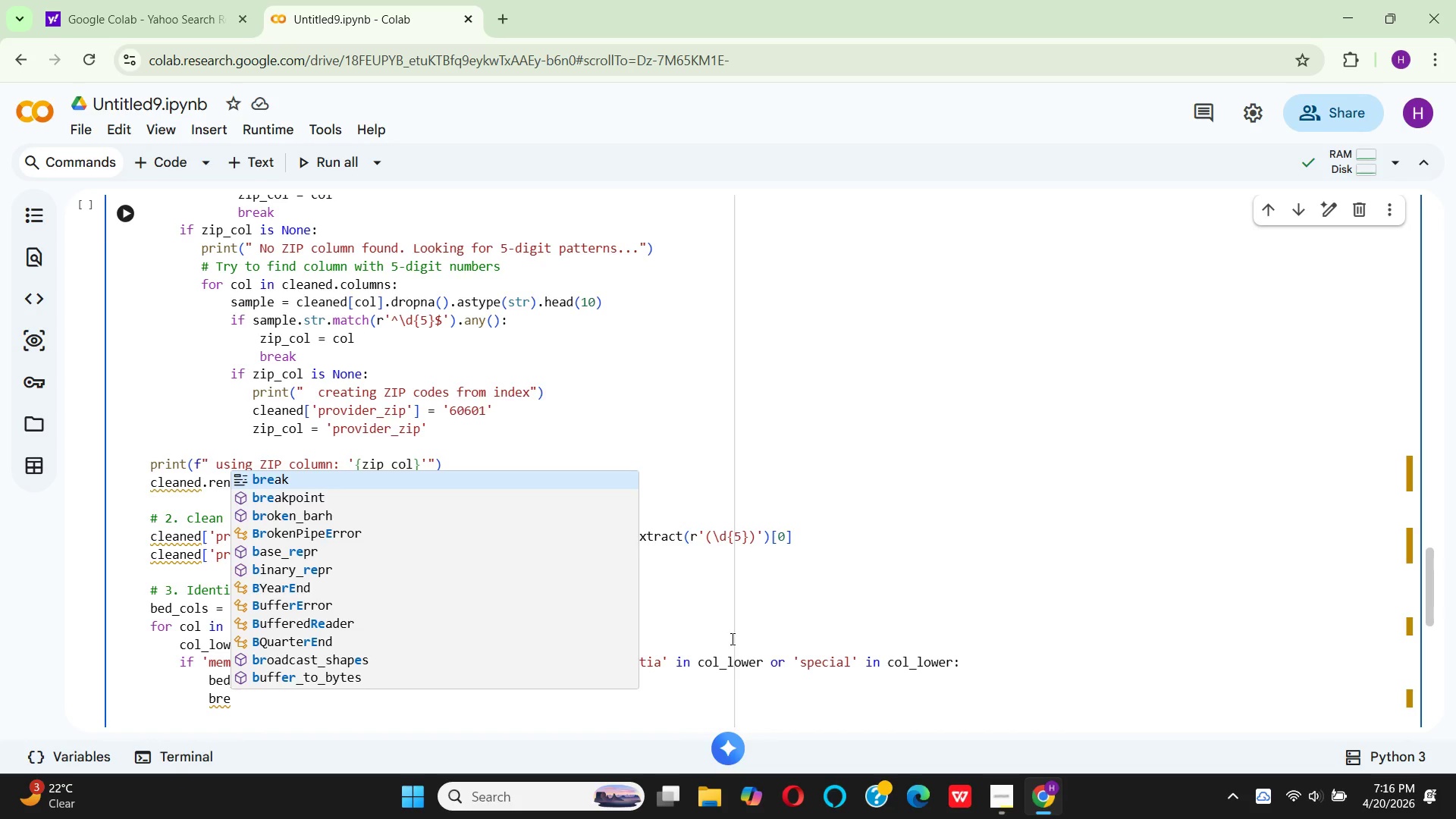 
key(Enter)
 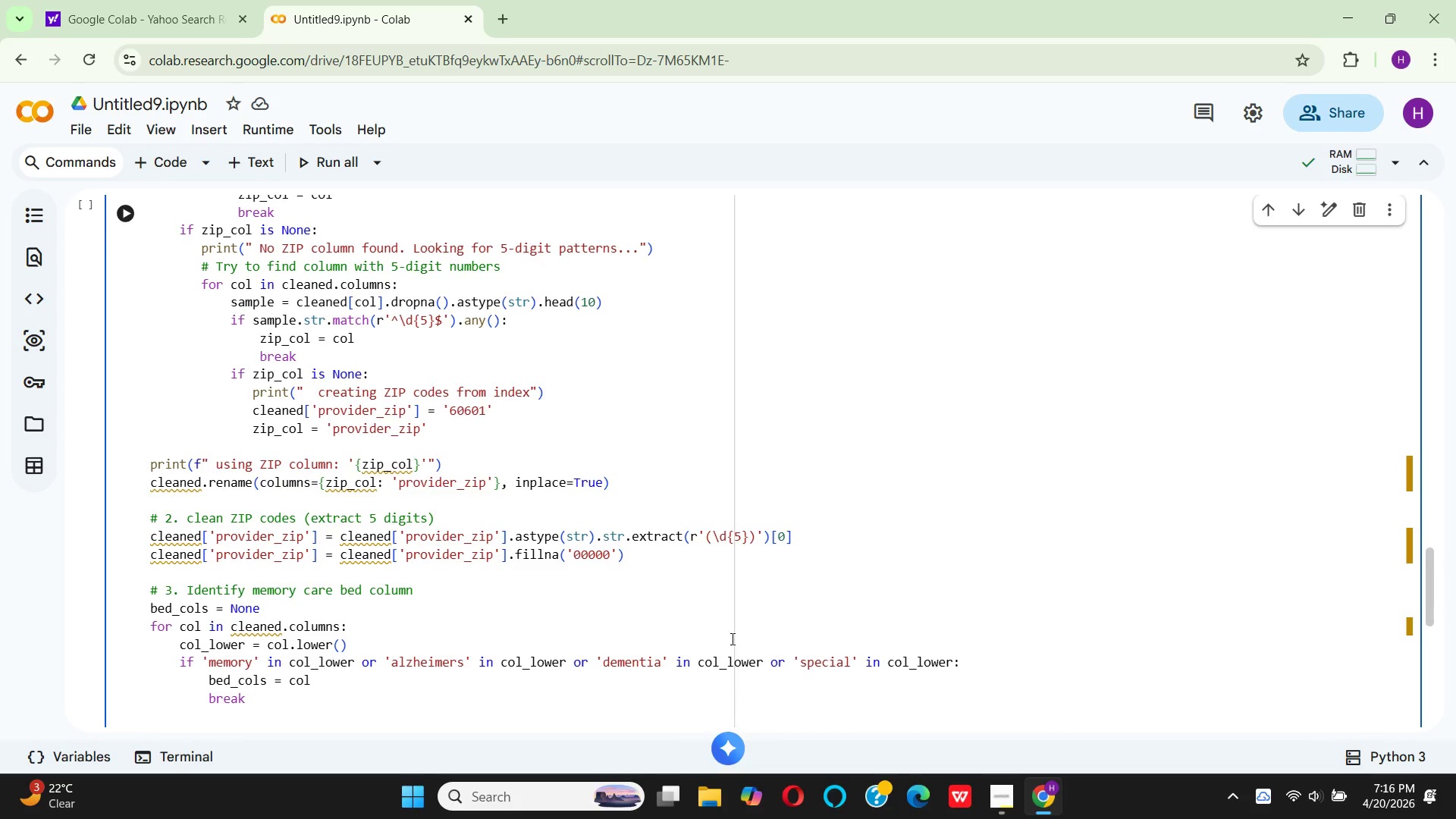 
key(Enter)
 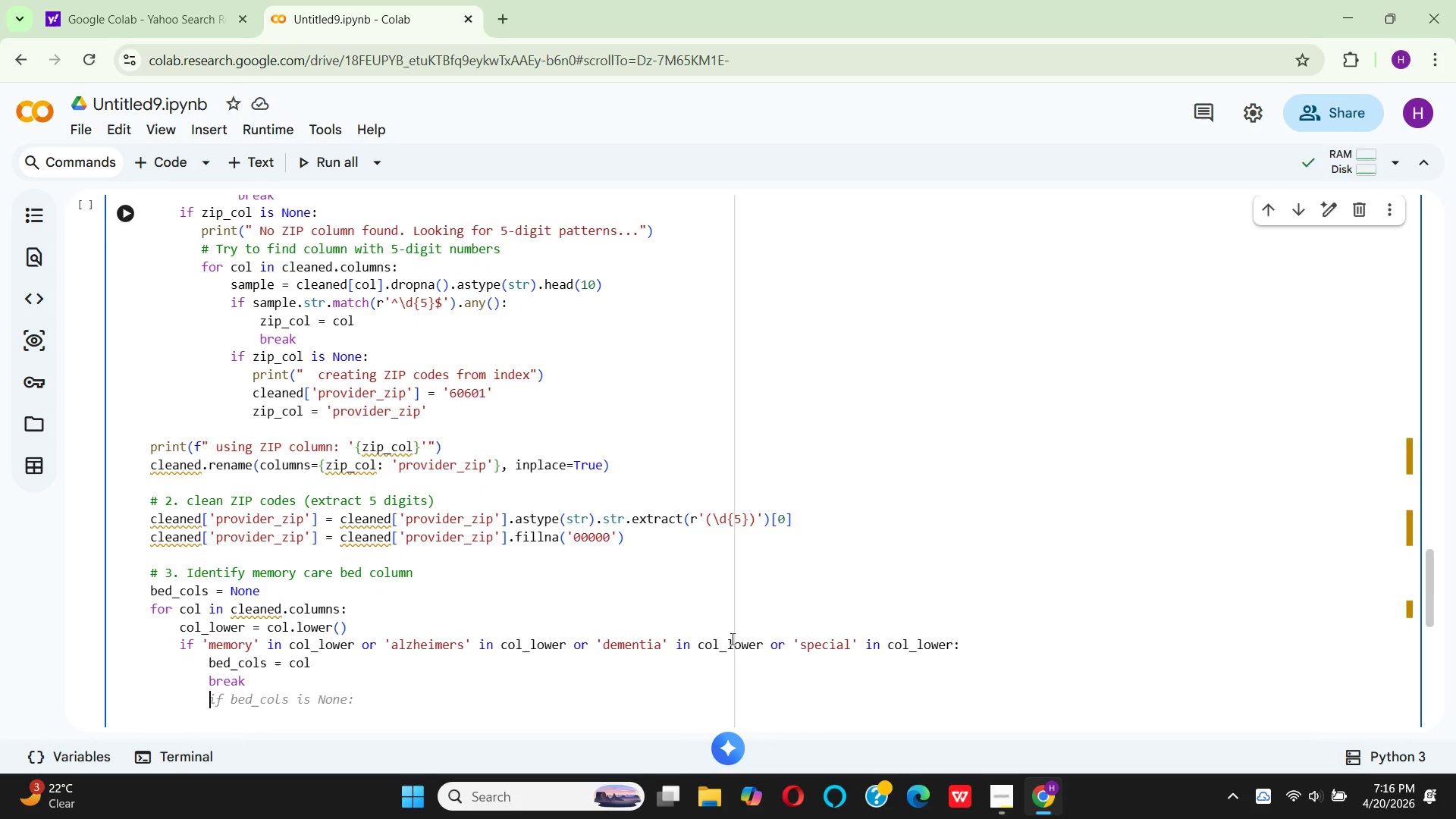 
key(Enter)
 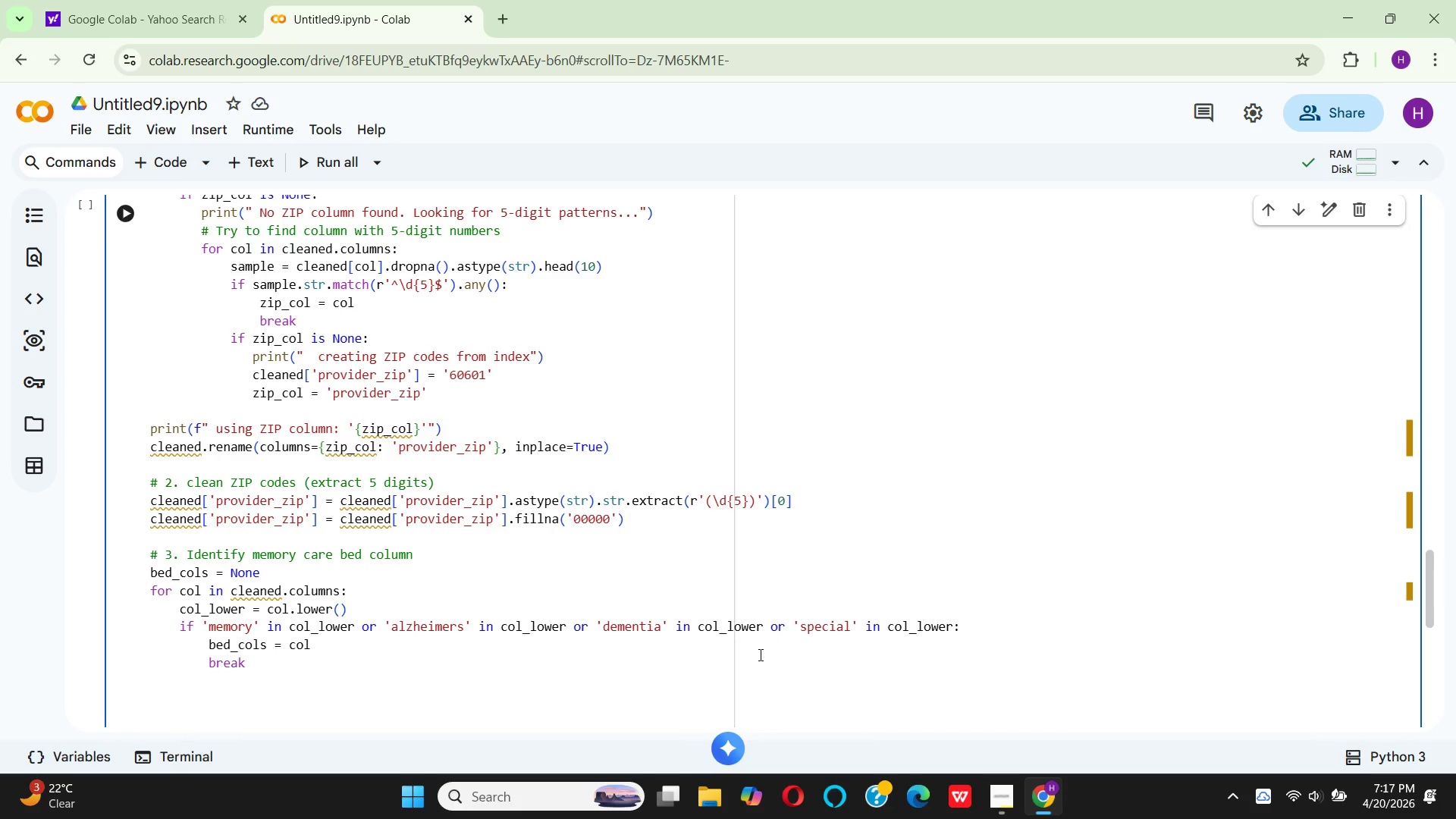 
wait(16.39)
 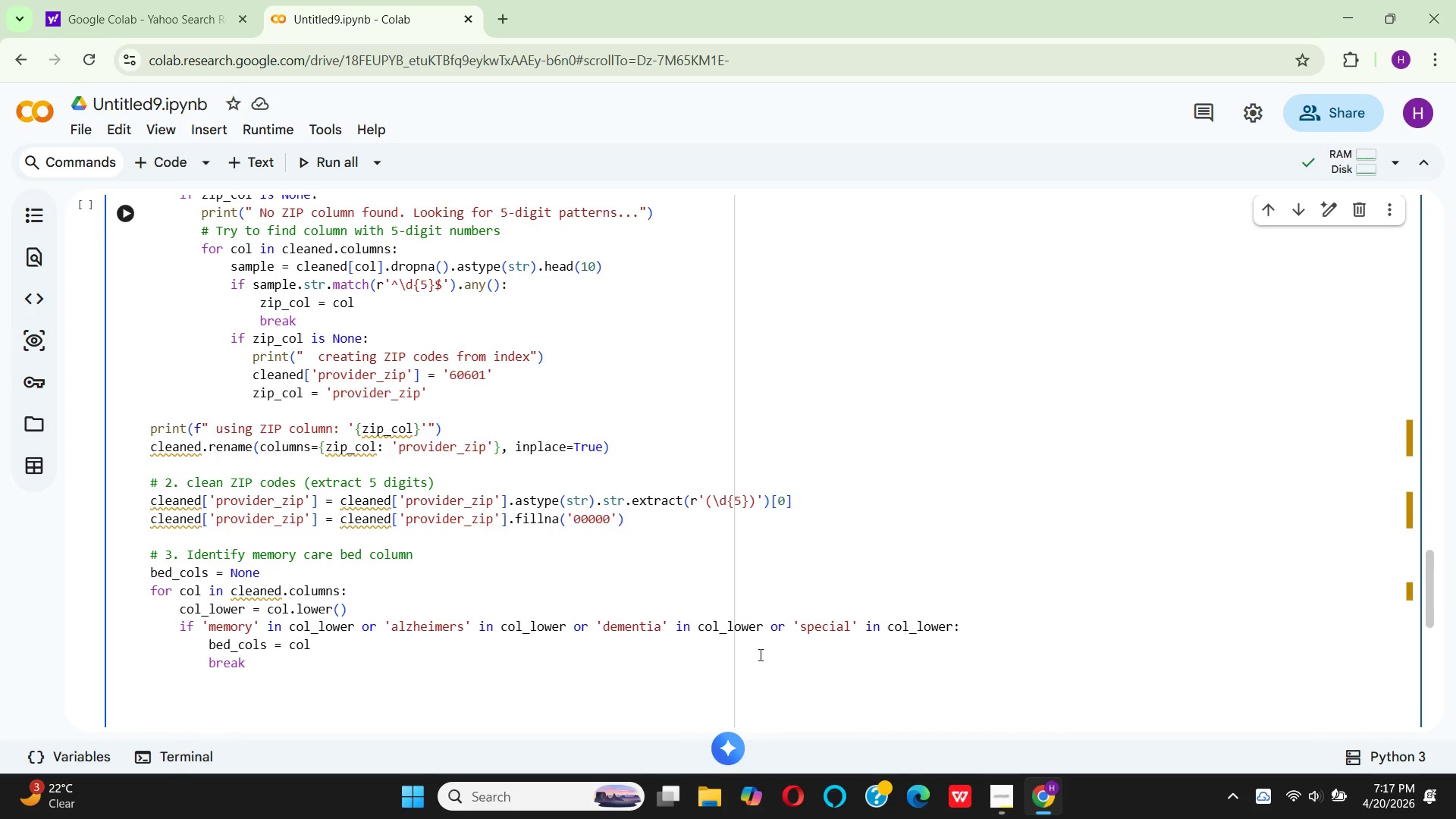 
key(Backspace)
key(Backspace)
key(Backspace)
key(Backspace)
type(if bed_)
 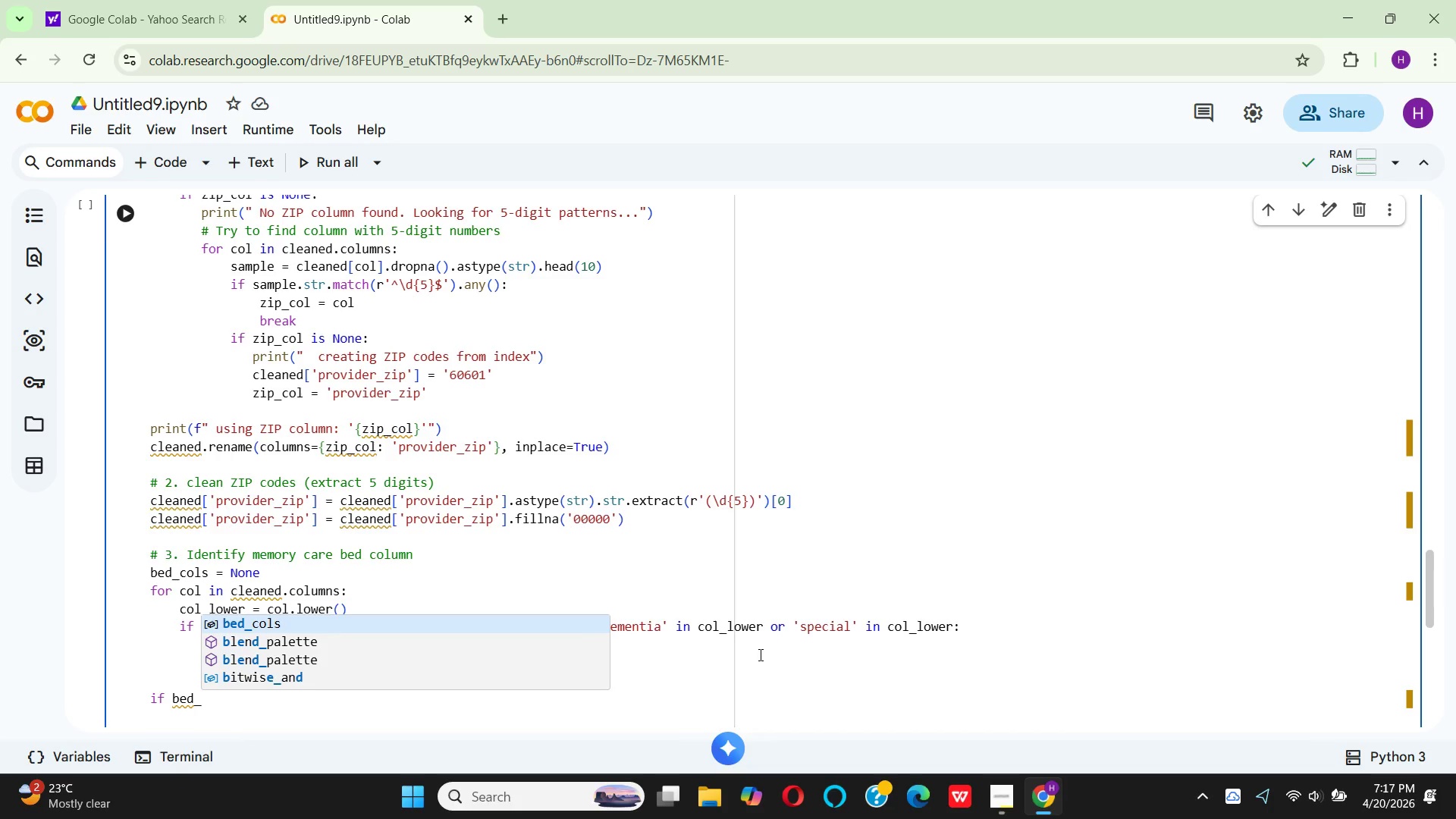 
key(Enter)
 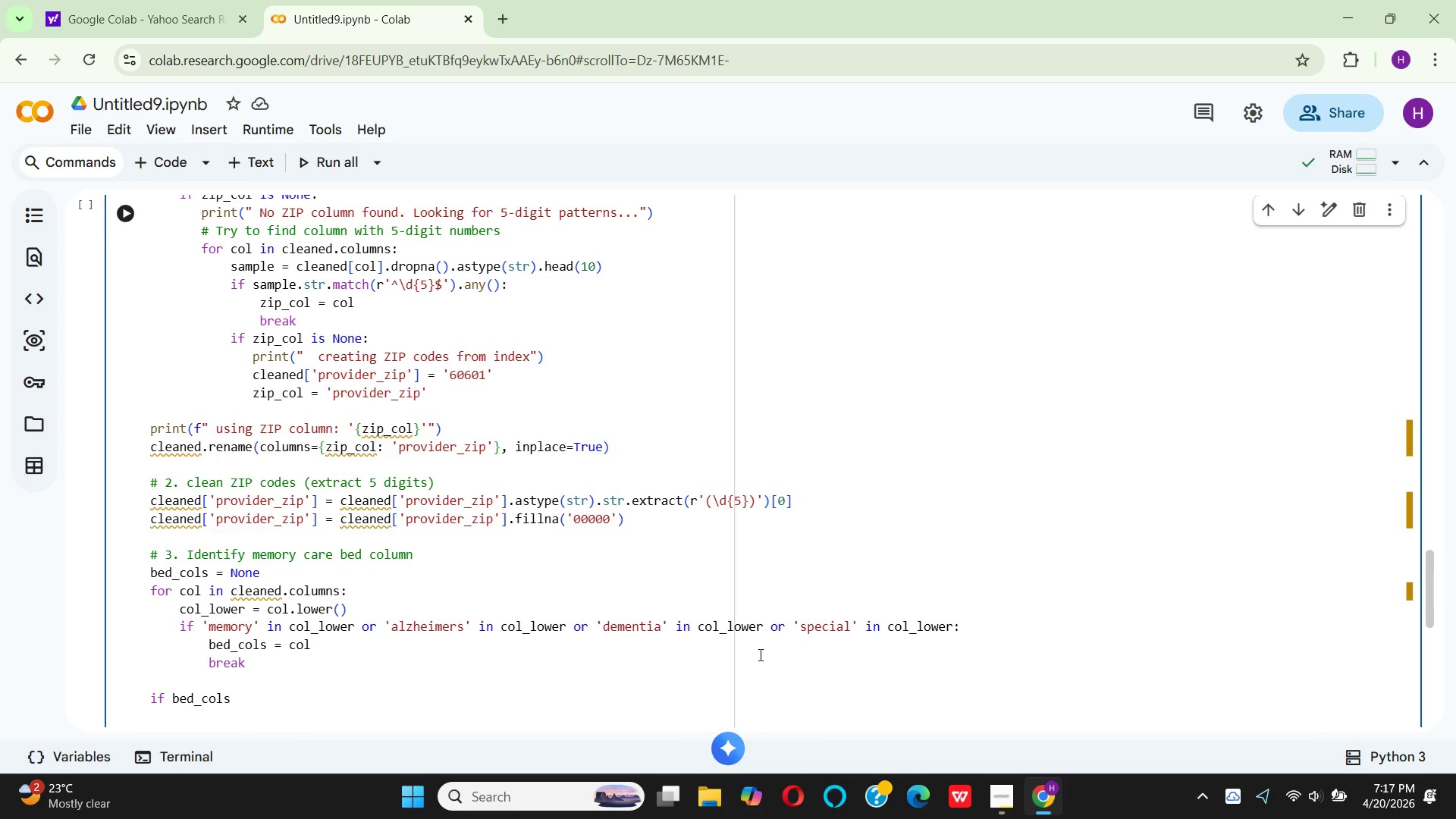 
key(Backspace)
type( is N)
 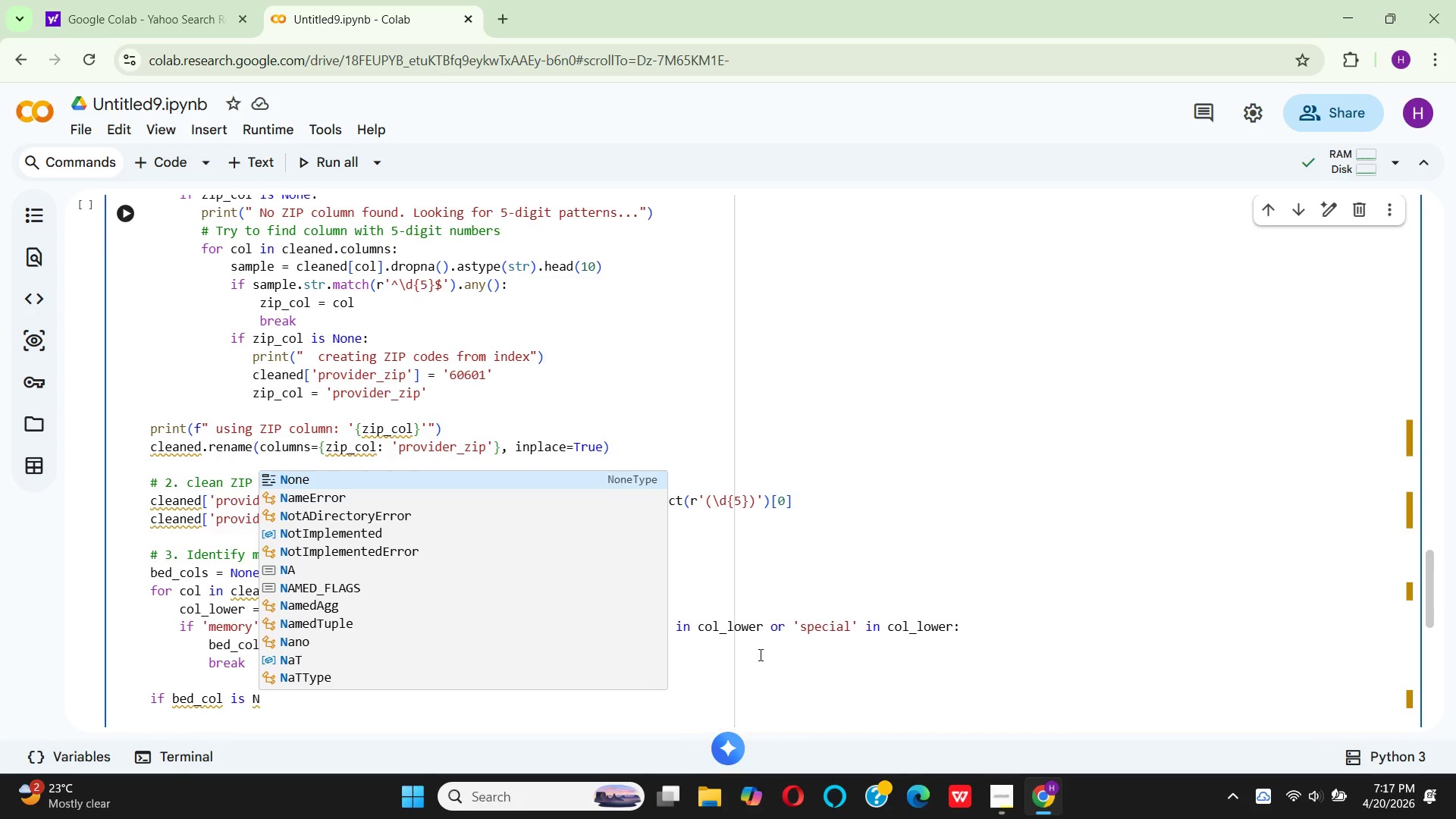 
key(Enter)
 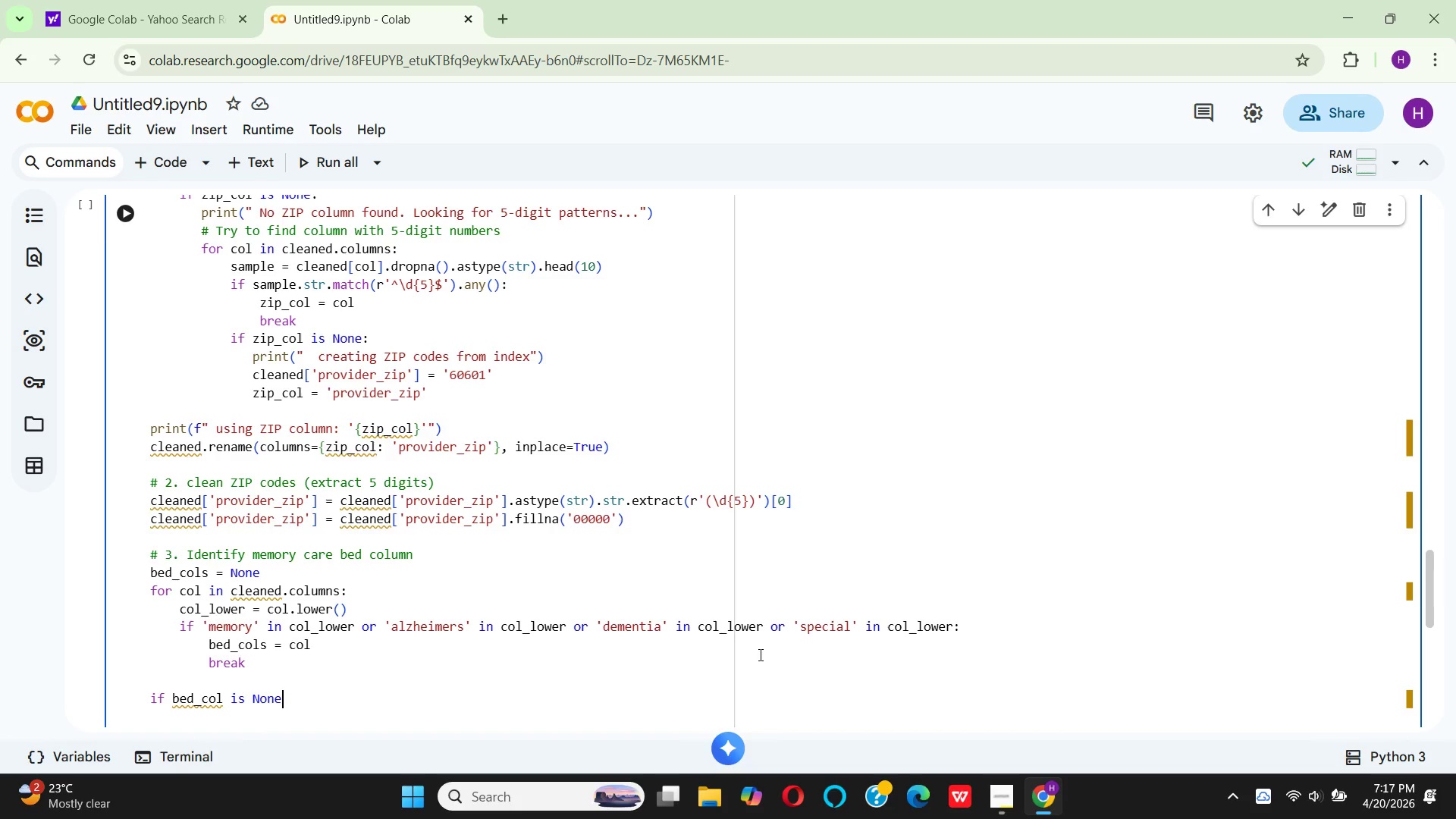 
key(Shift+Semicolon)
 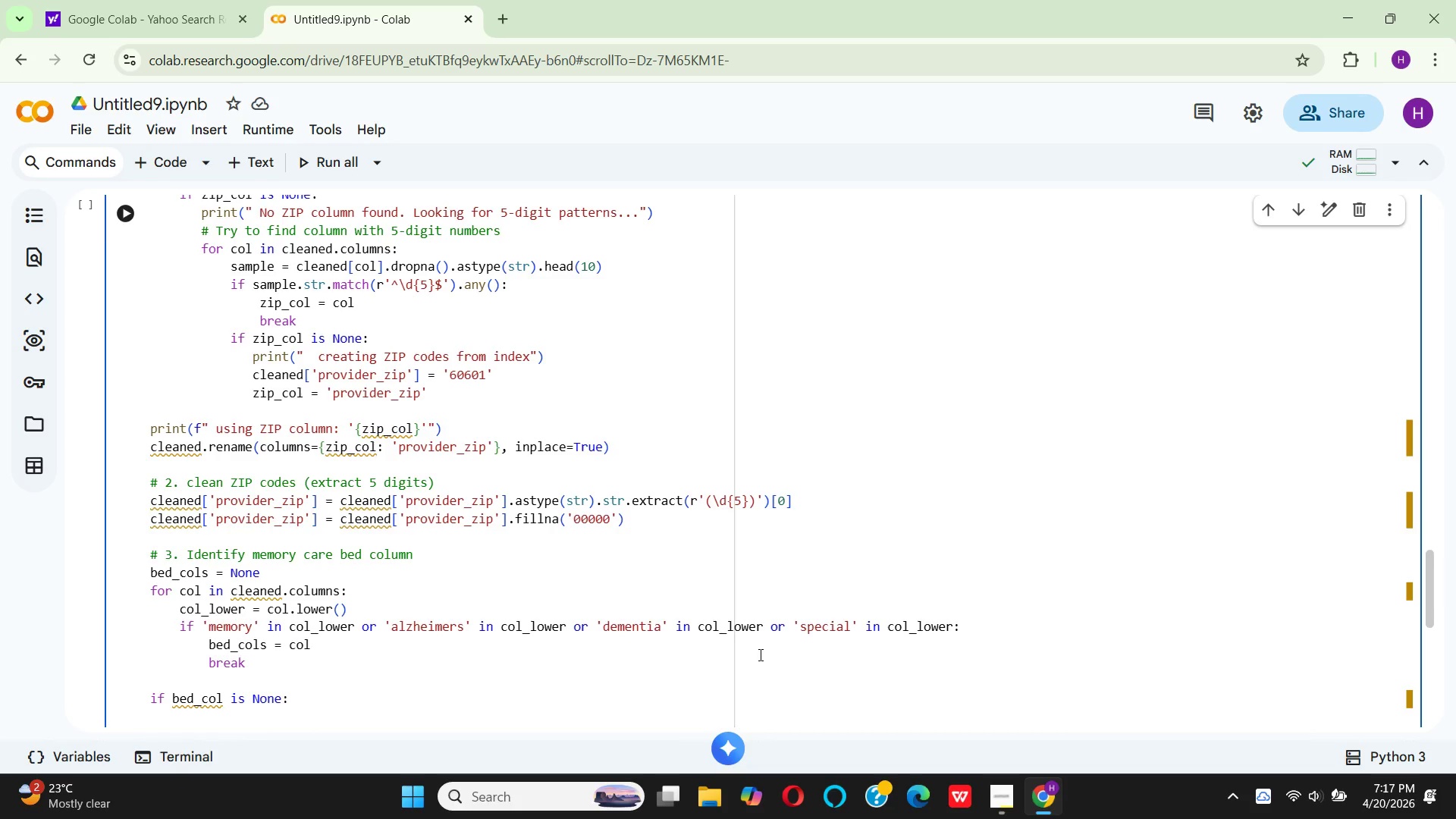 
wait(10.58)
 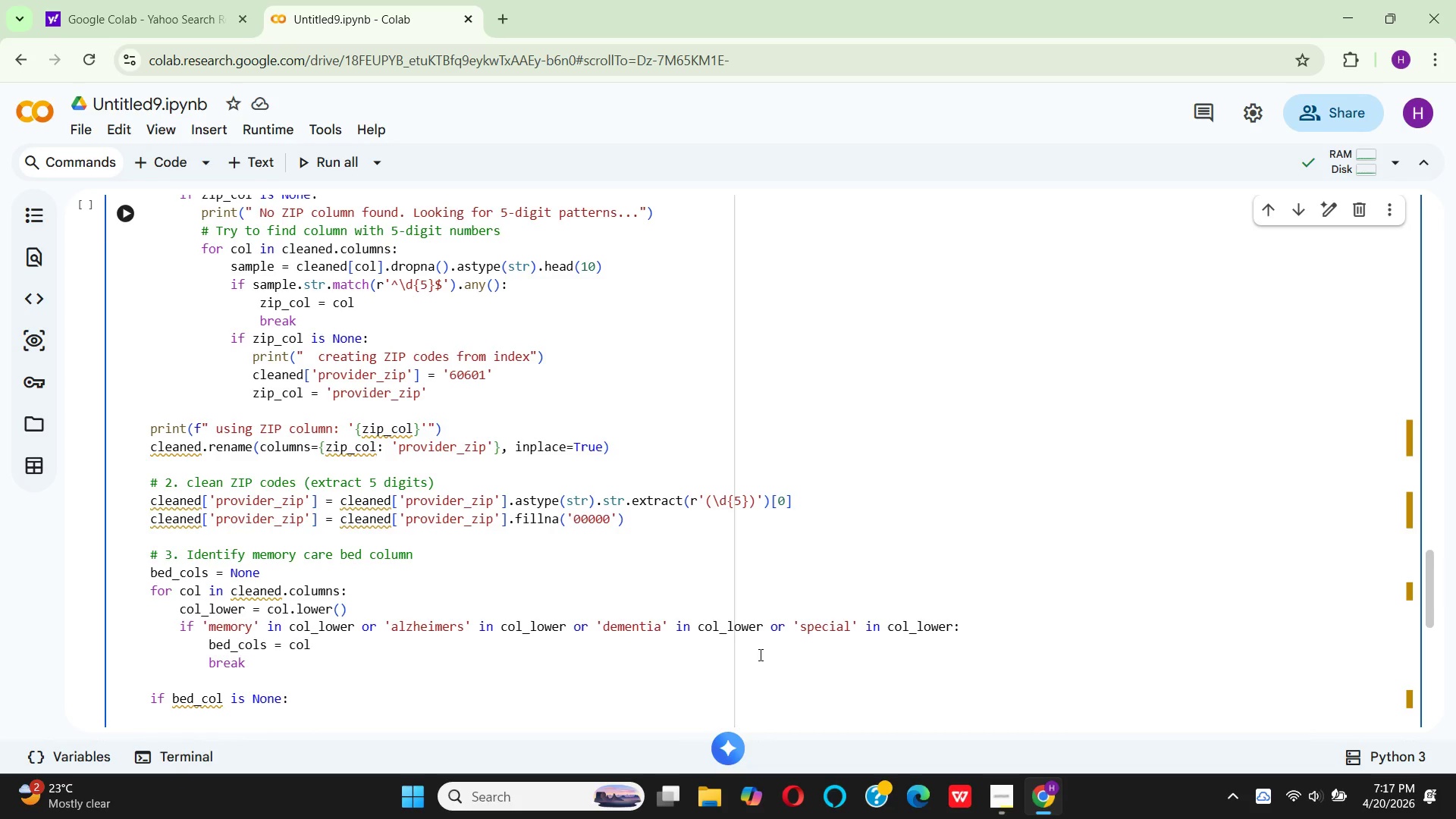 
key(Enter)
 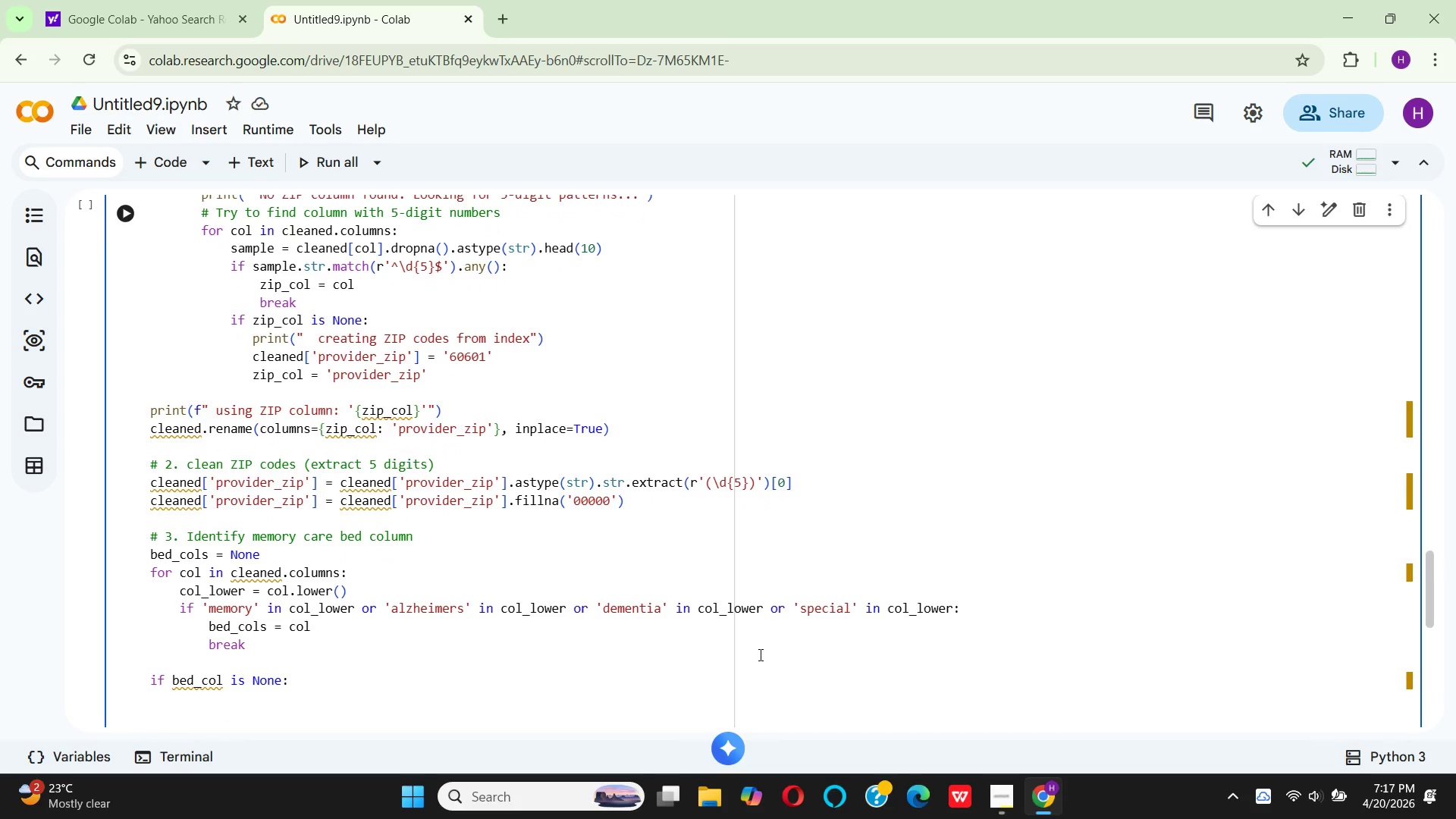 
key(Space)
 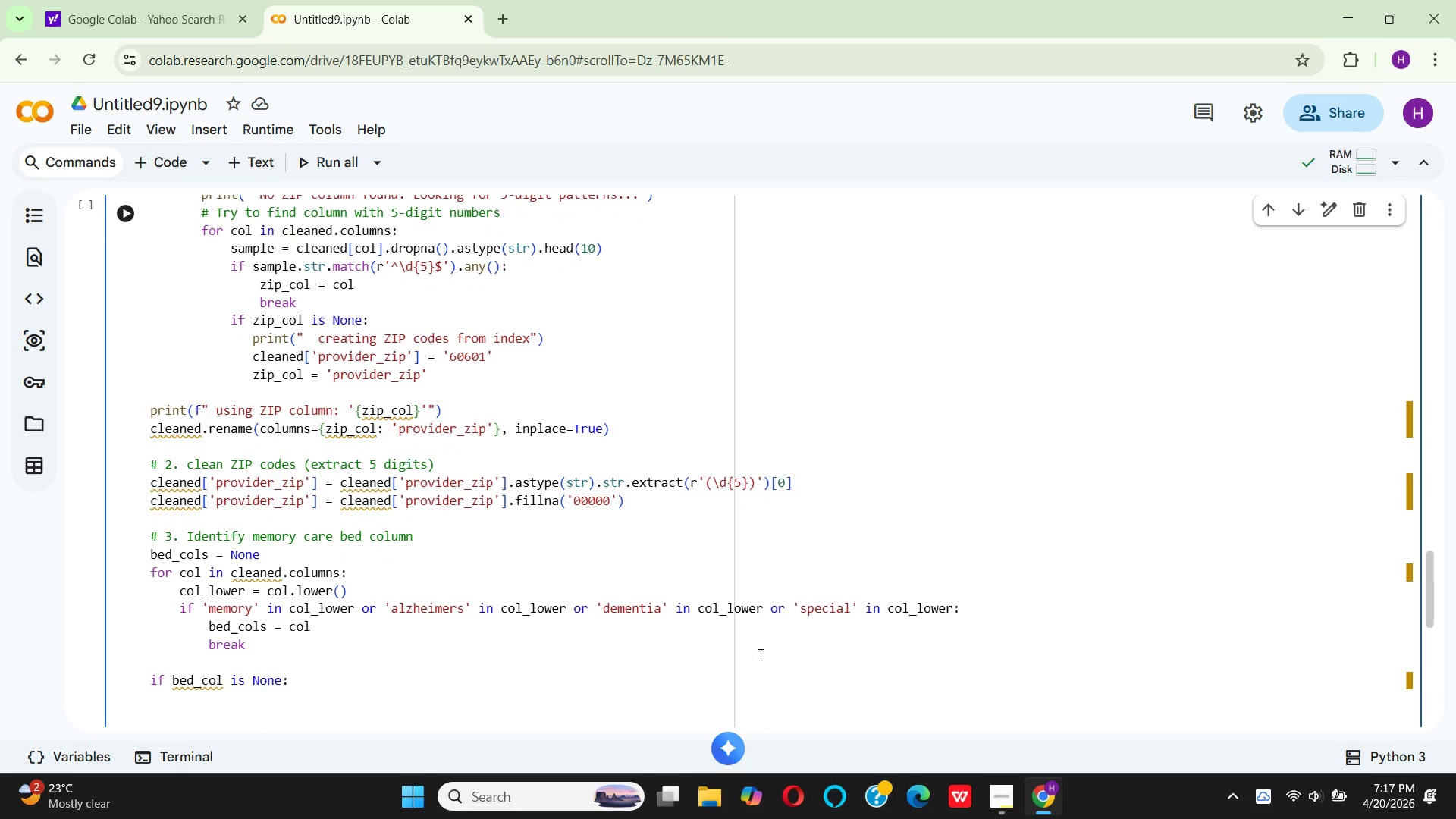 
key(Space)
 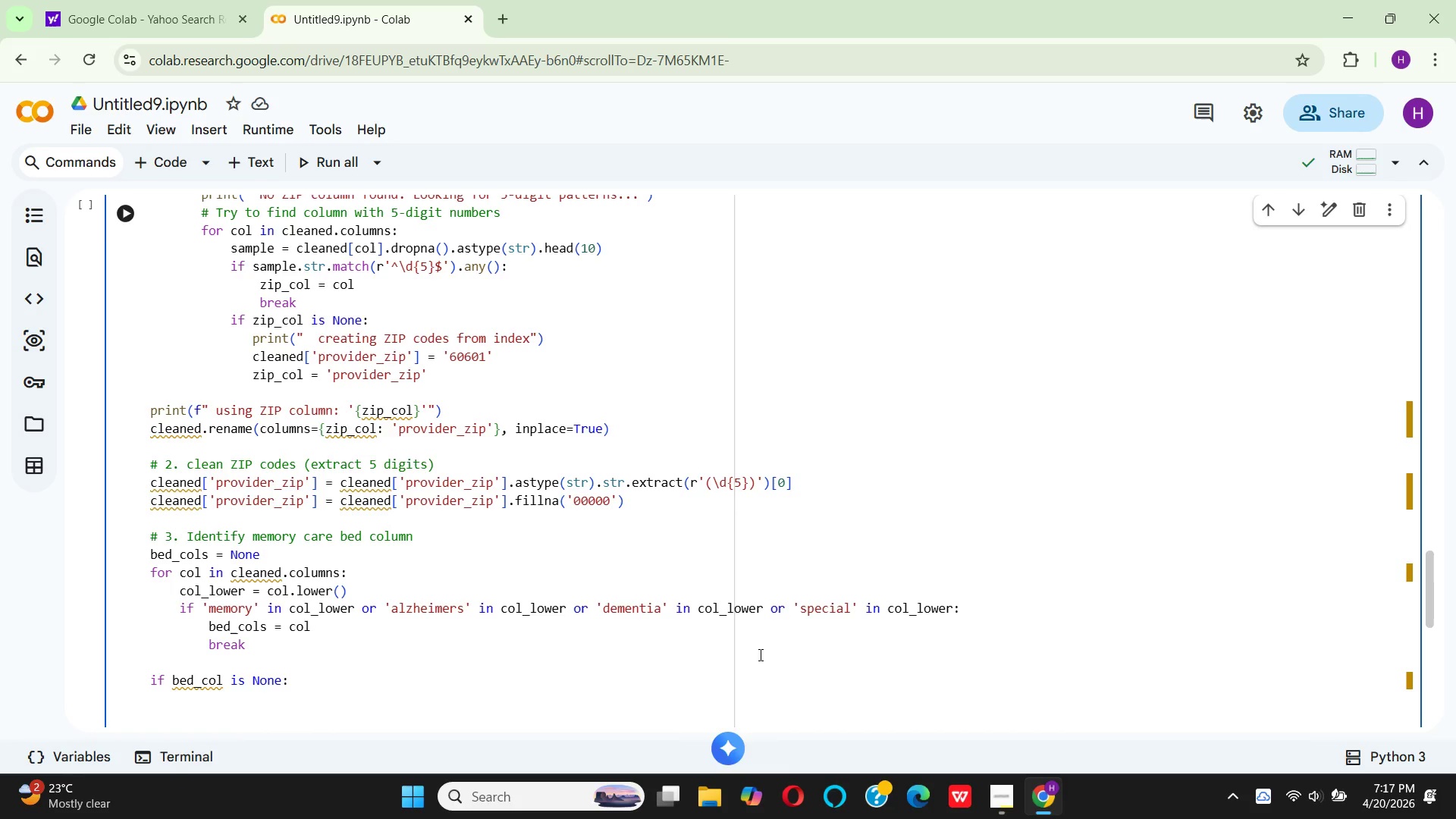 
type(print("  No bed column found. using default: )
 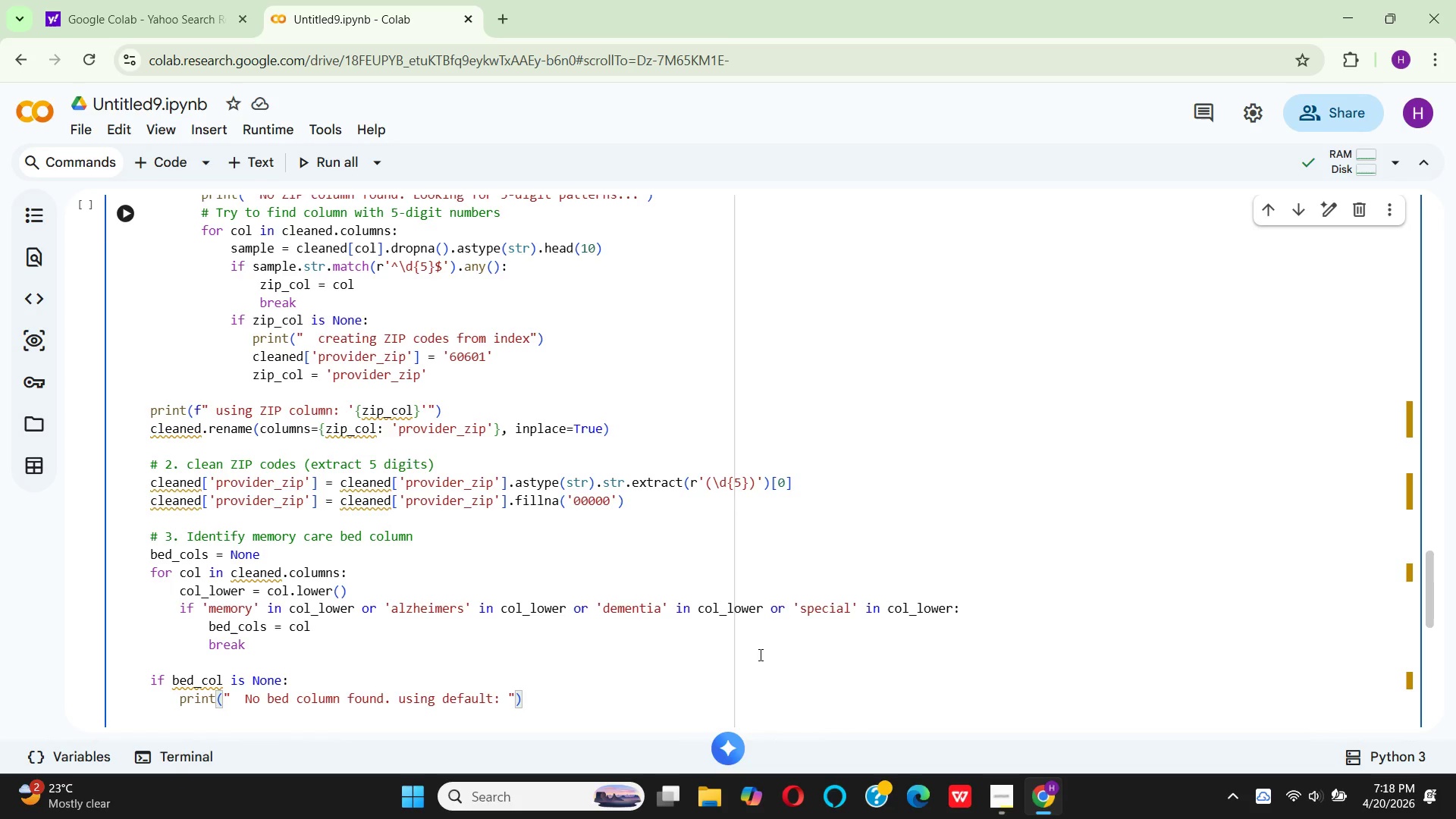 
type(50n)
key(Backspace)
type( memory cat)
key(Backspace)
type(re beds per facility)
 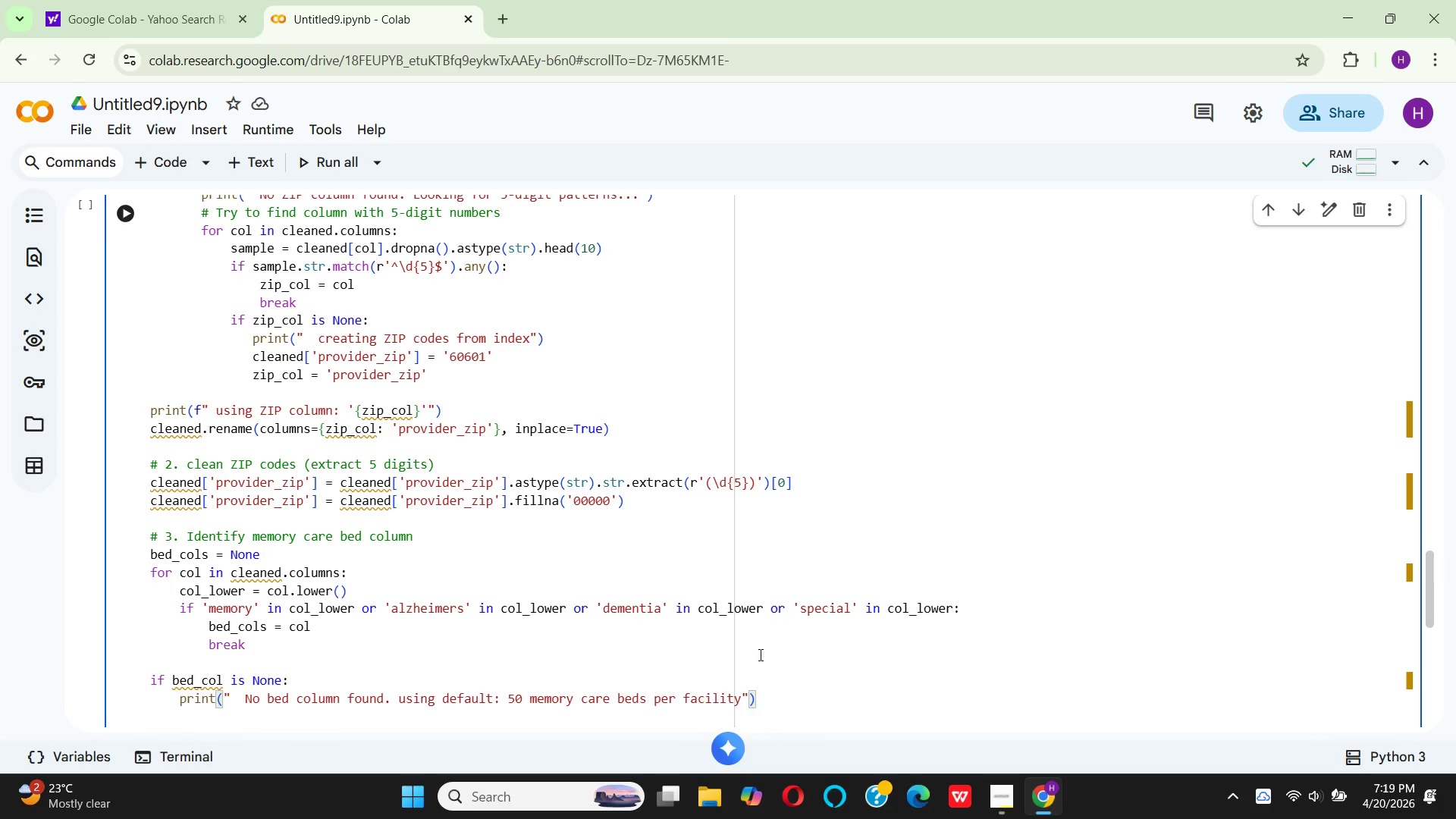 
key(ArrowRight)
 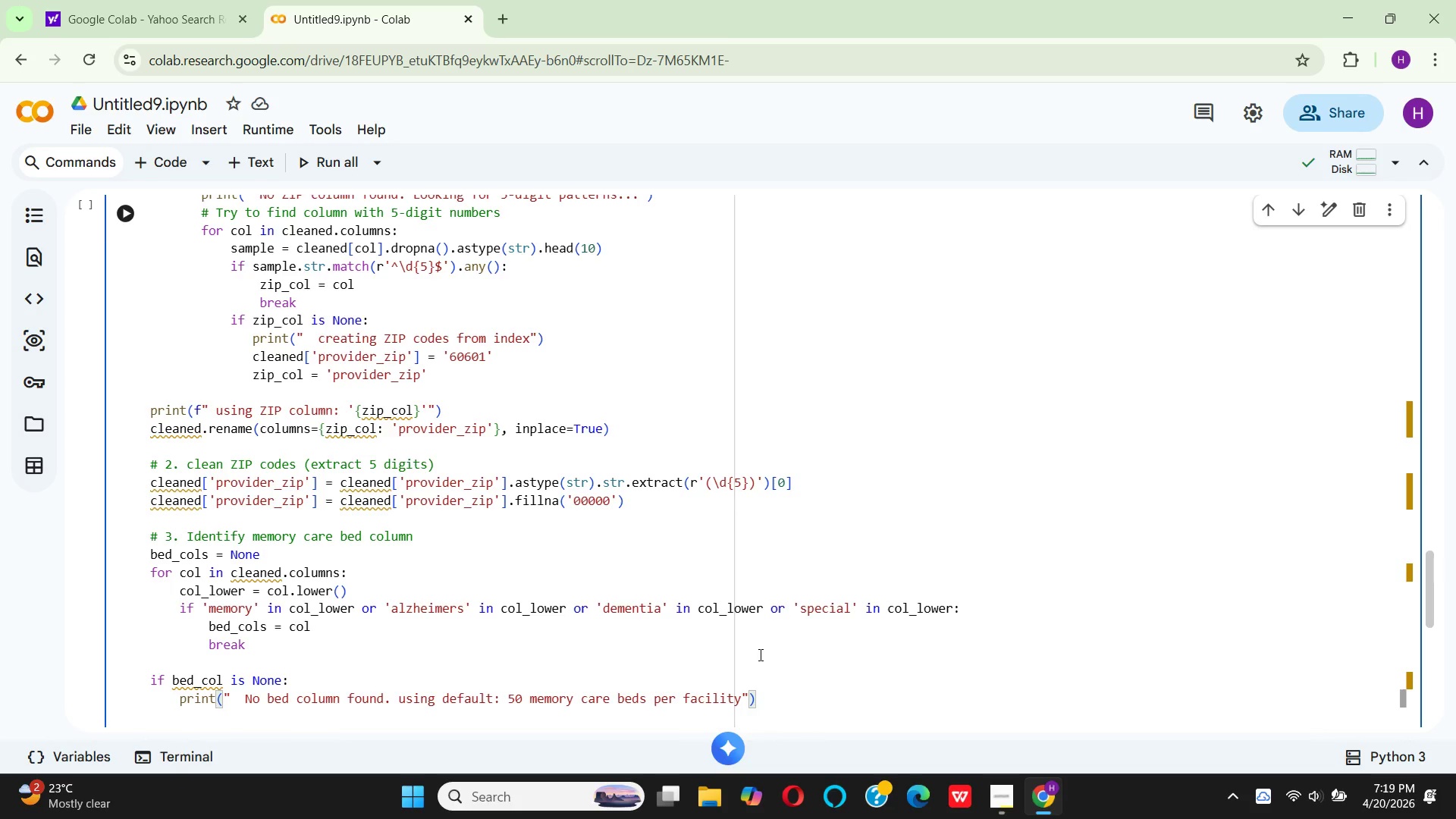 
key(ArrowRight)
 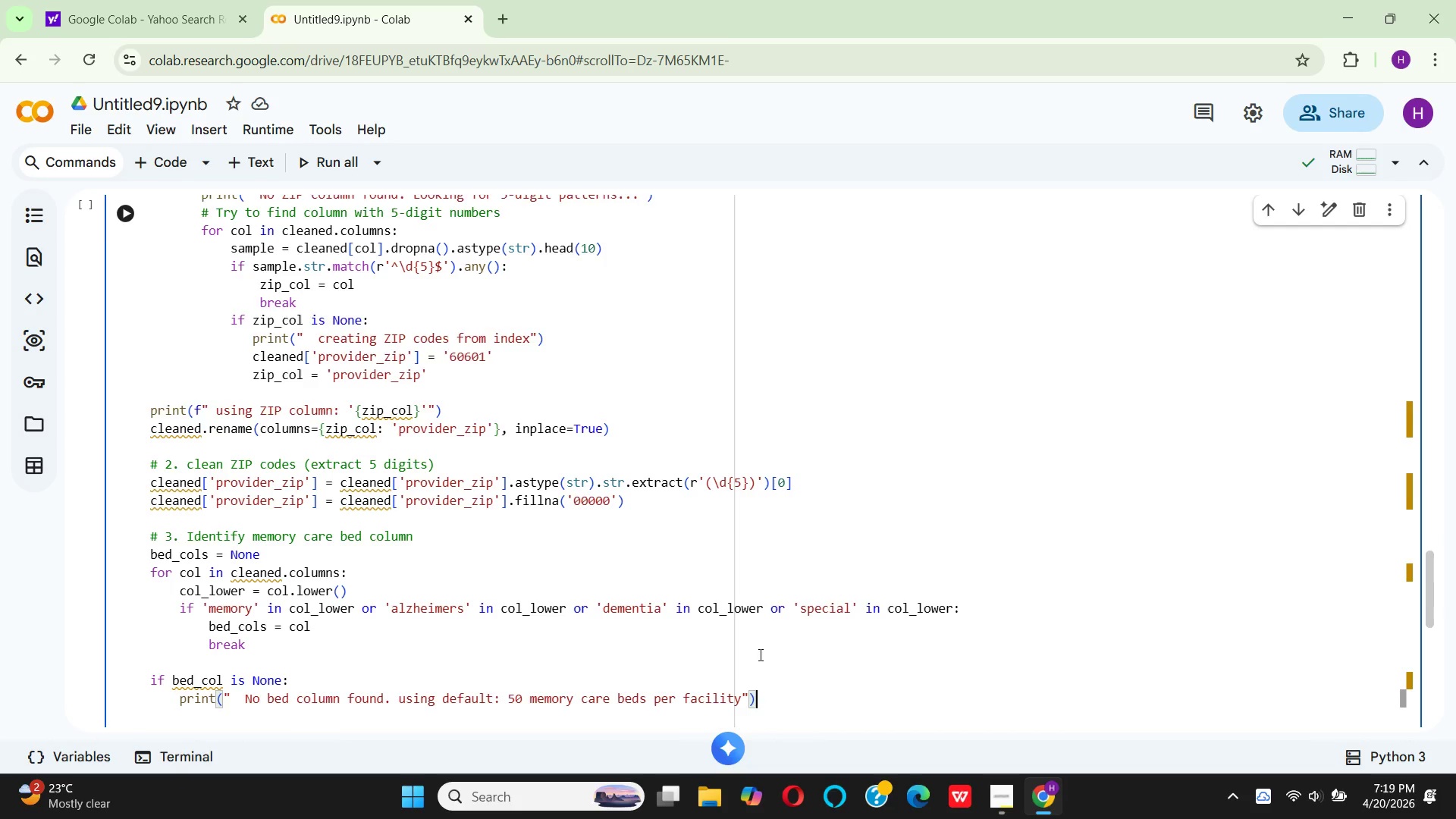 
key(Enter)
 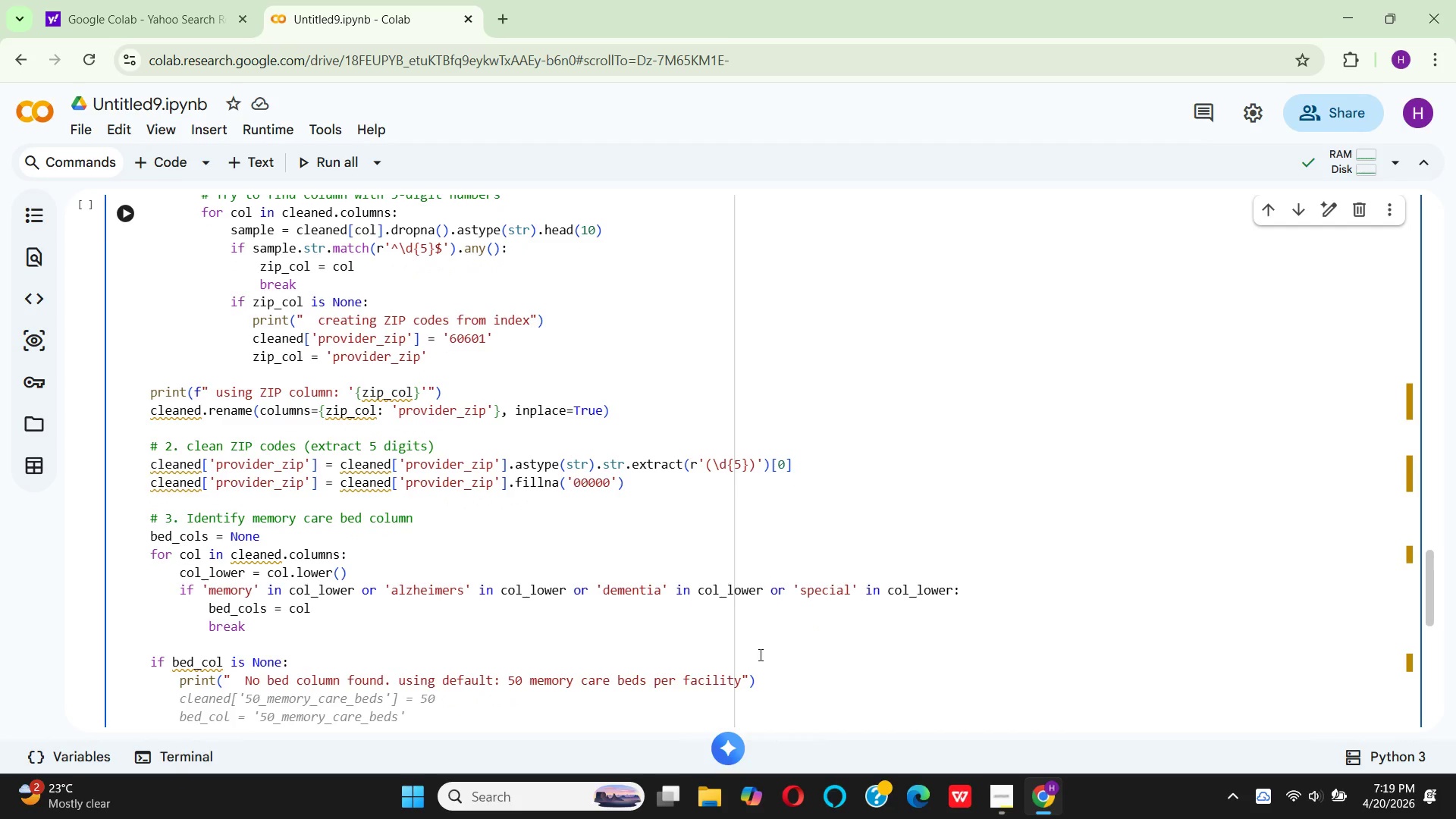 
type(clea)
 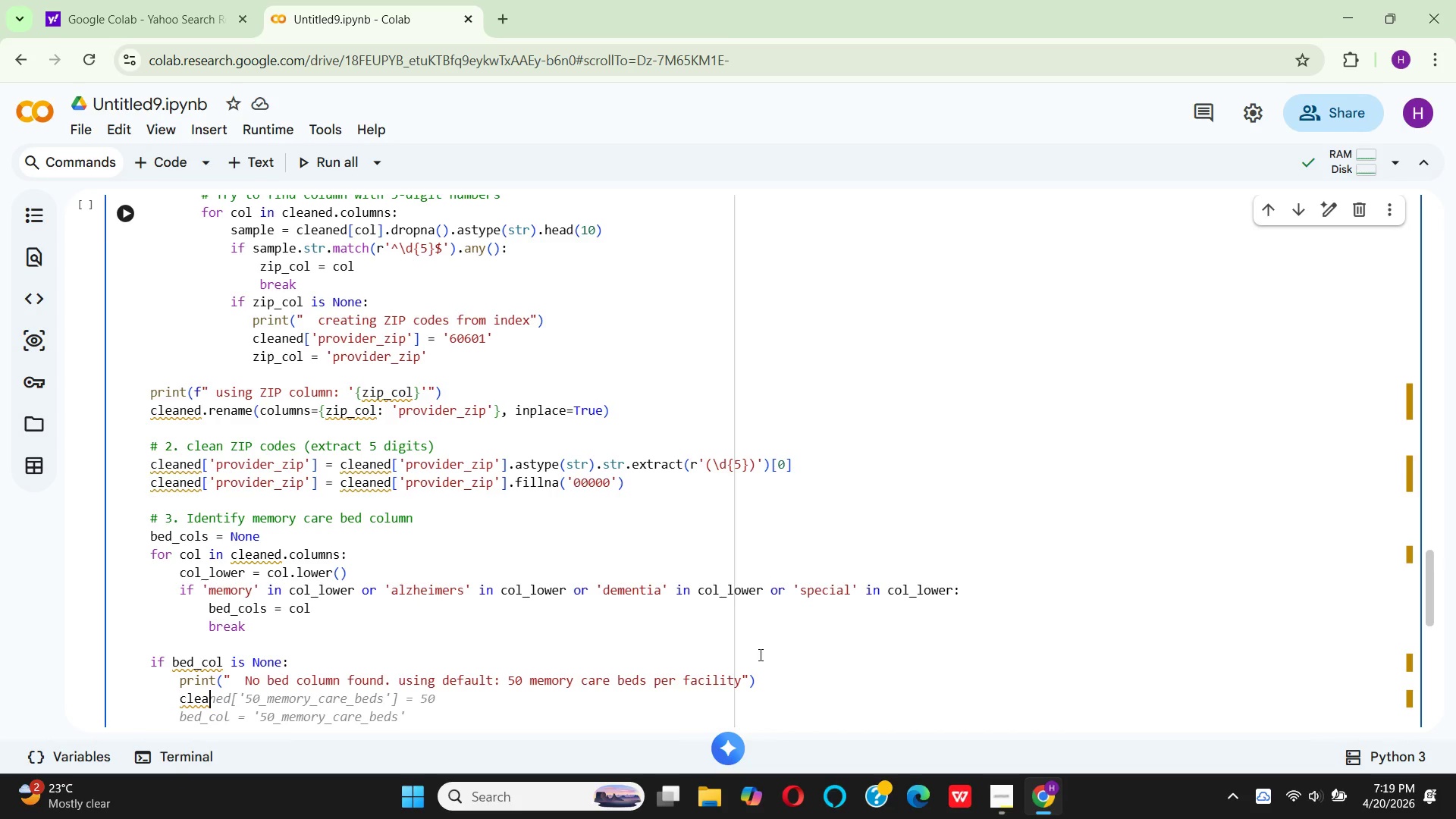 
wait(5.47)
 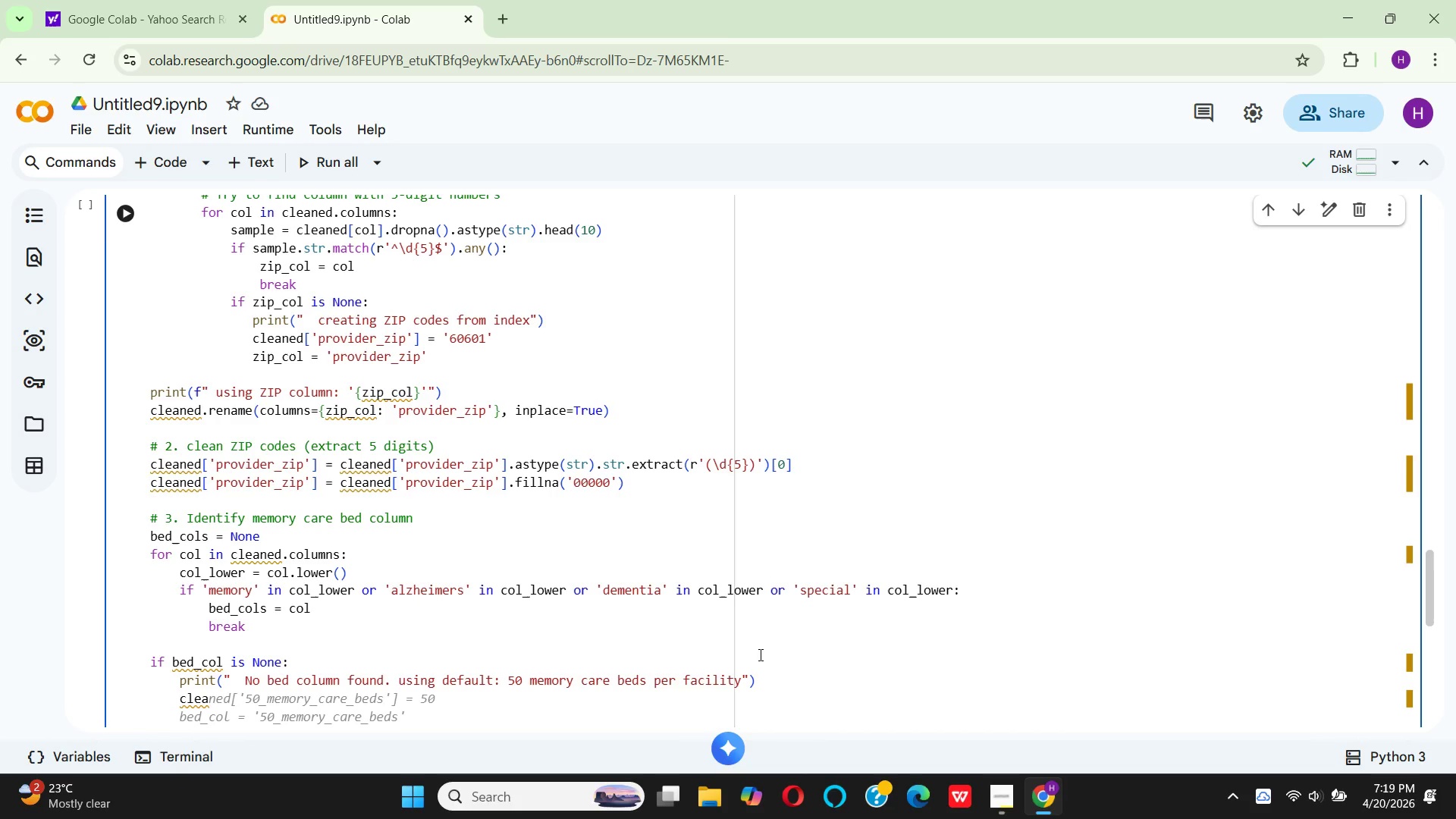 
key(A)
 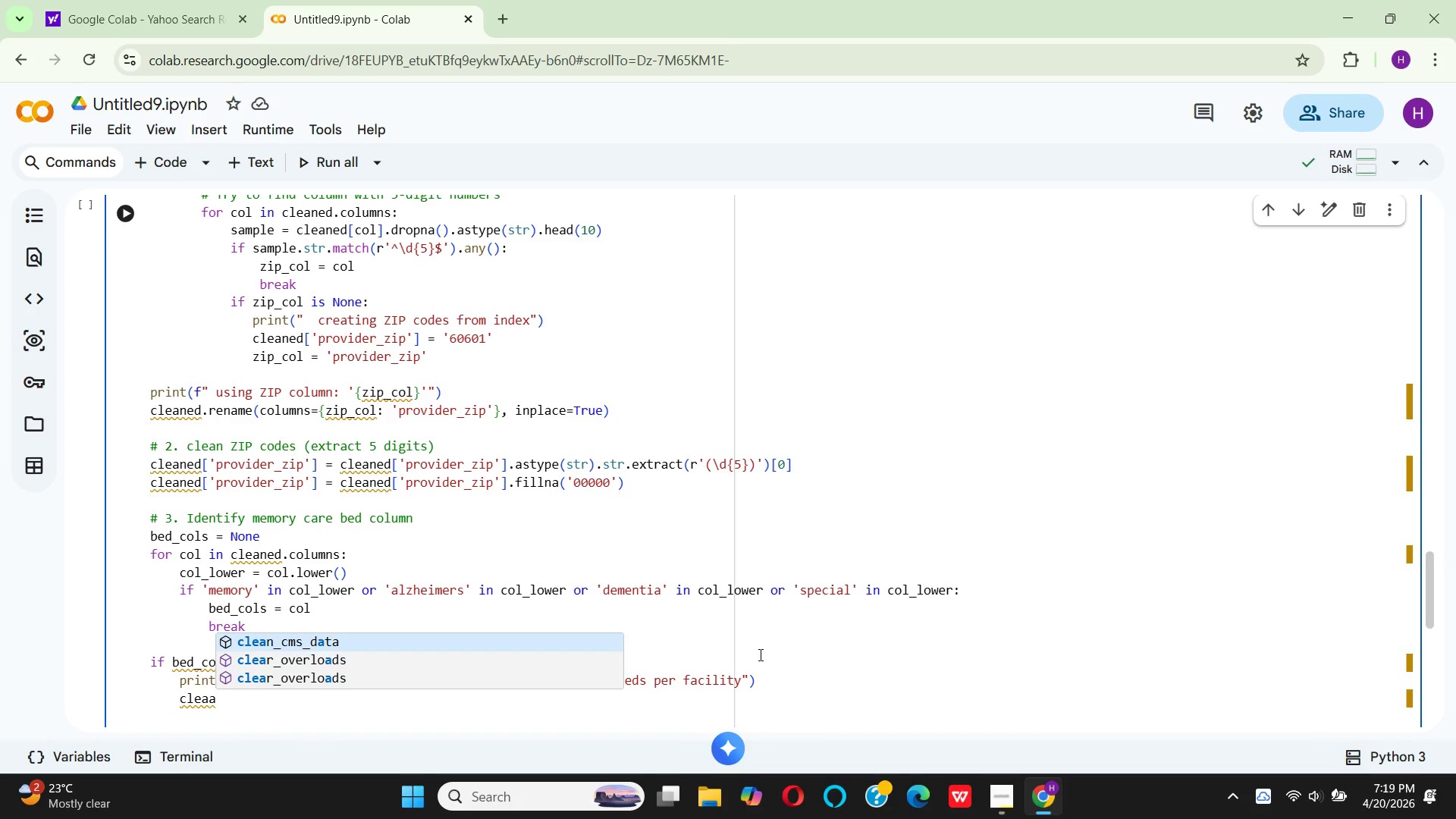 
key(Backspace)
 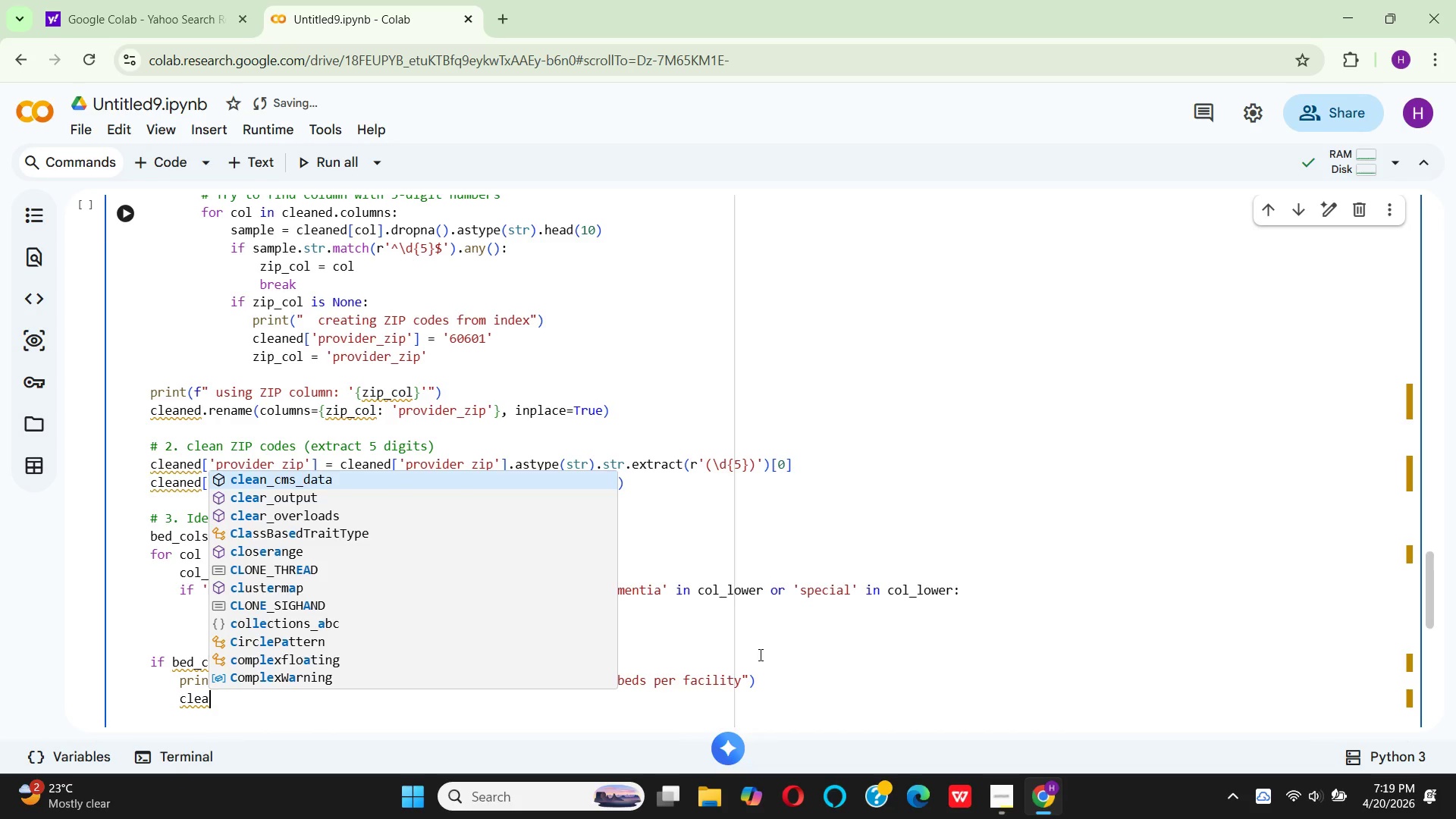 
type(ned)
 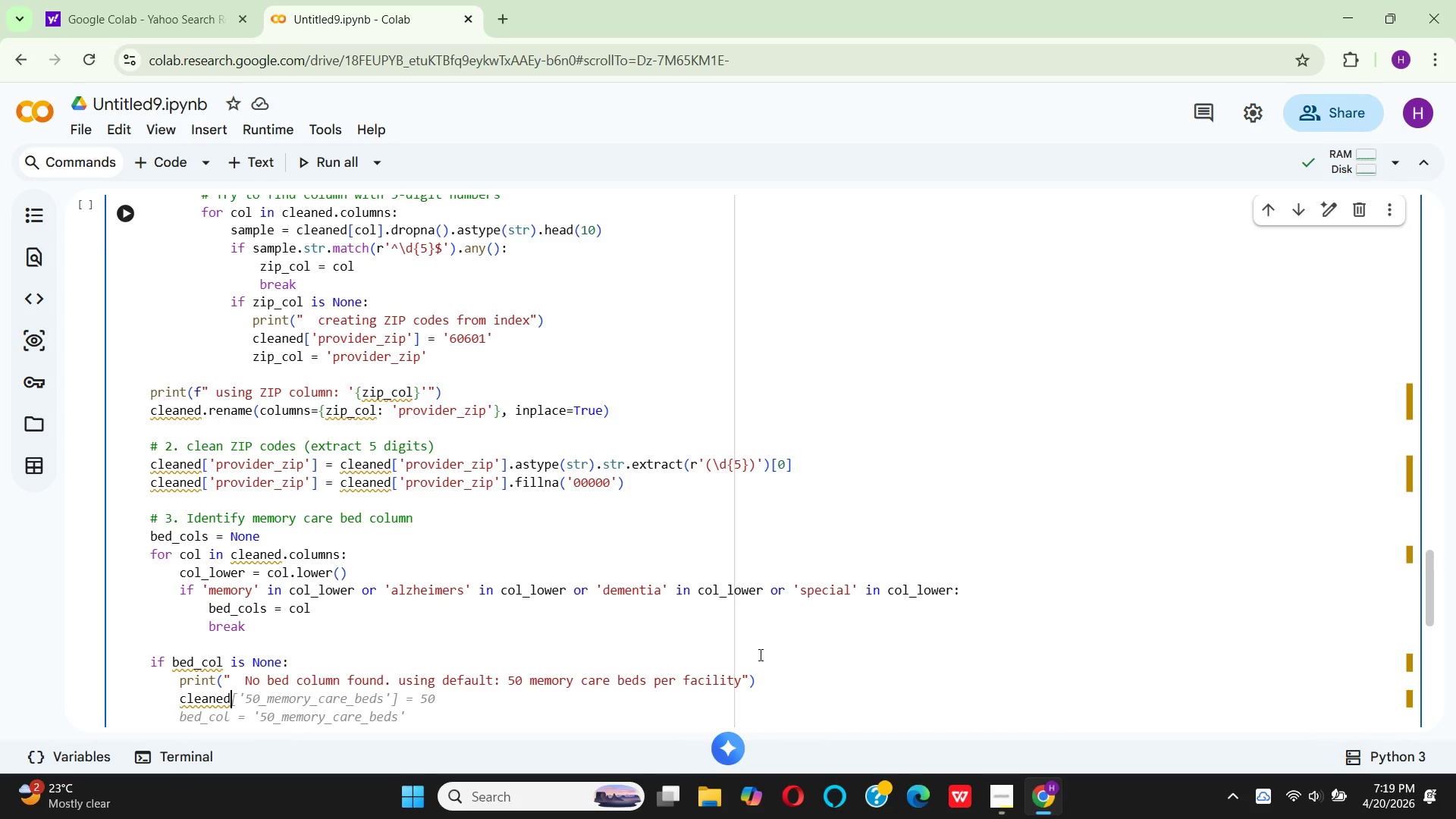 
key(BracketLeft)
 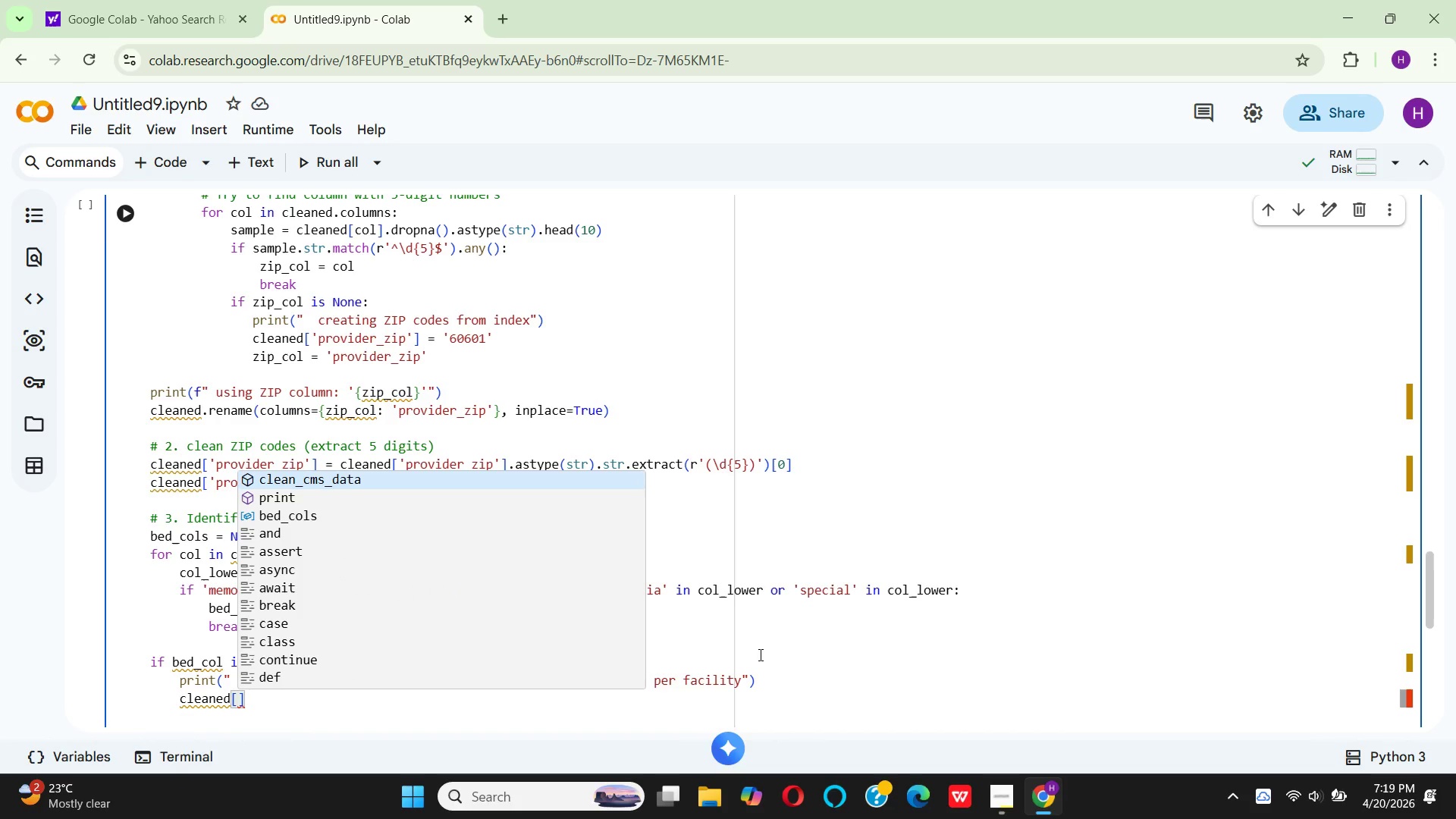 
type('memory_care_)
 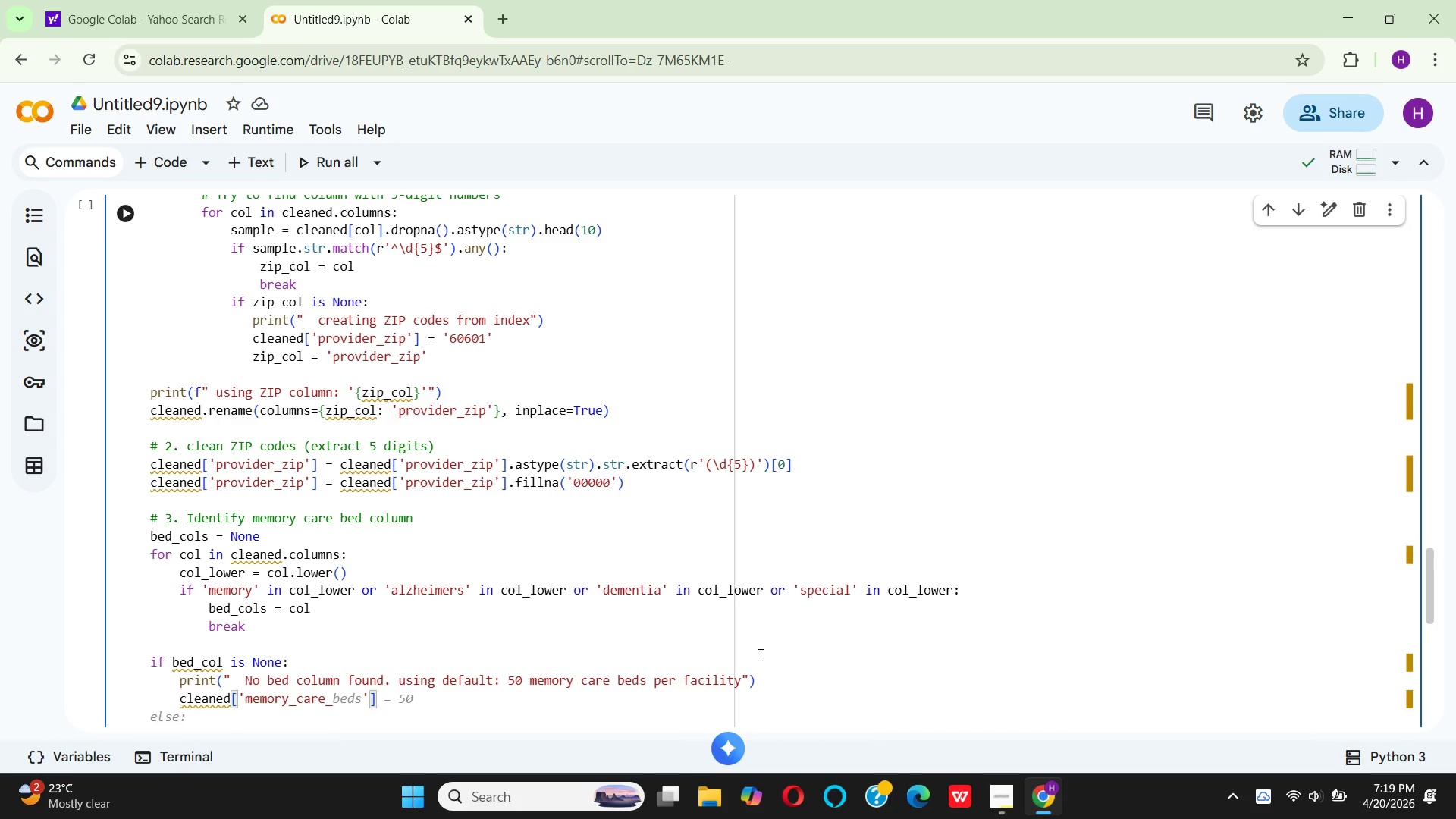 
type(beds)
 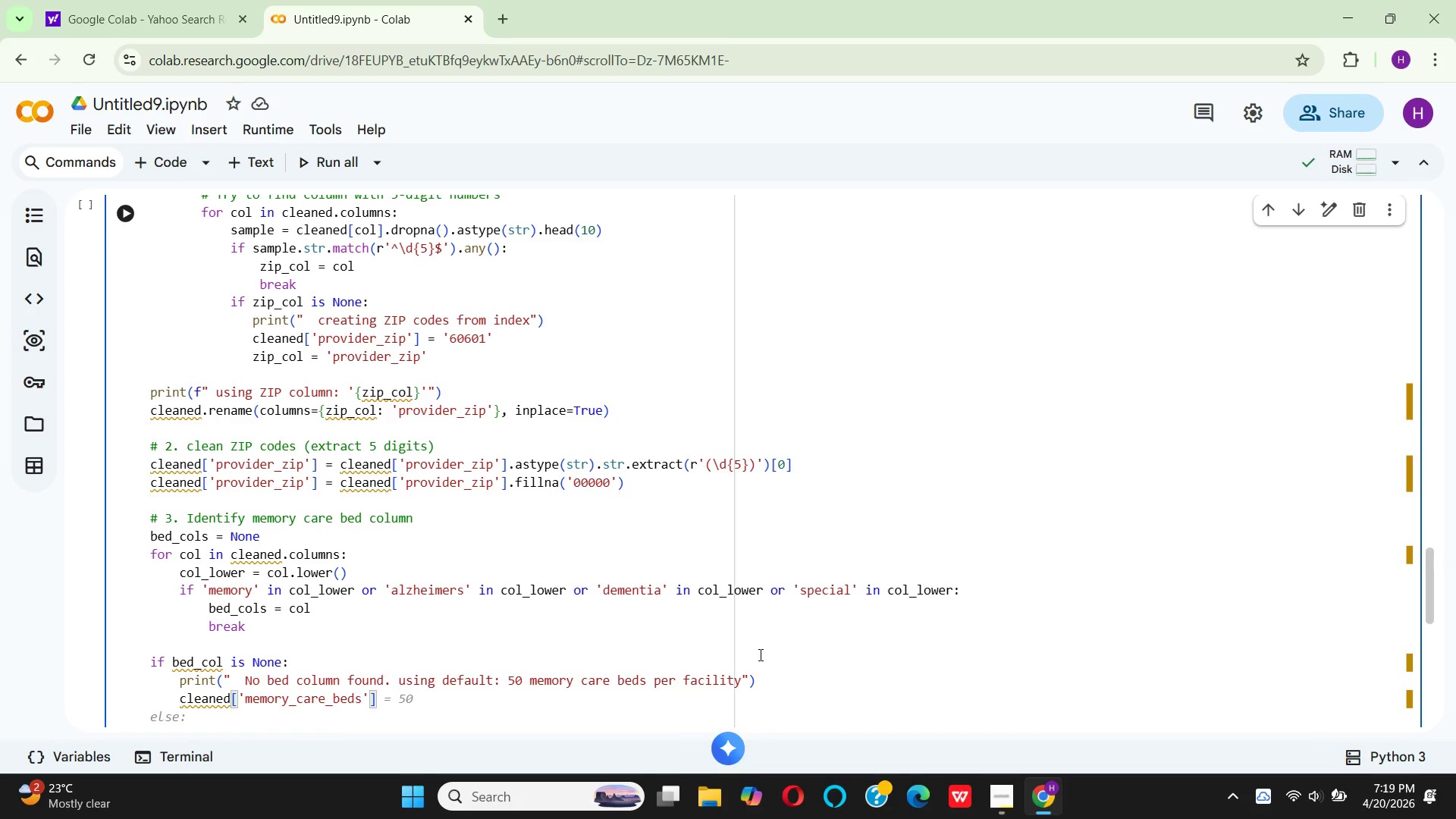 
key(ArrowRight)
 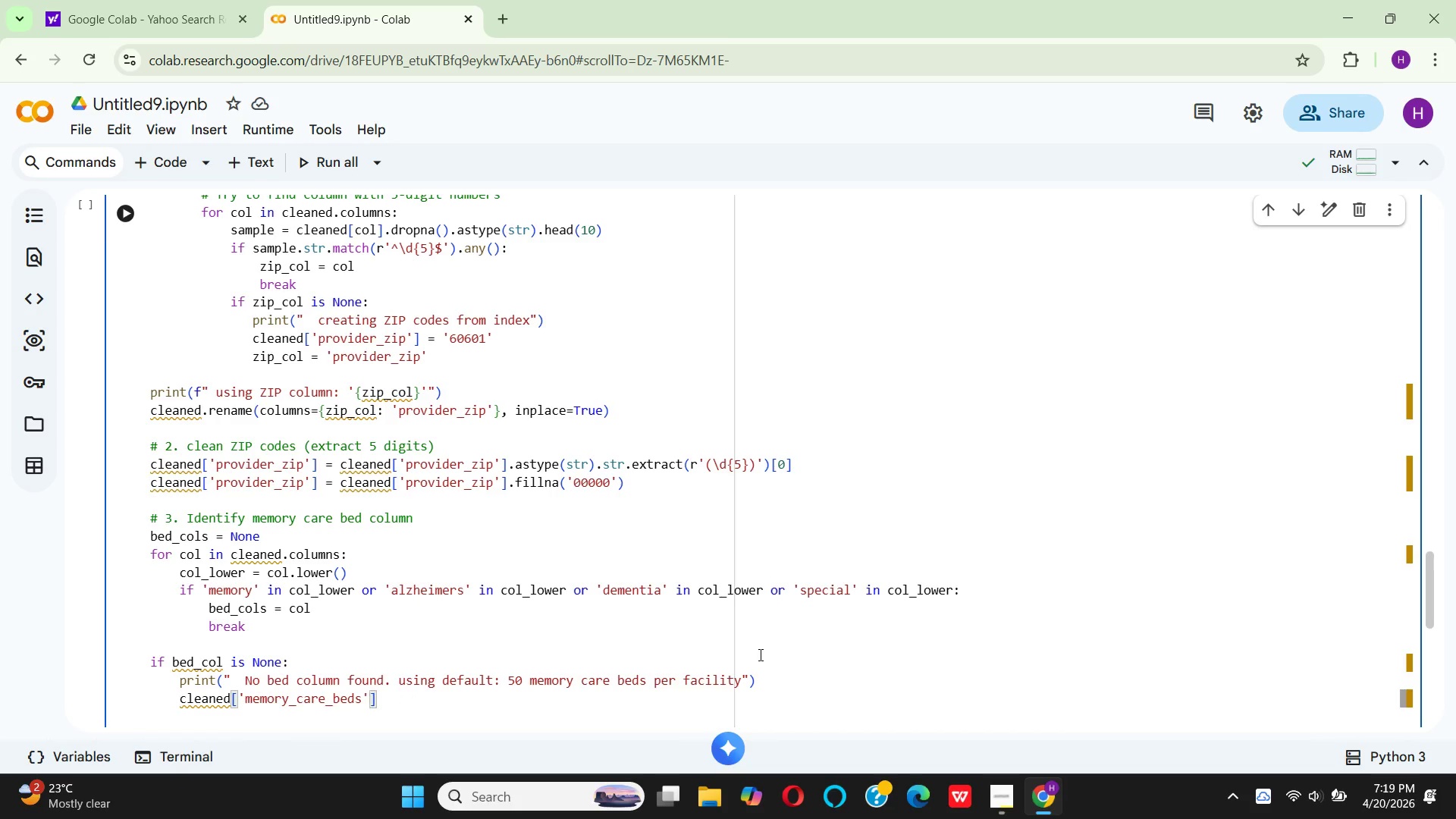 
key(ArrowRight)
 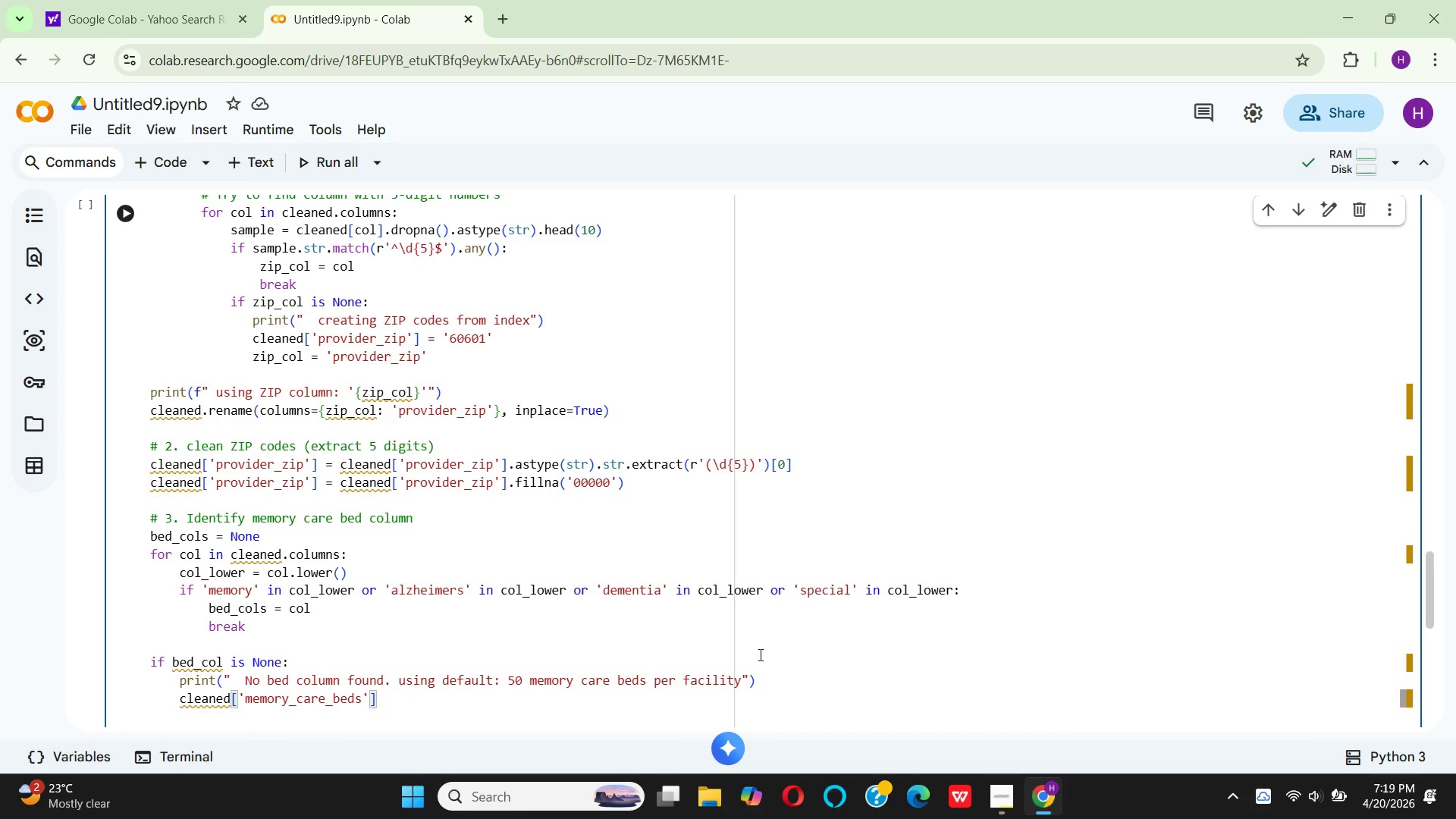 
type( = 50)
 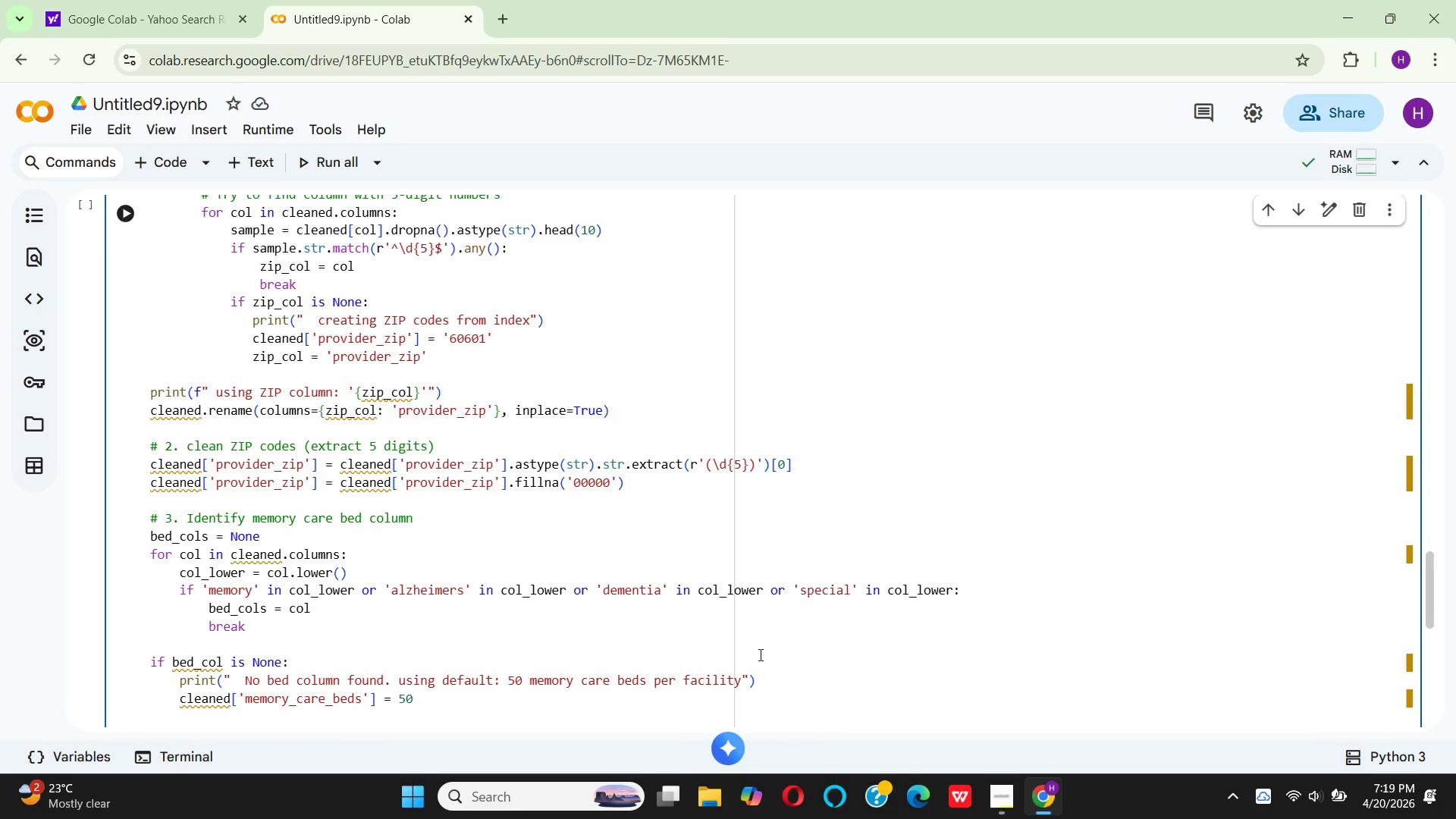 
key(Enter)
 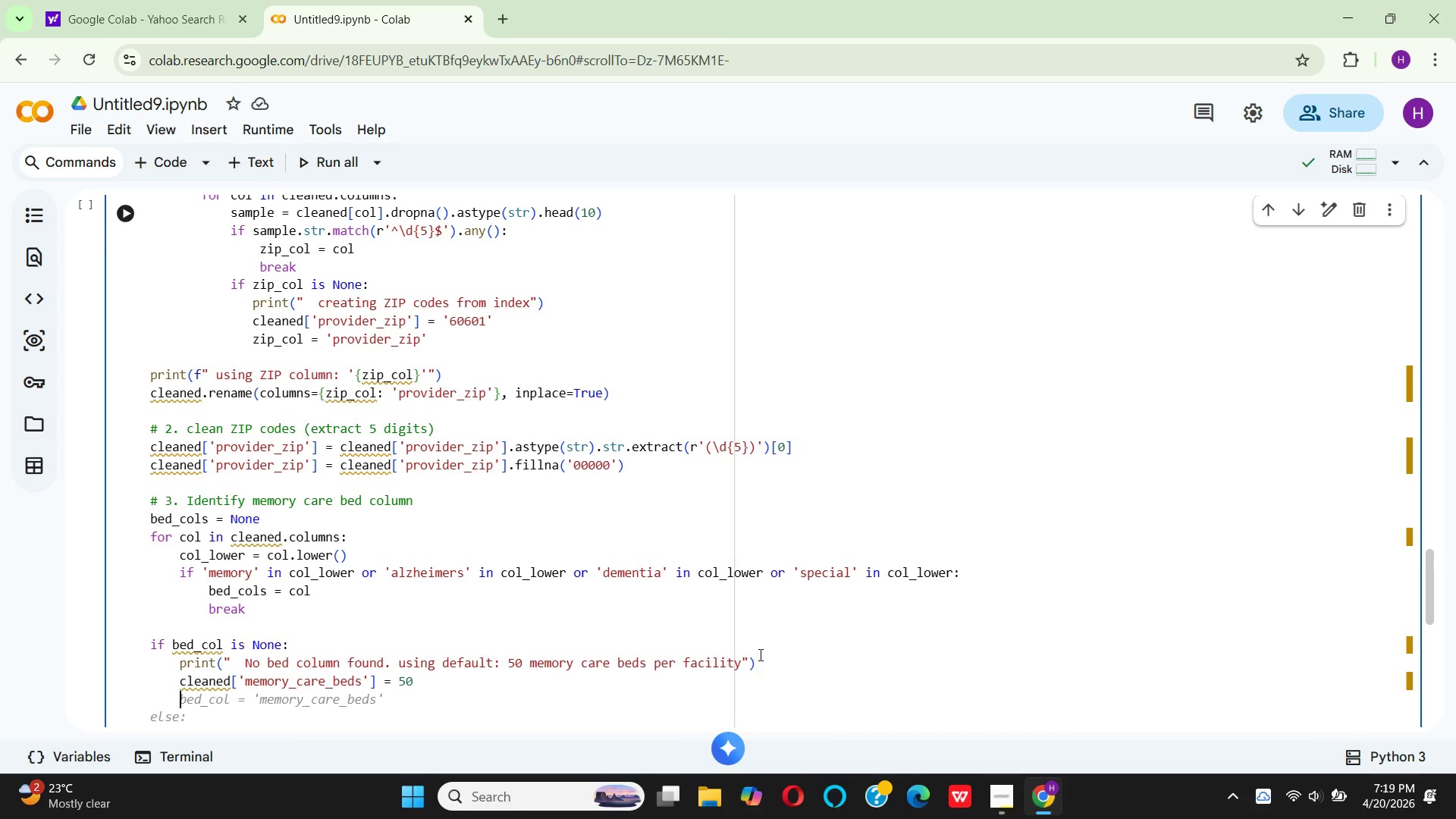 
wait(5.64)
 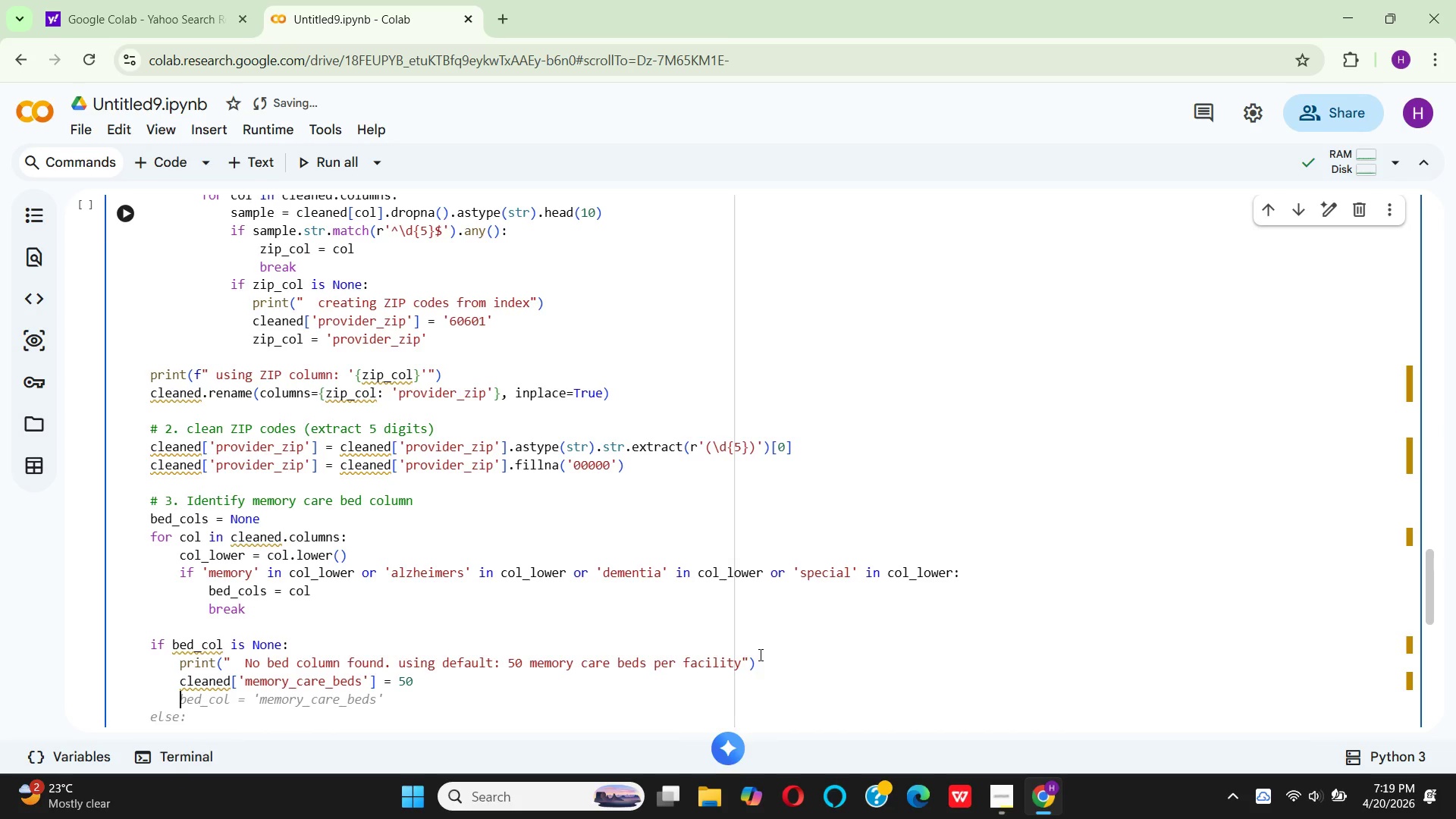 
key(Backspace)
key(Backspace)
type(else:)
 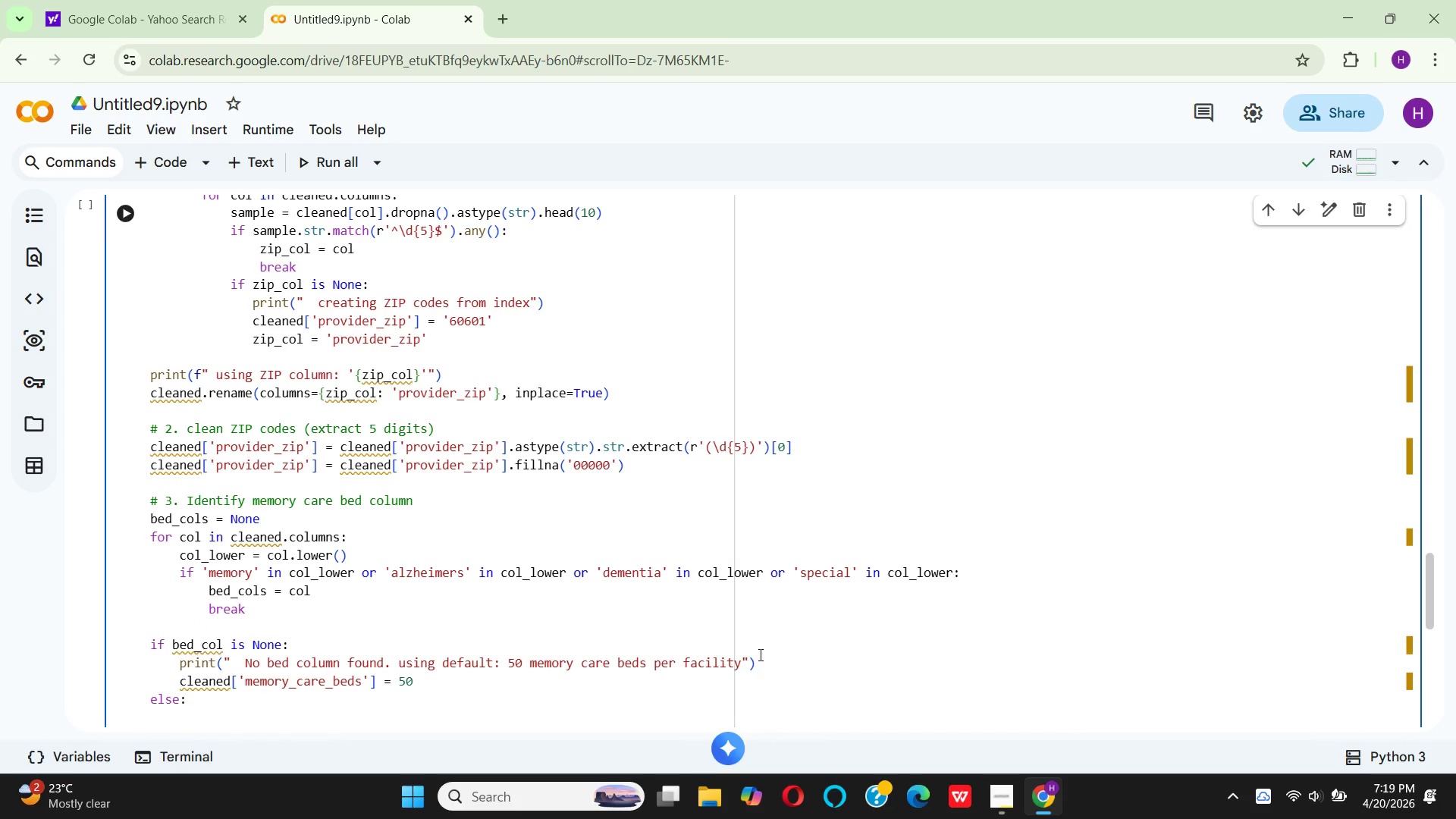 
wait(5.22)
 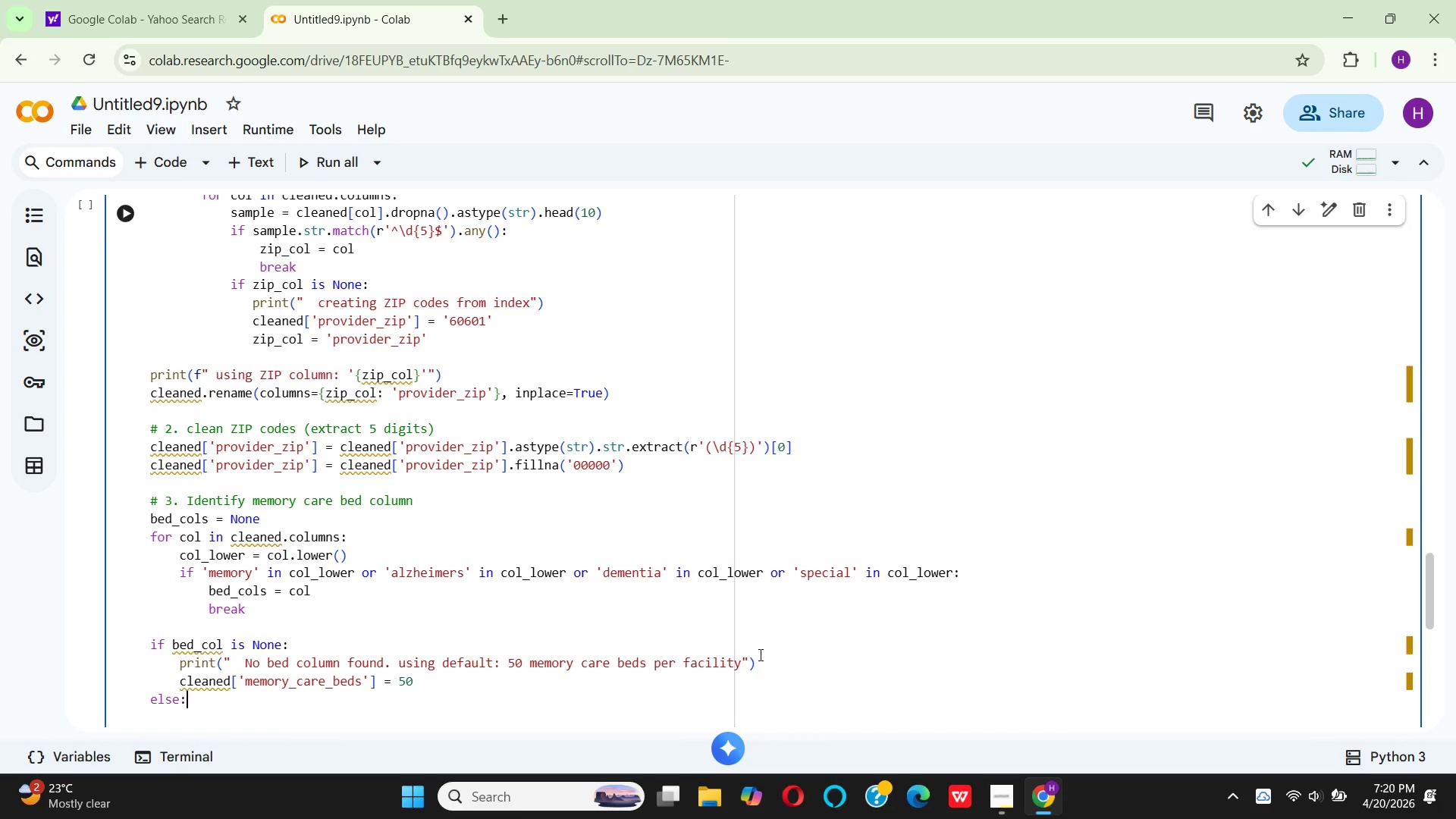 
key(Enter)
 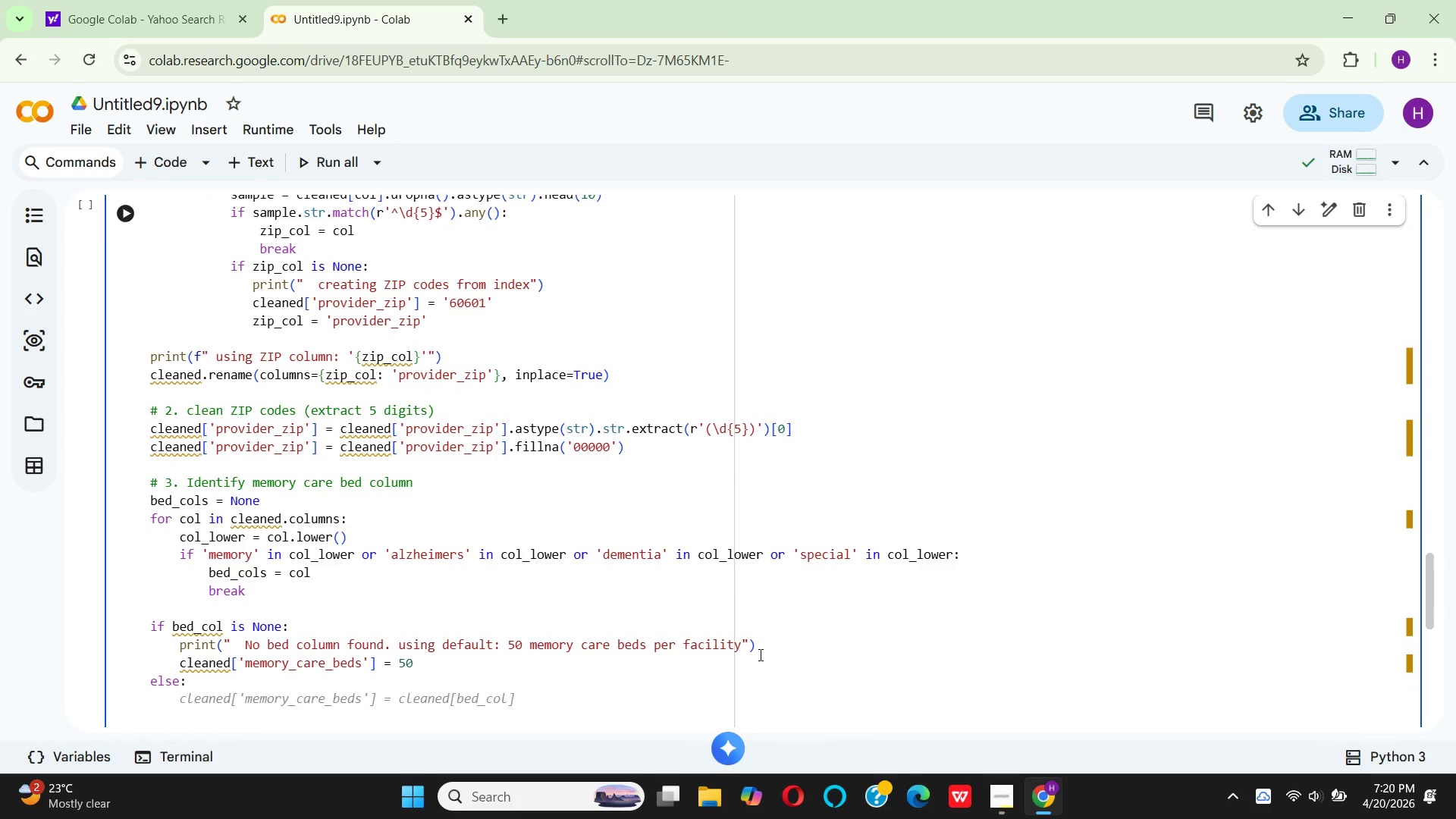 
type(print(f" )
 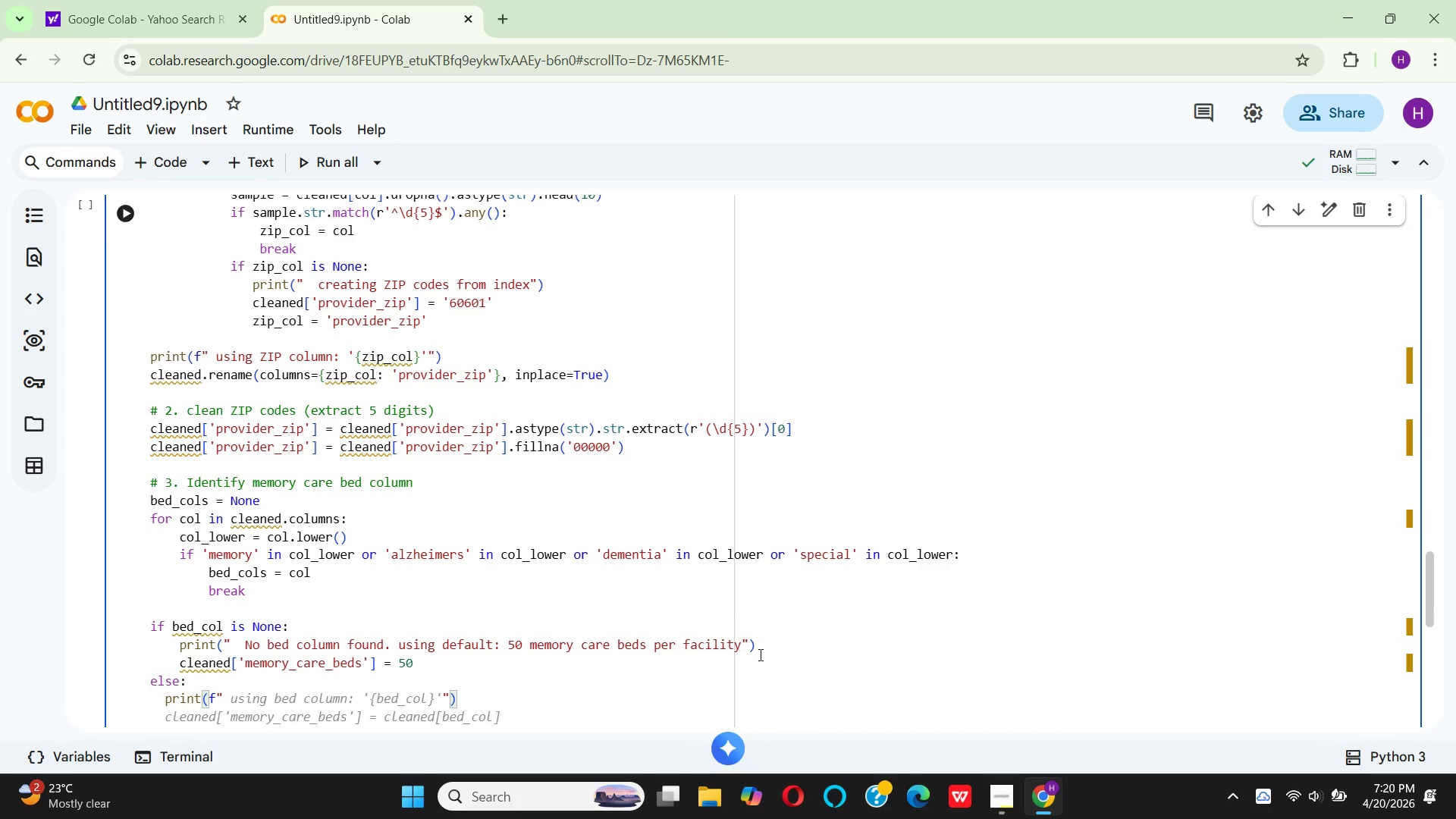 
wait(34.48)
 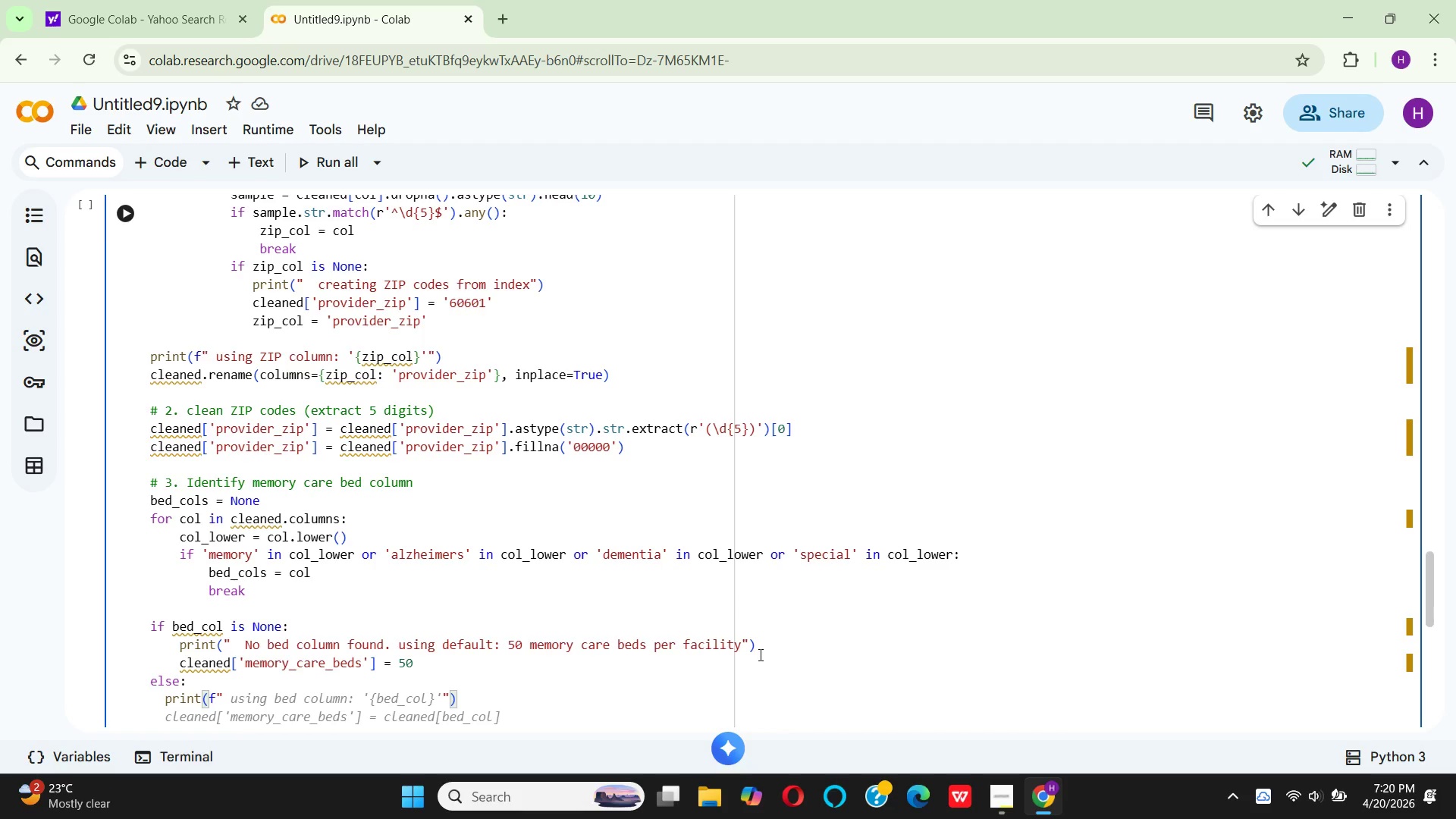 
type(usng bed )
 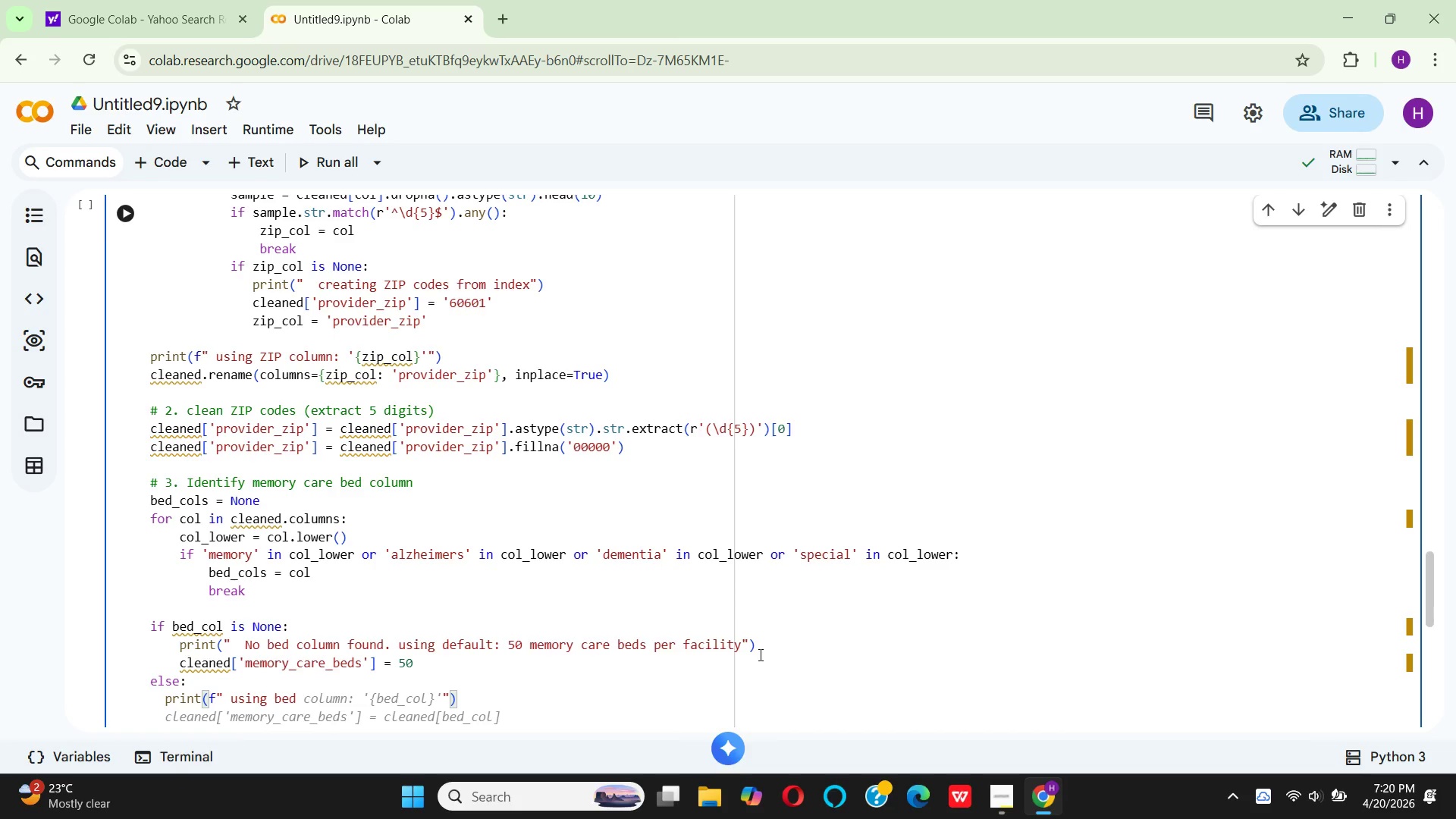 
hold_key(key=I, duration=0.31)
 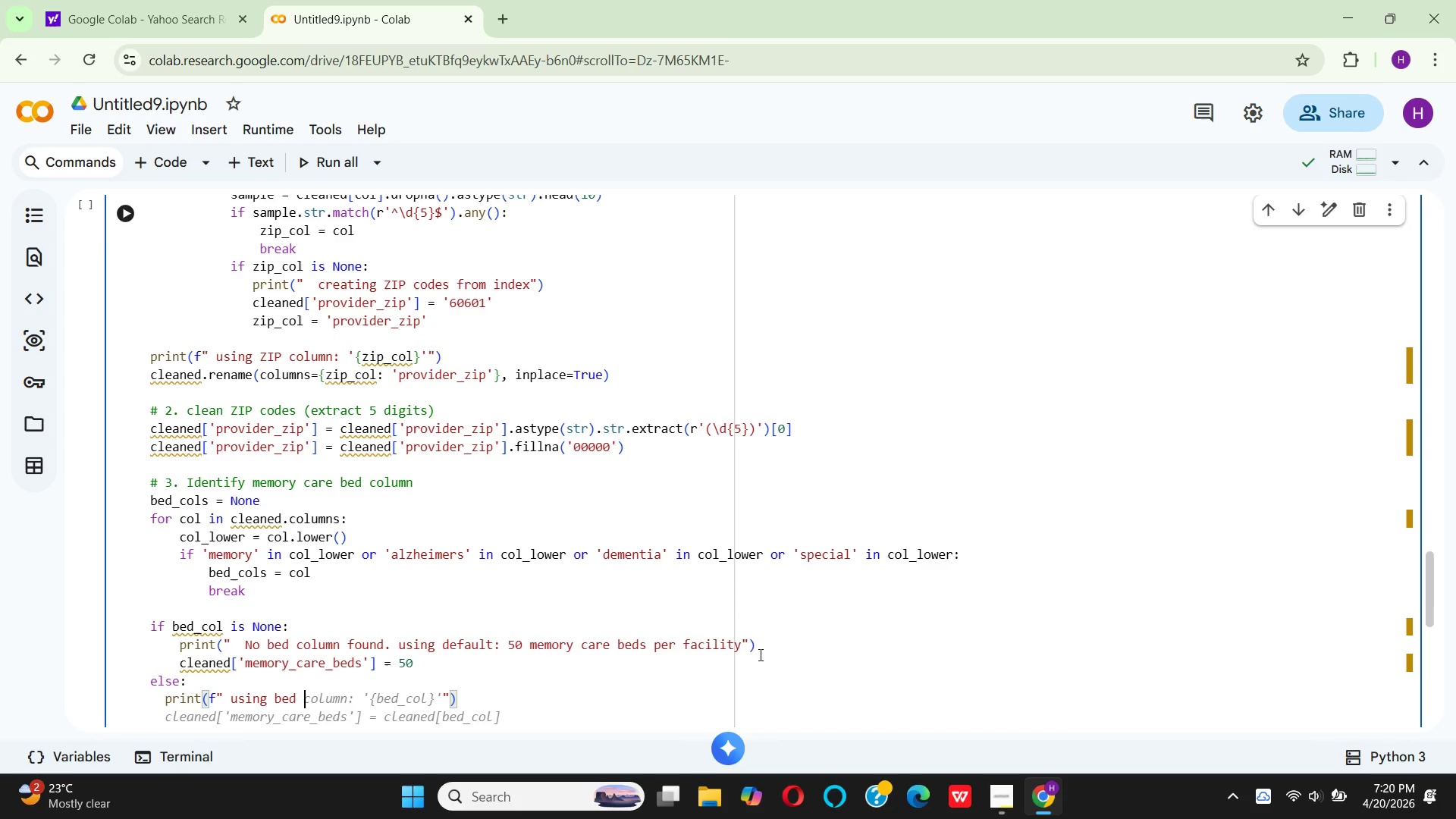 
wait(7.16)
 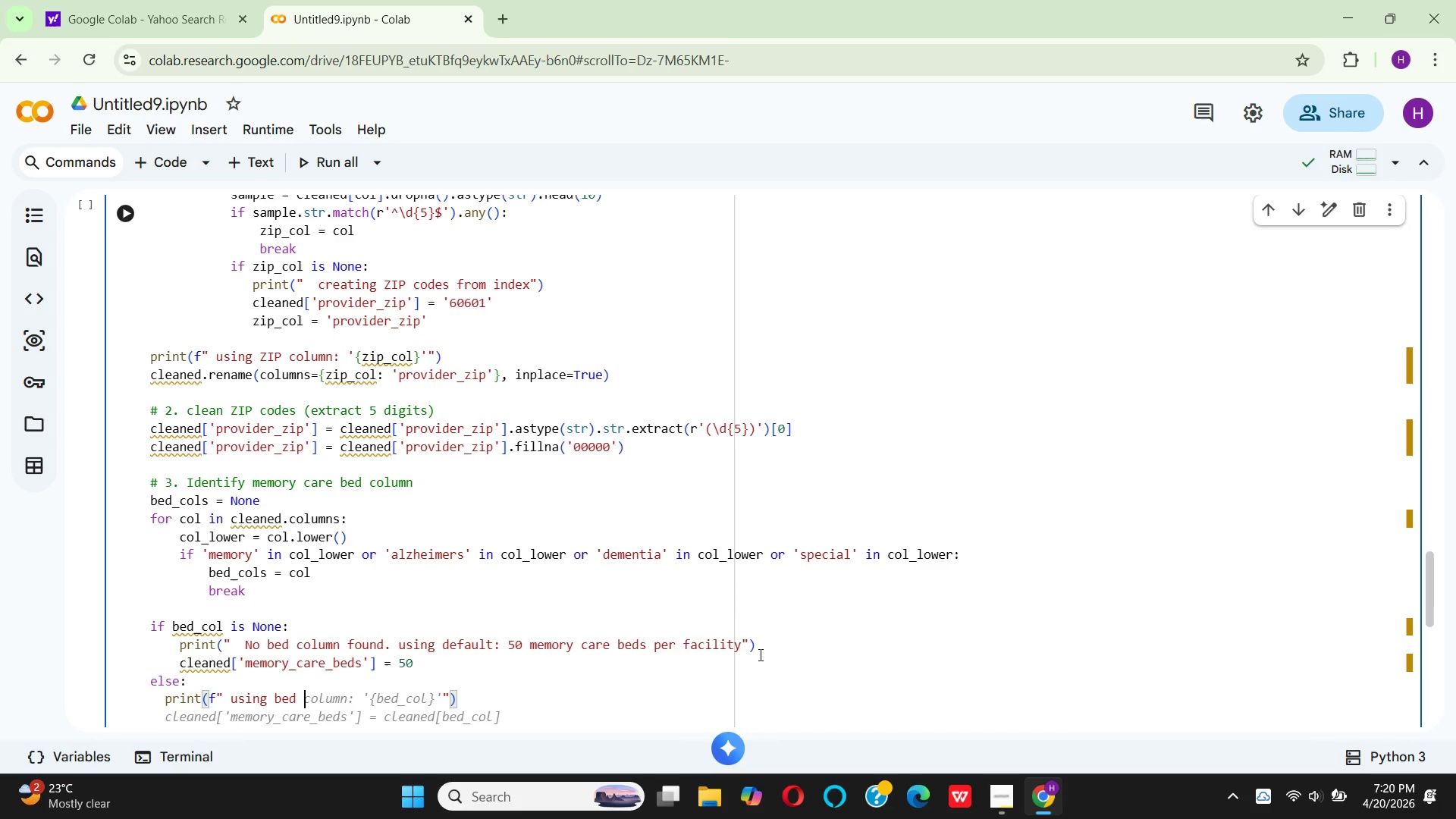 
type(column: '{)
 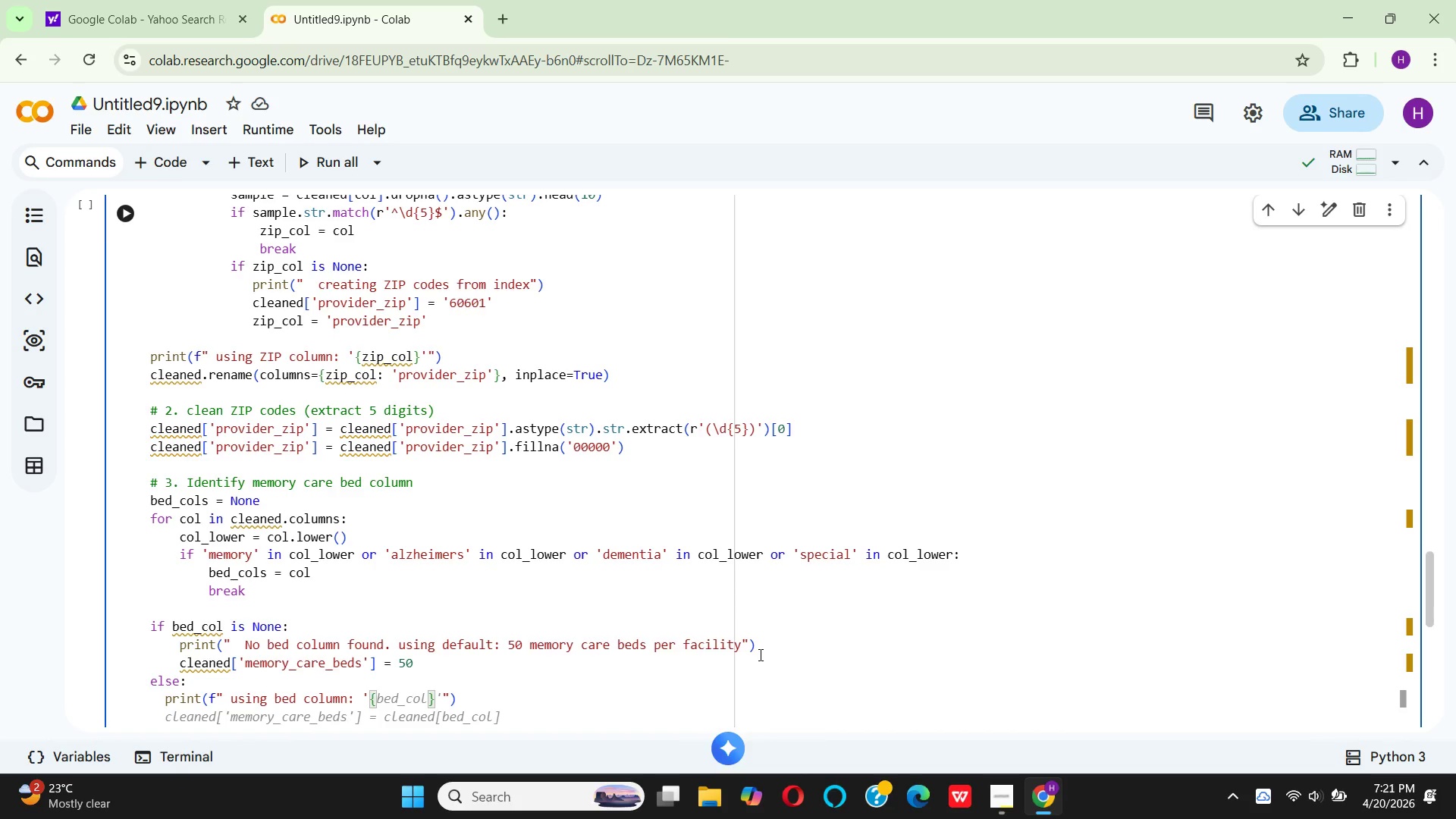 
wait(7.78)
 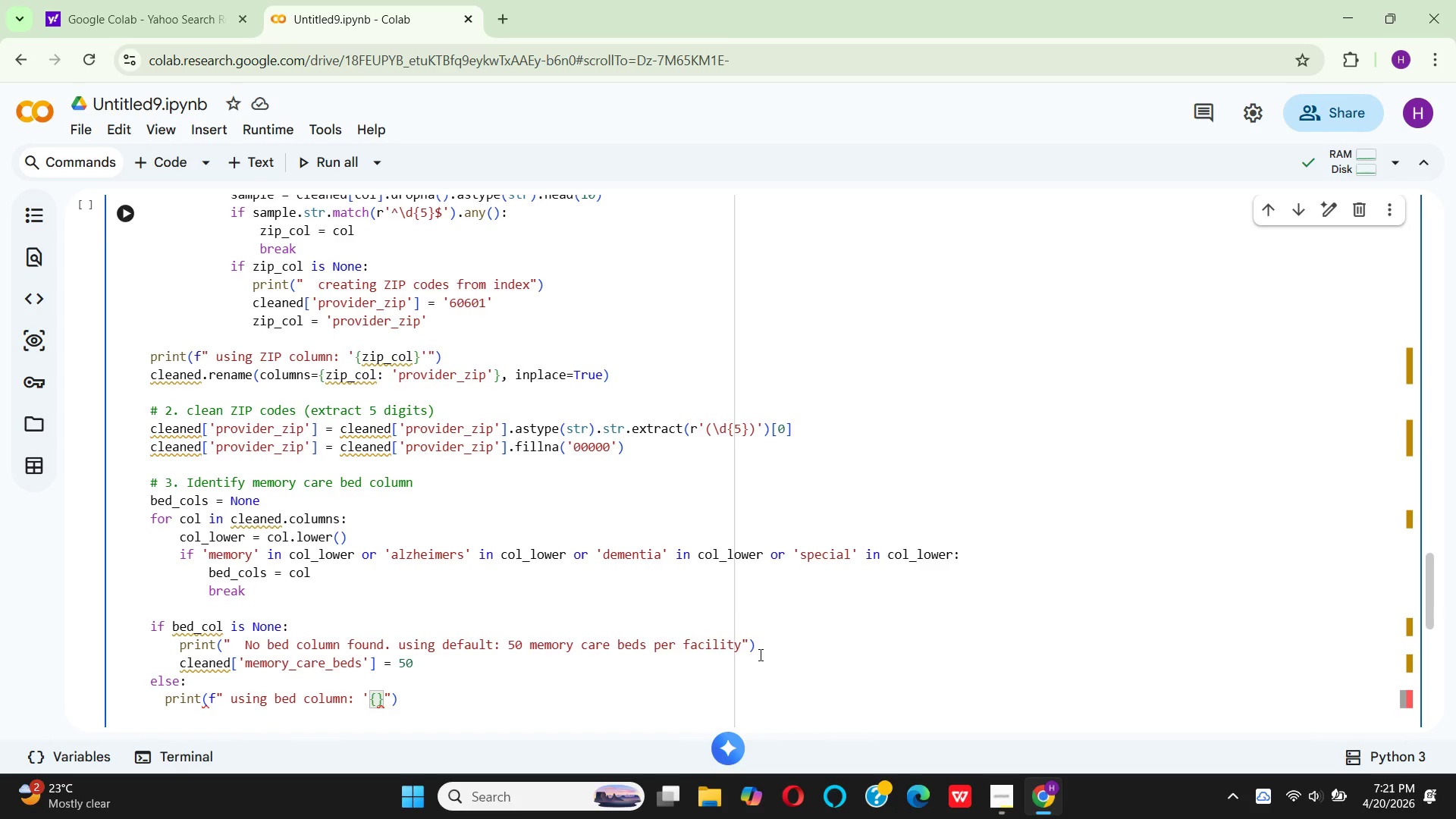 
type(bed)
 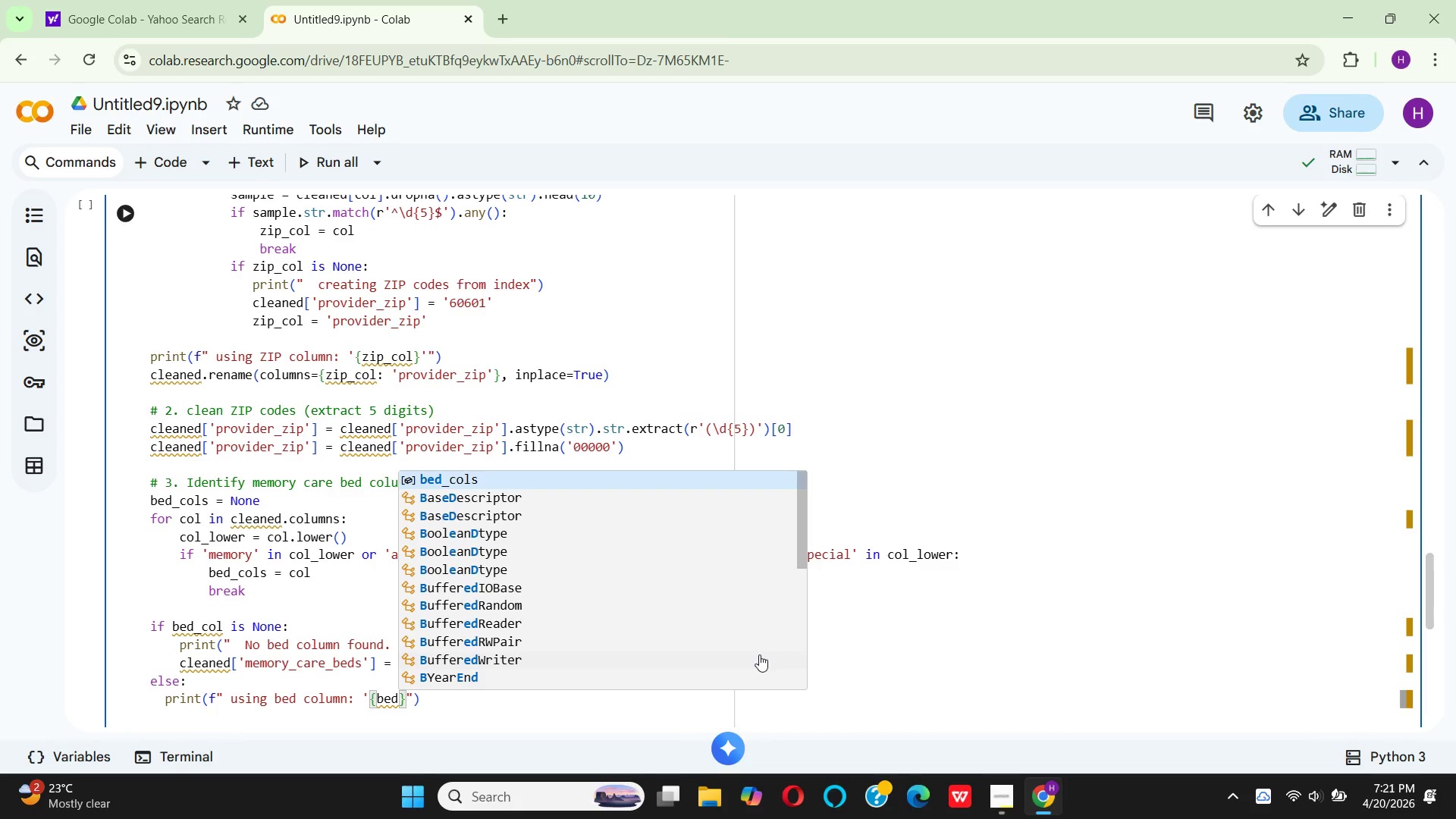 
key(Enter)
 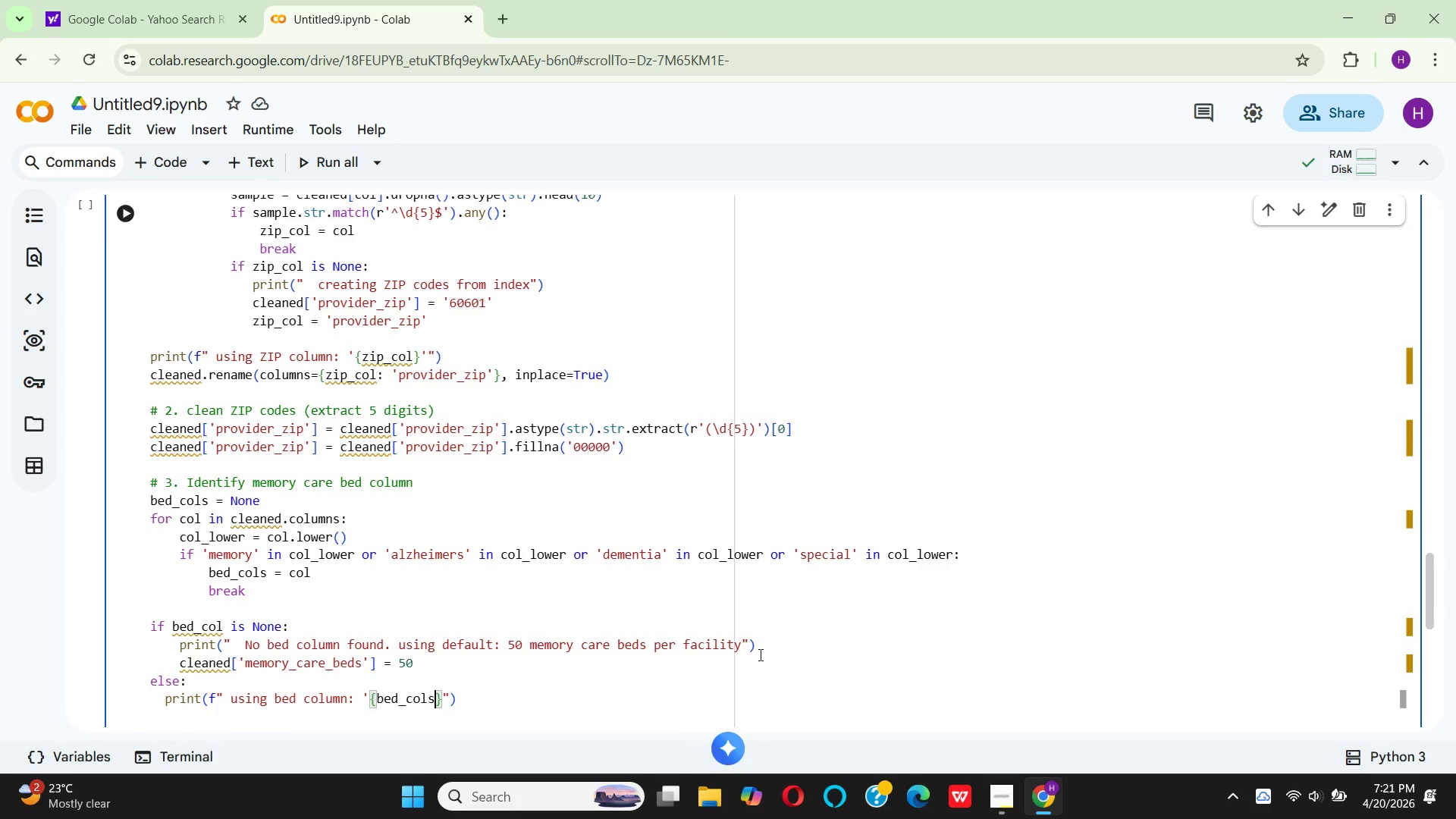 
key(ArrowRight)
 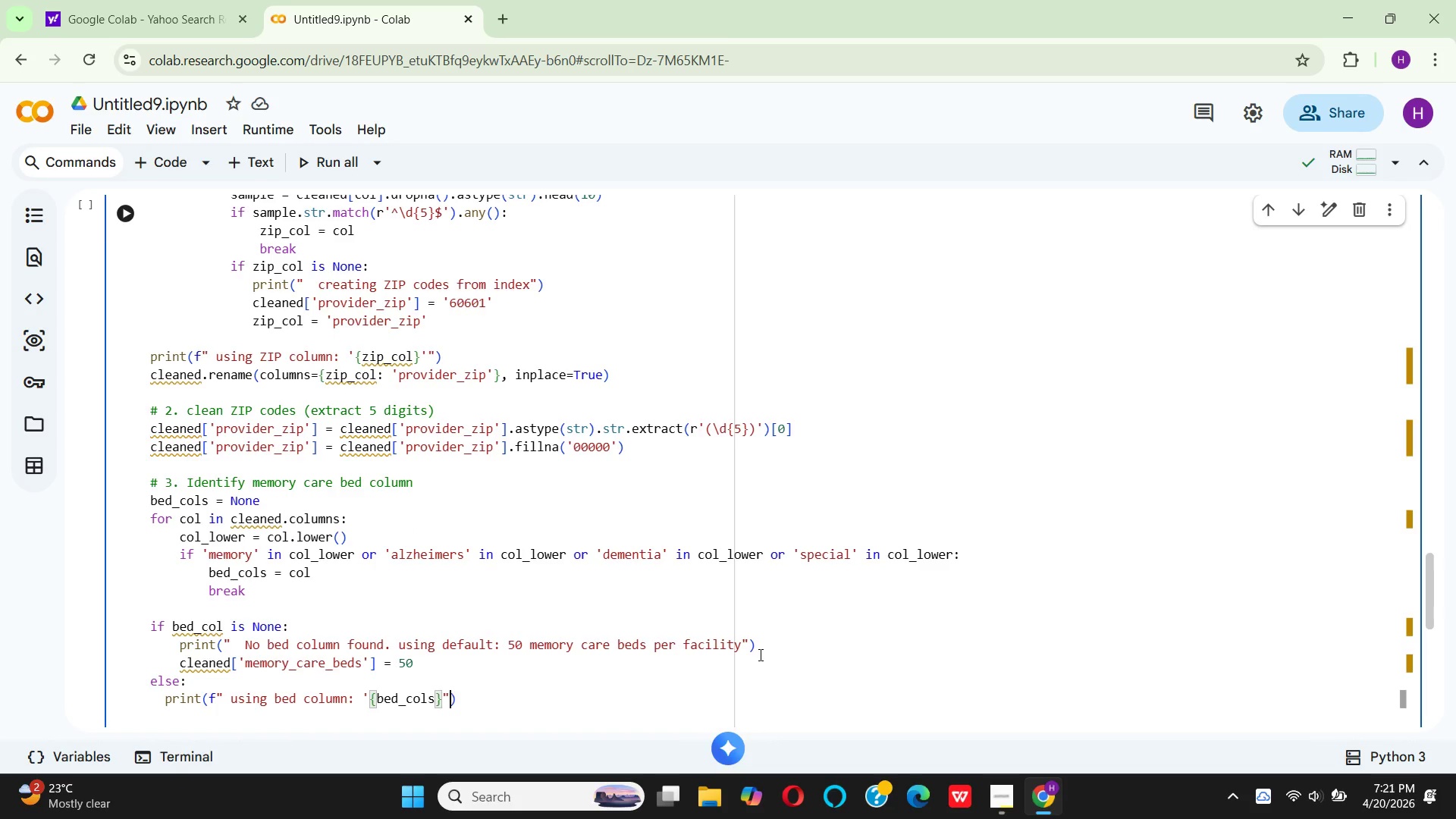 
key(ArrowRight)
 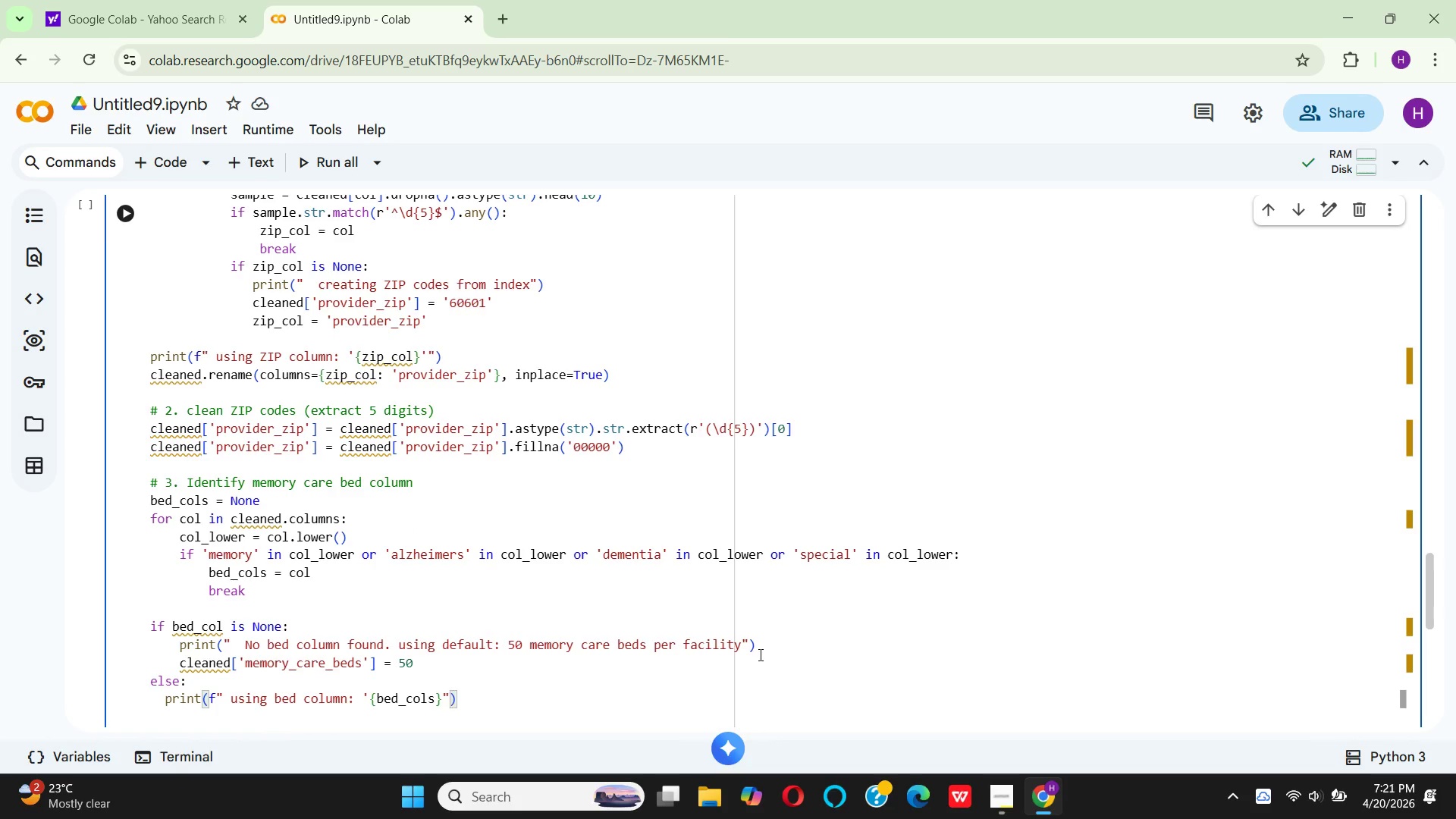 
key(ArrowRight)
 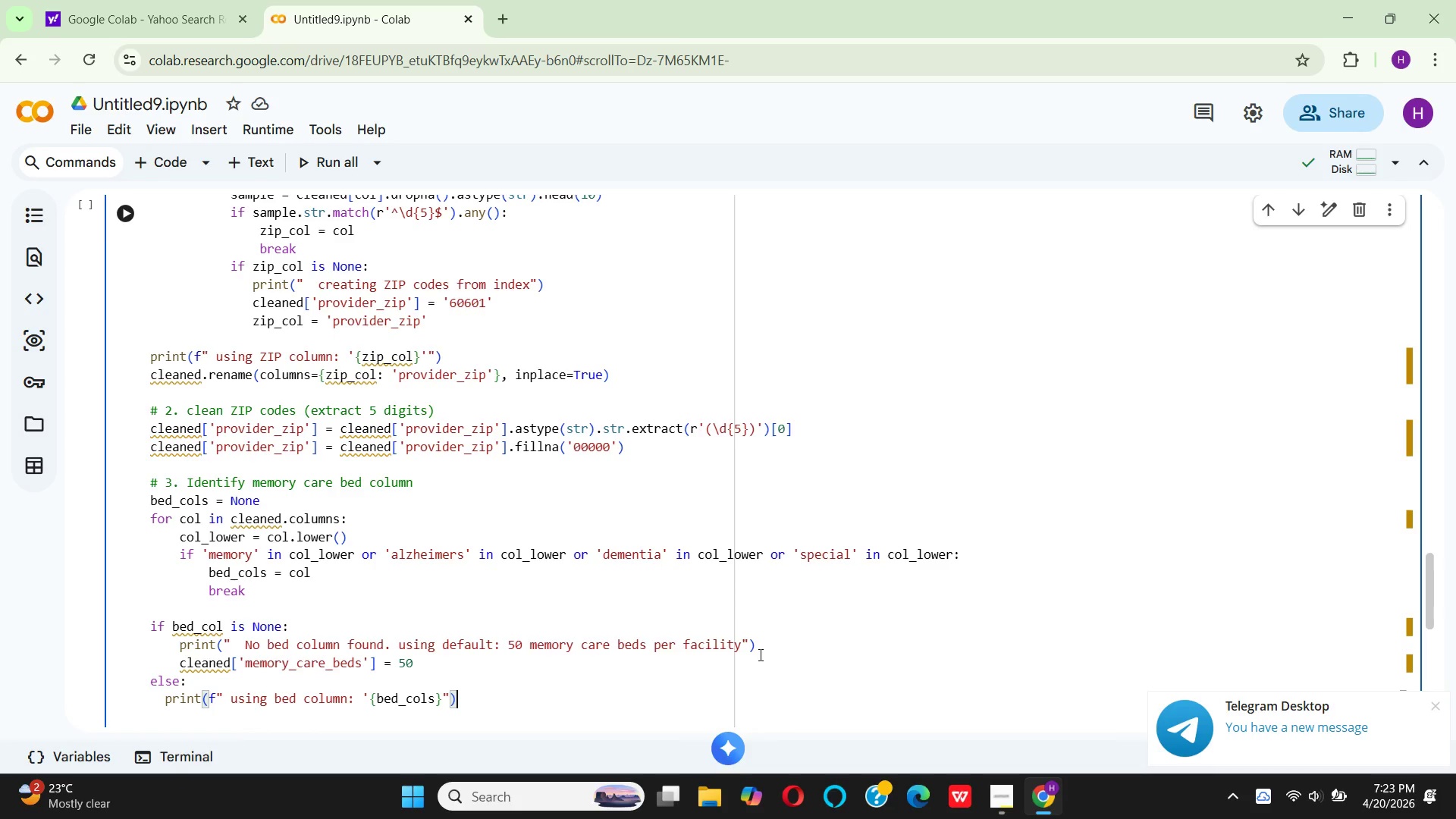 
wait(155.28)
 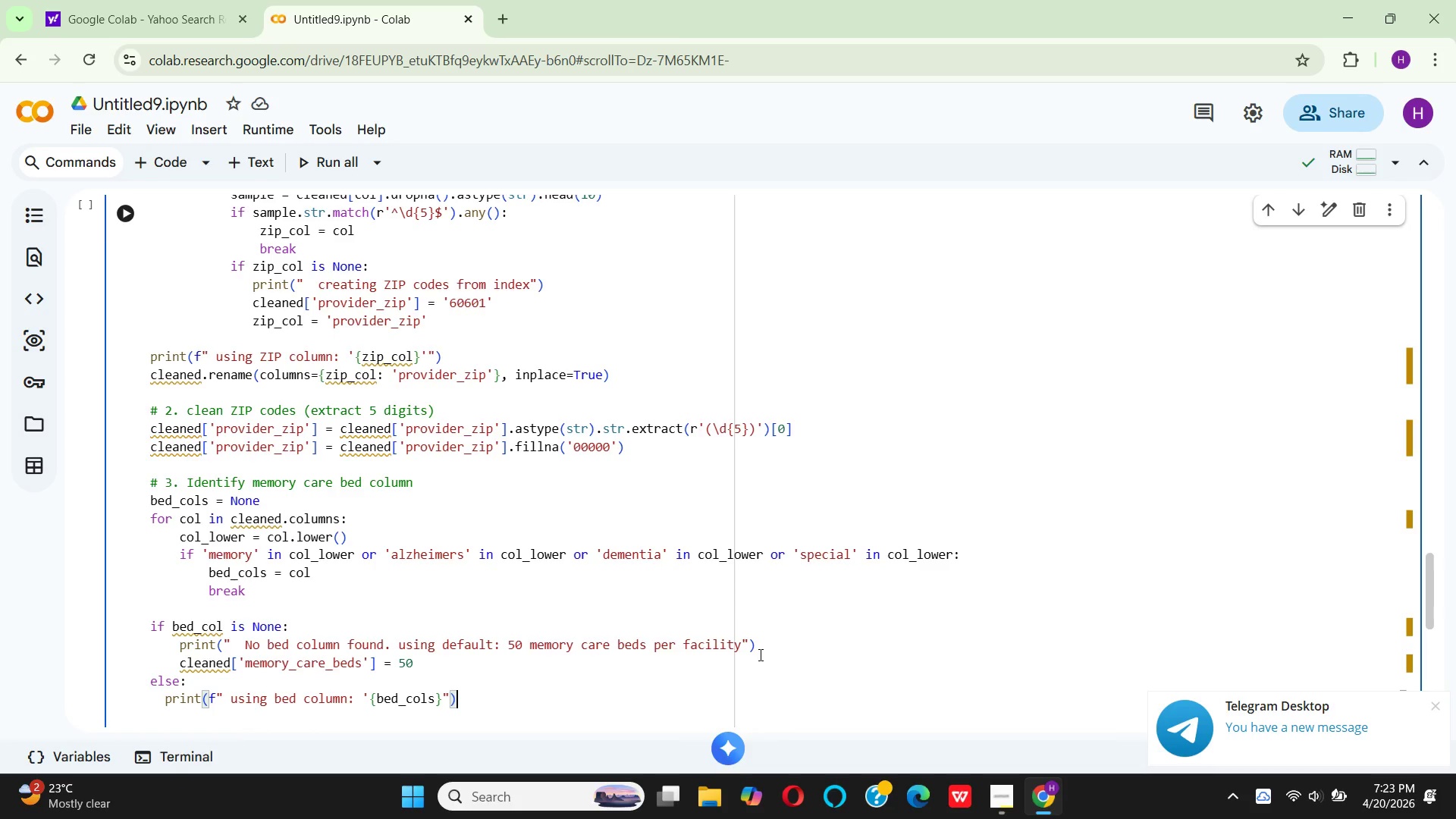 
key(Enter)
 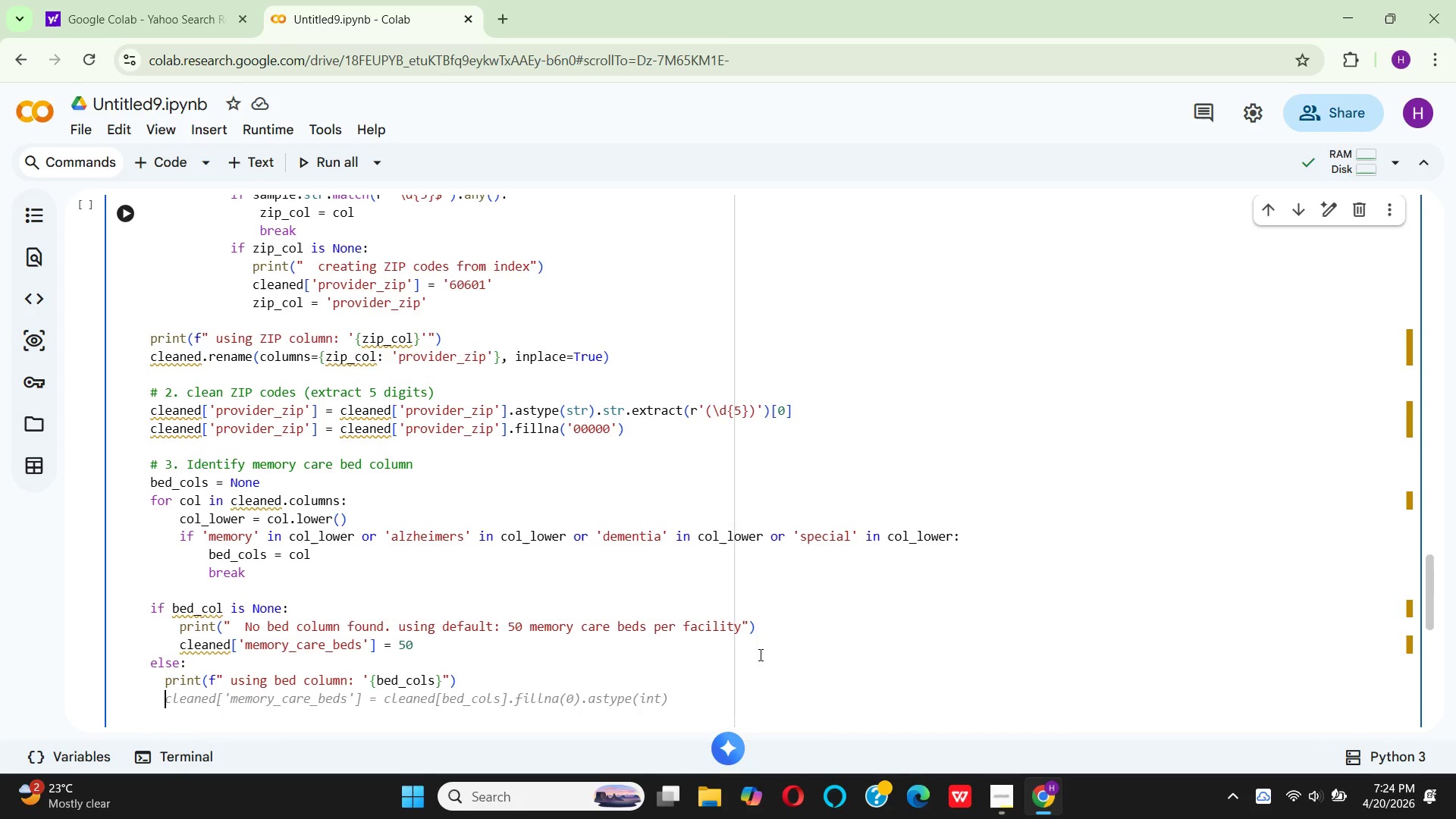 
wait(24.0)
 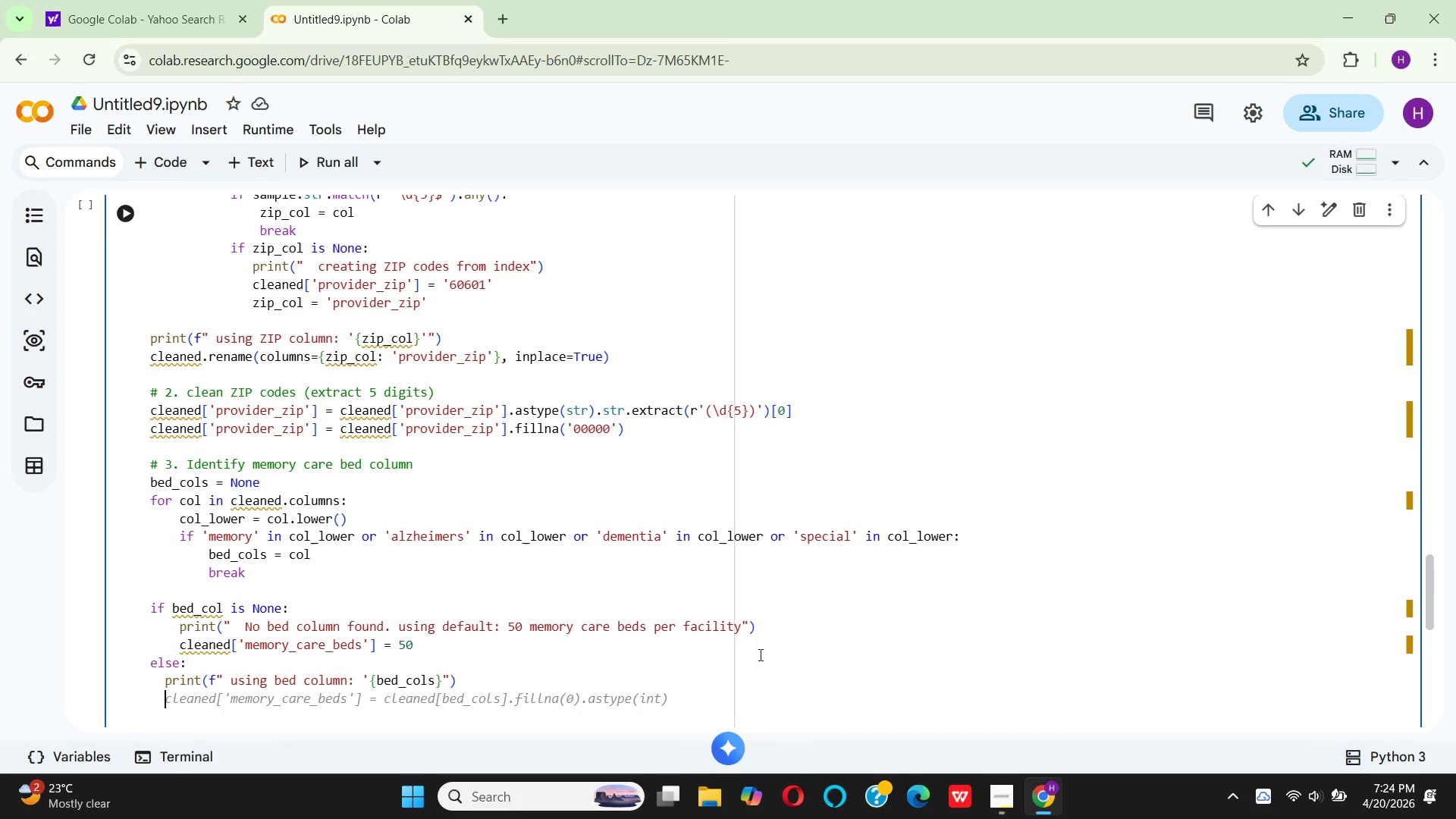 
type(cleaned['memory_cat)
key(Backspace)
type(re)
 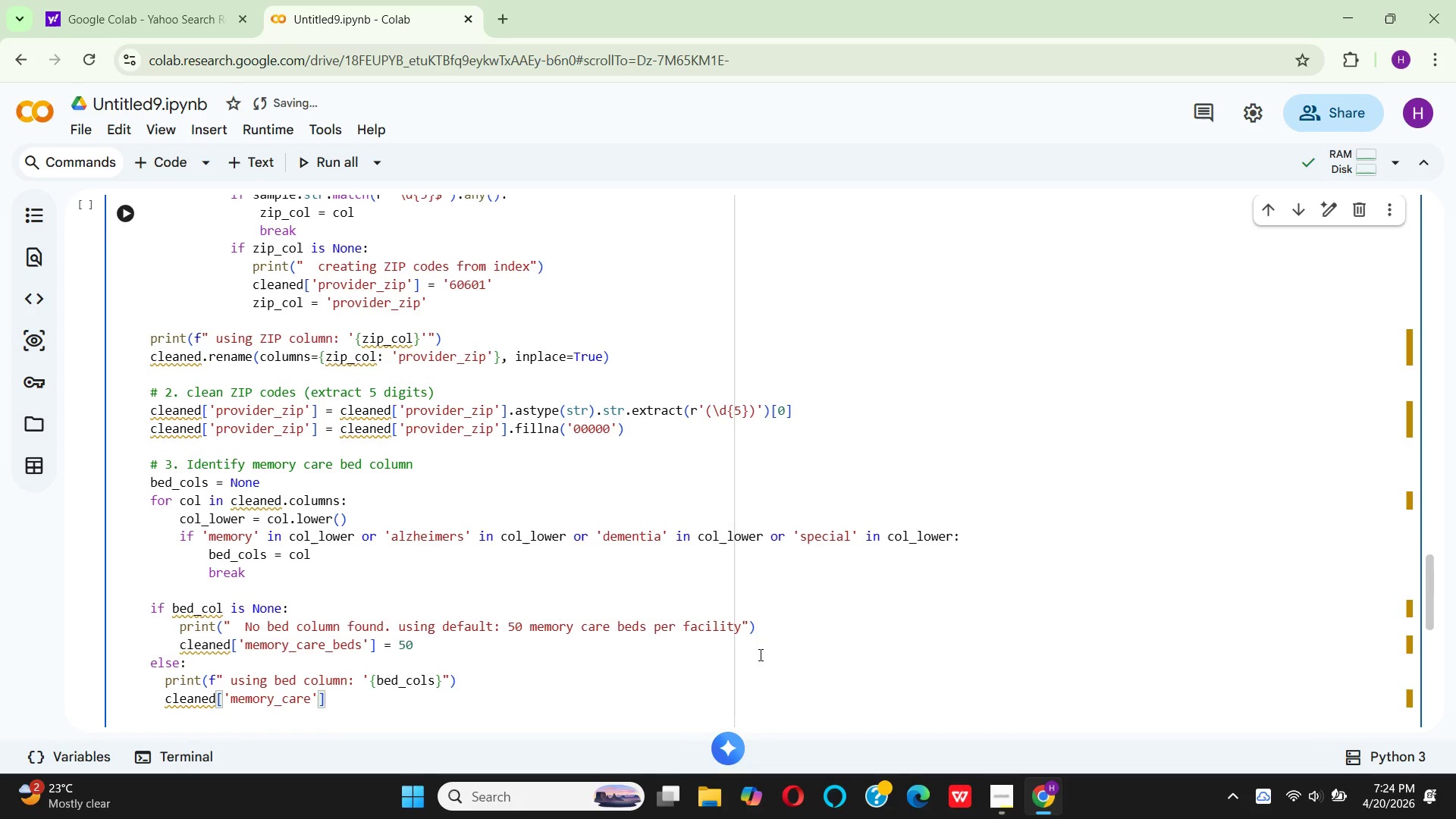 
wait(5.84)
 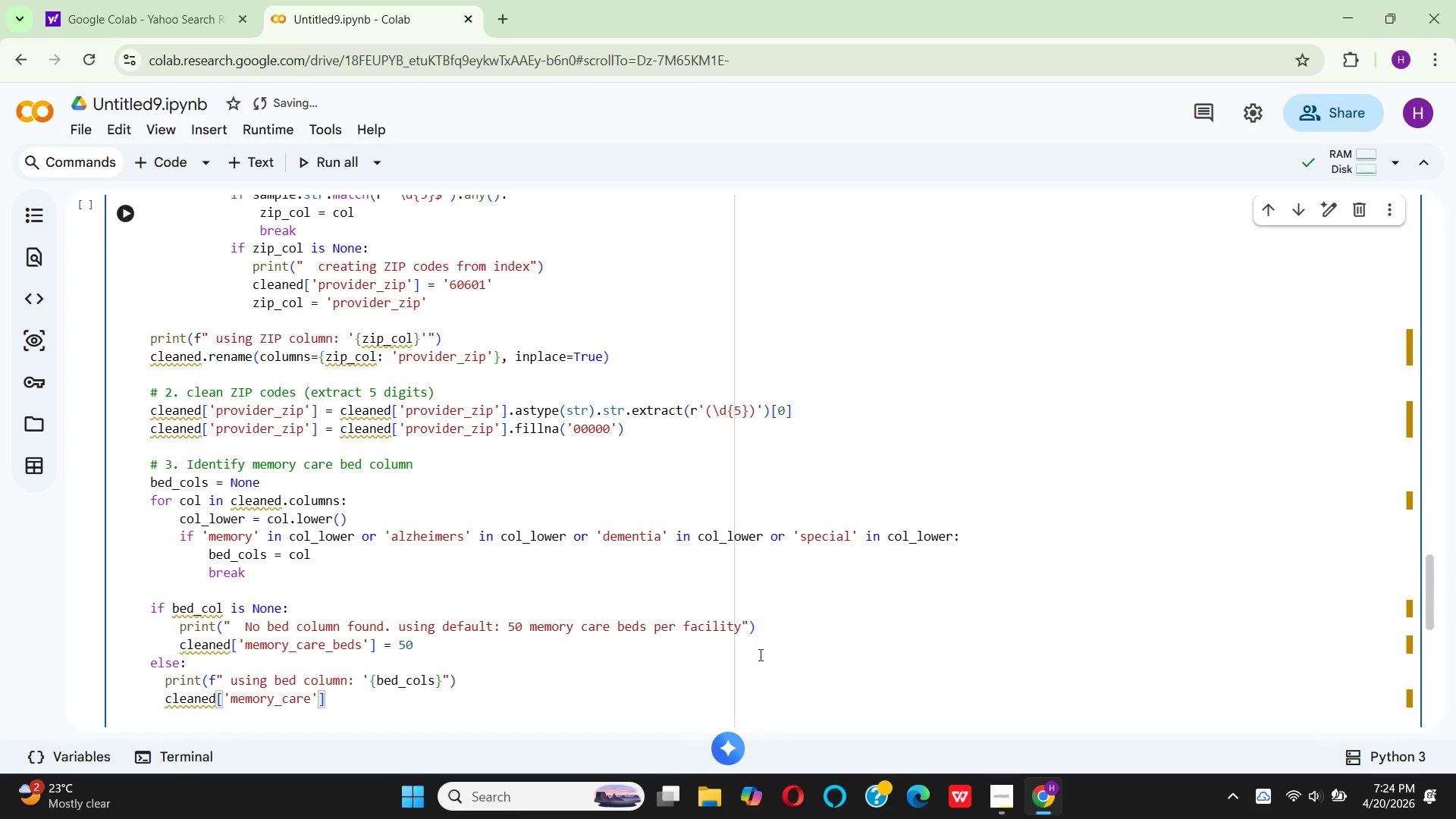 
type(_beds)
 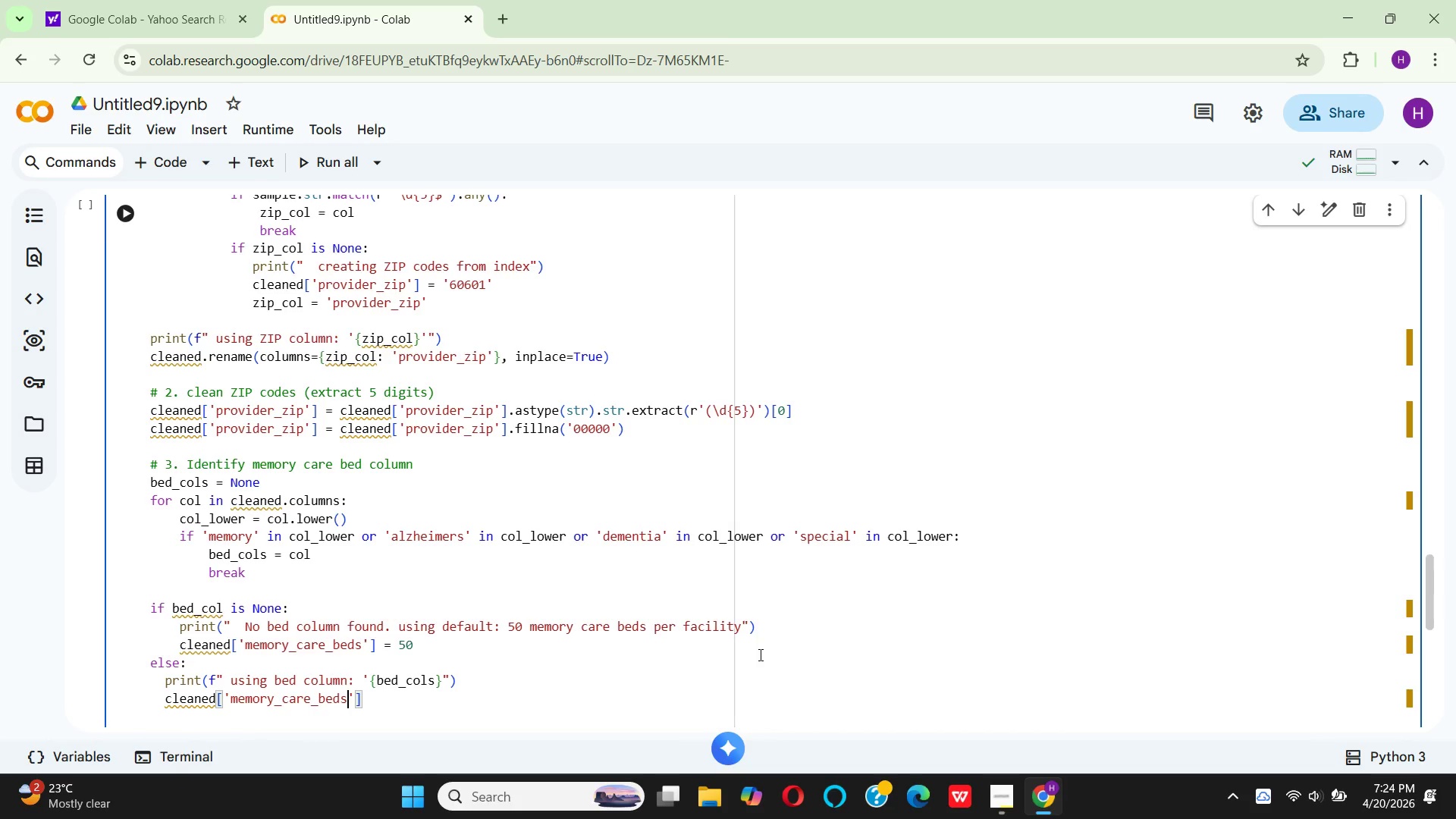 
key(ArrowRight)
 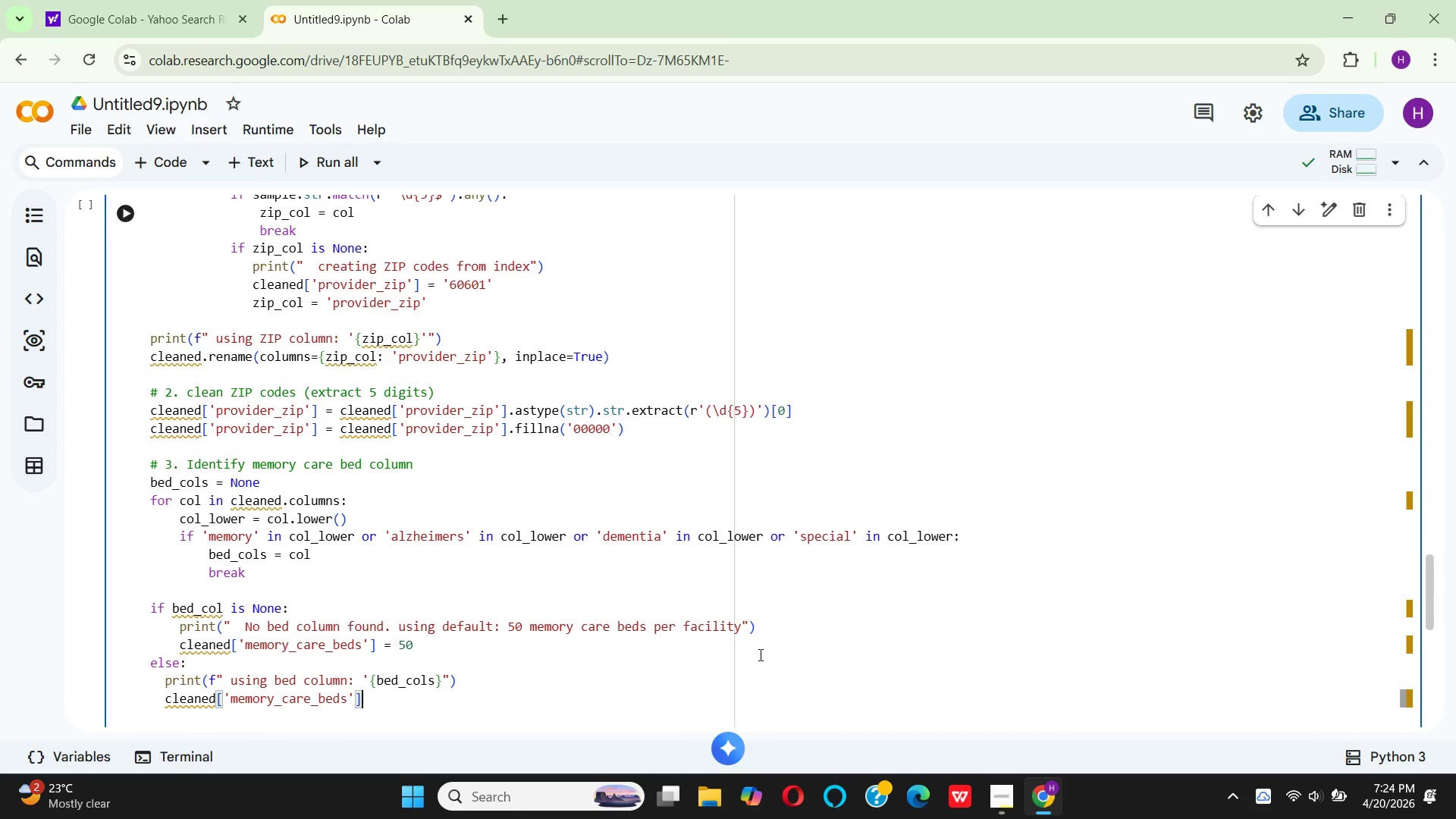 
key(ArrowRight)
 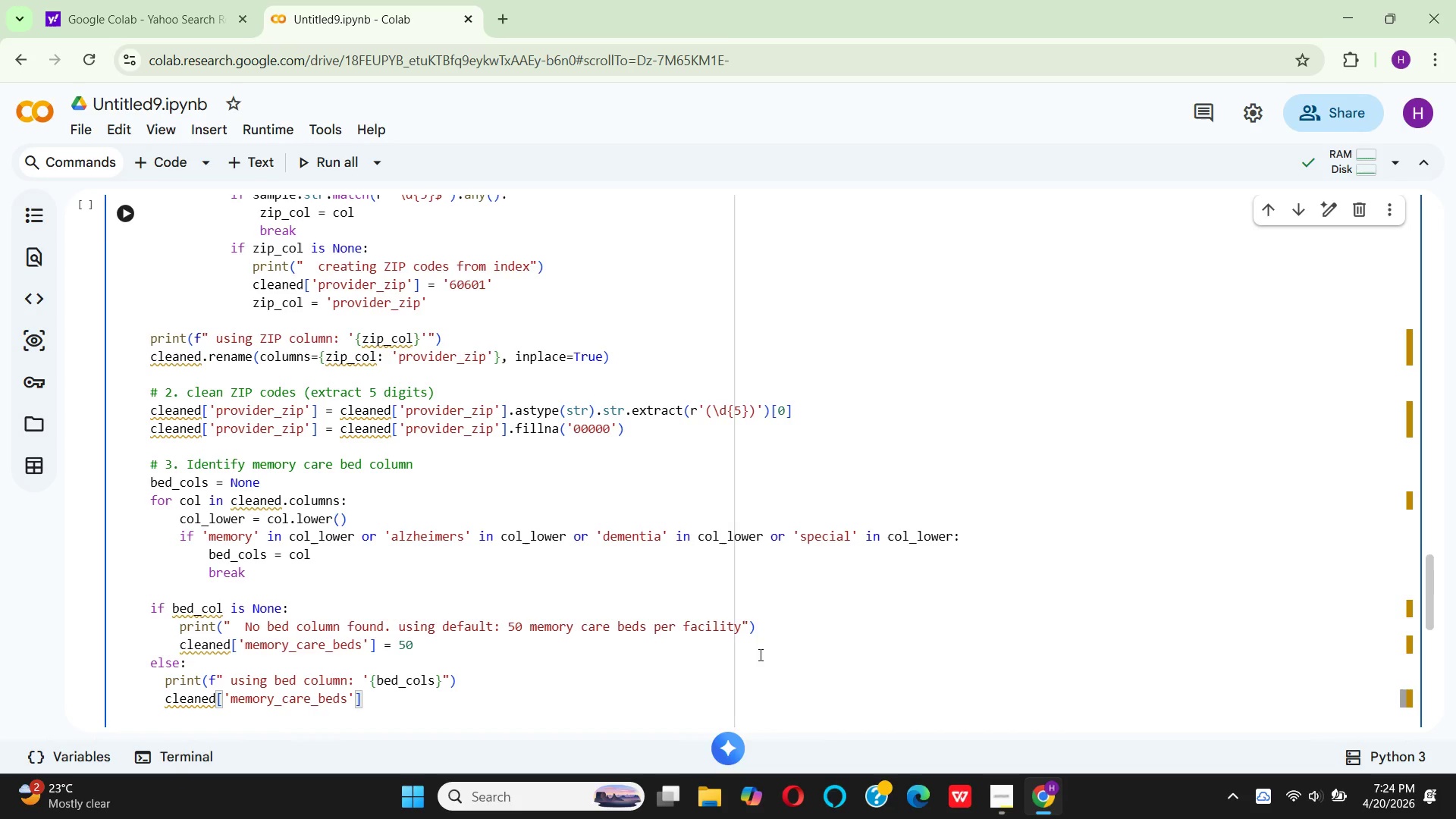 
type(= 50)
 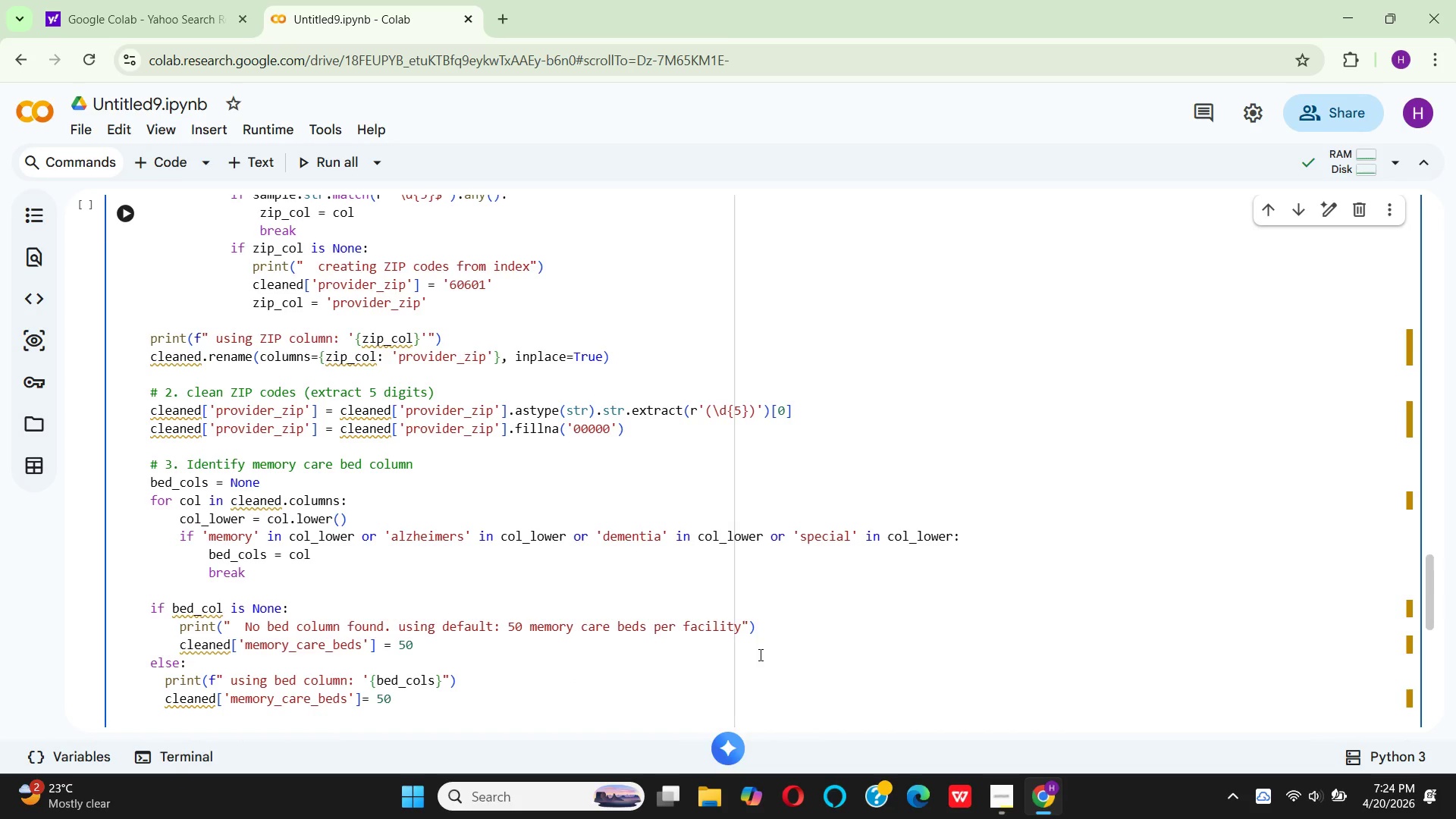 
key(Enter)
 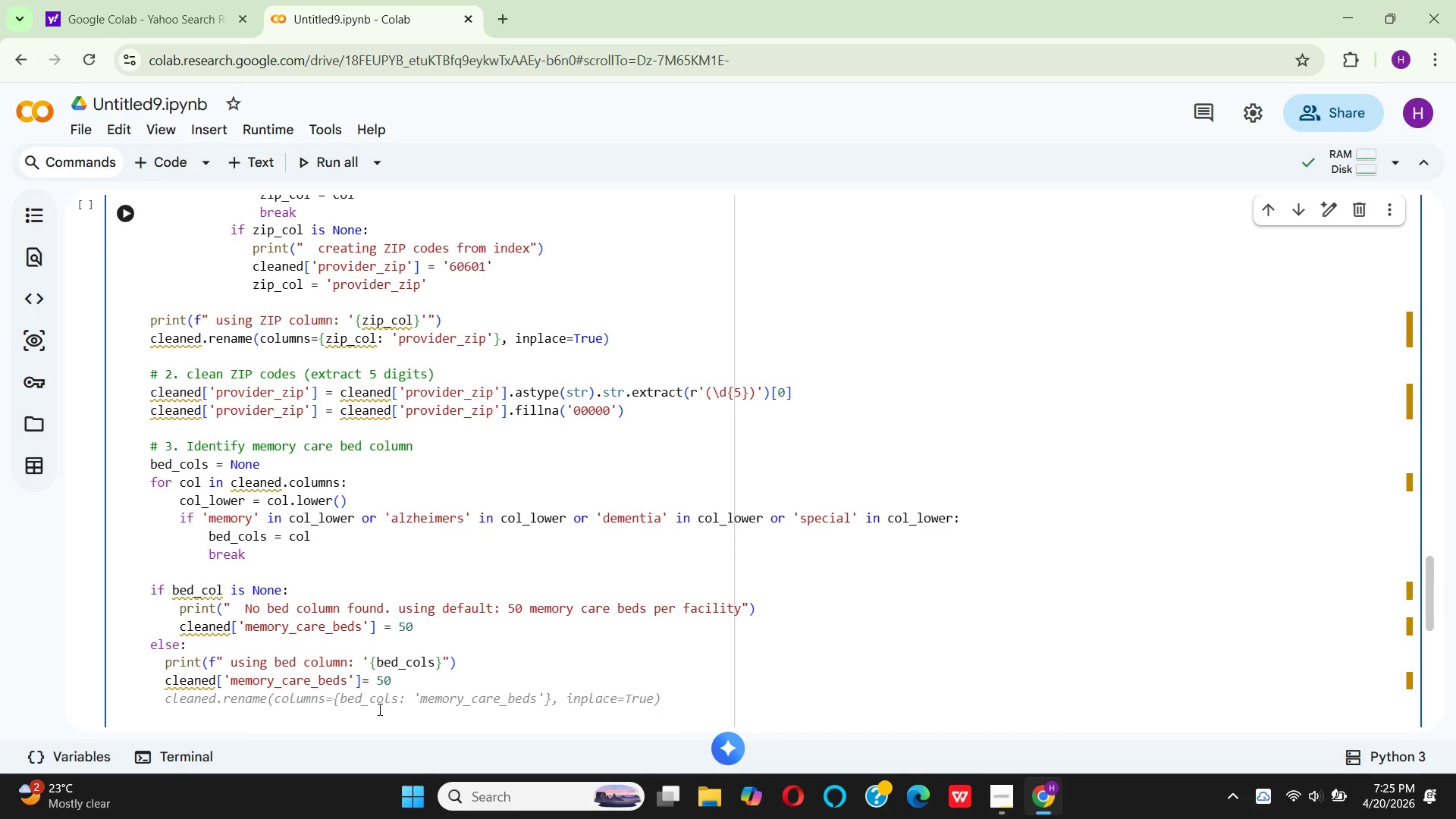 
wait(17.58)
 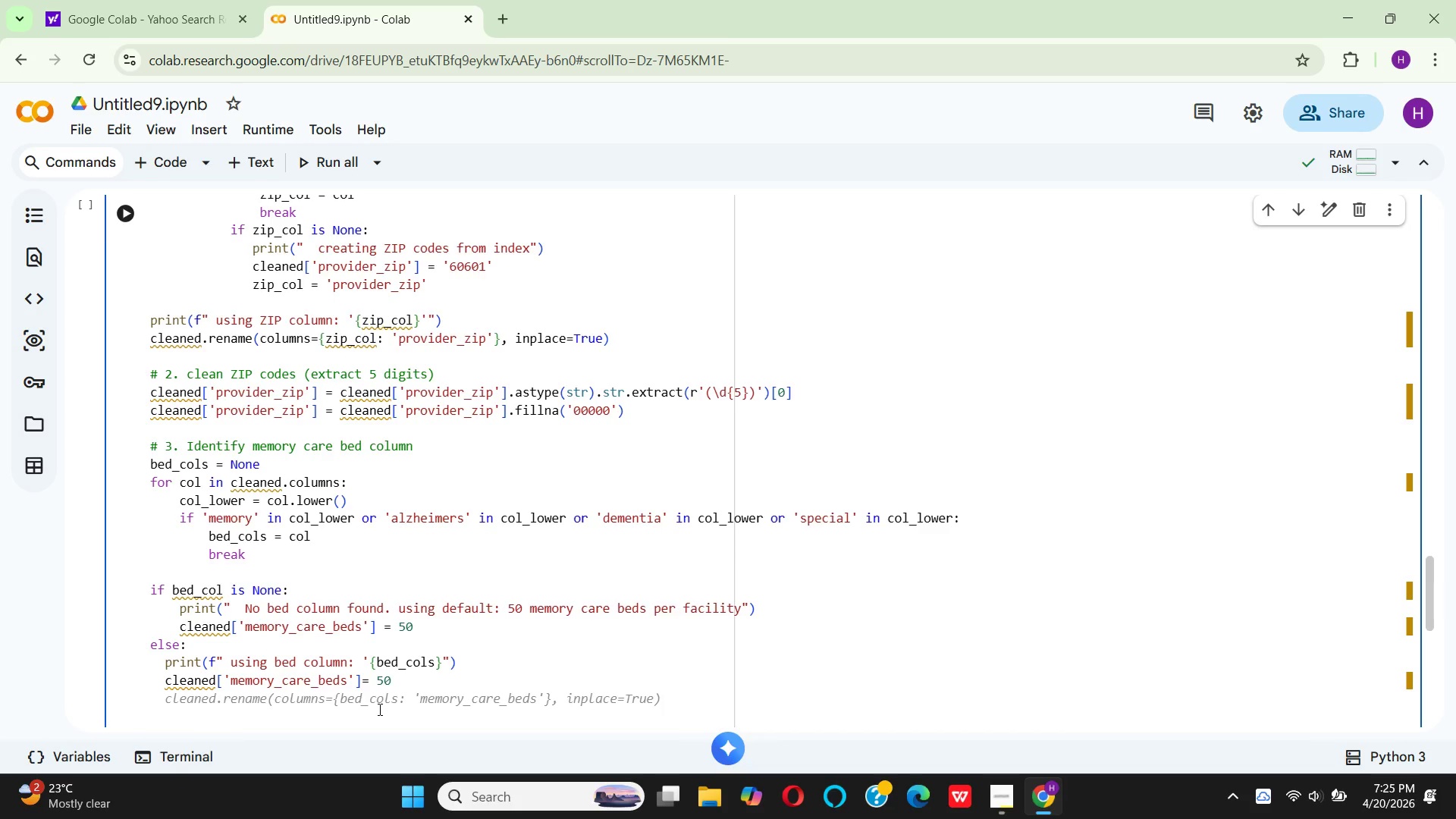 
left_click([241, 678])
 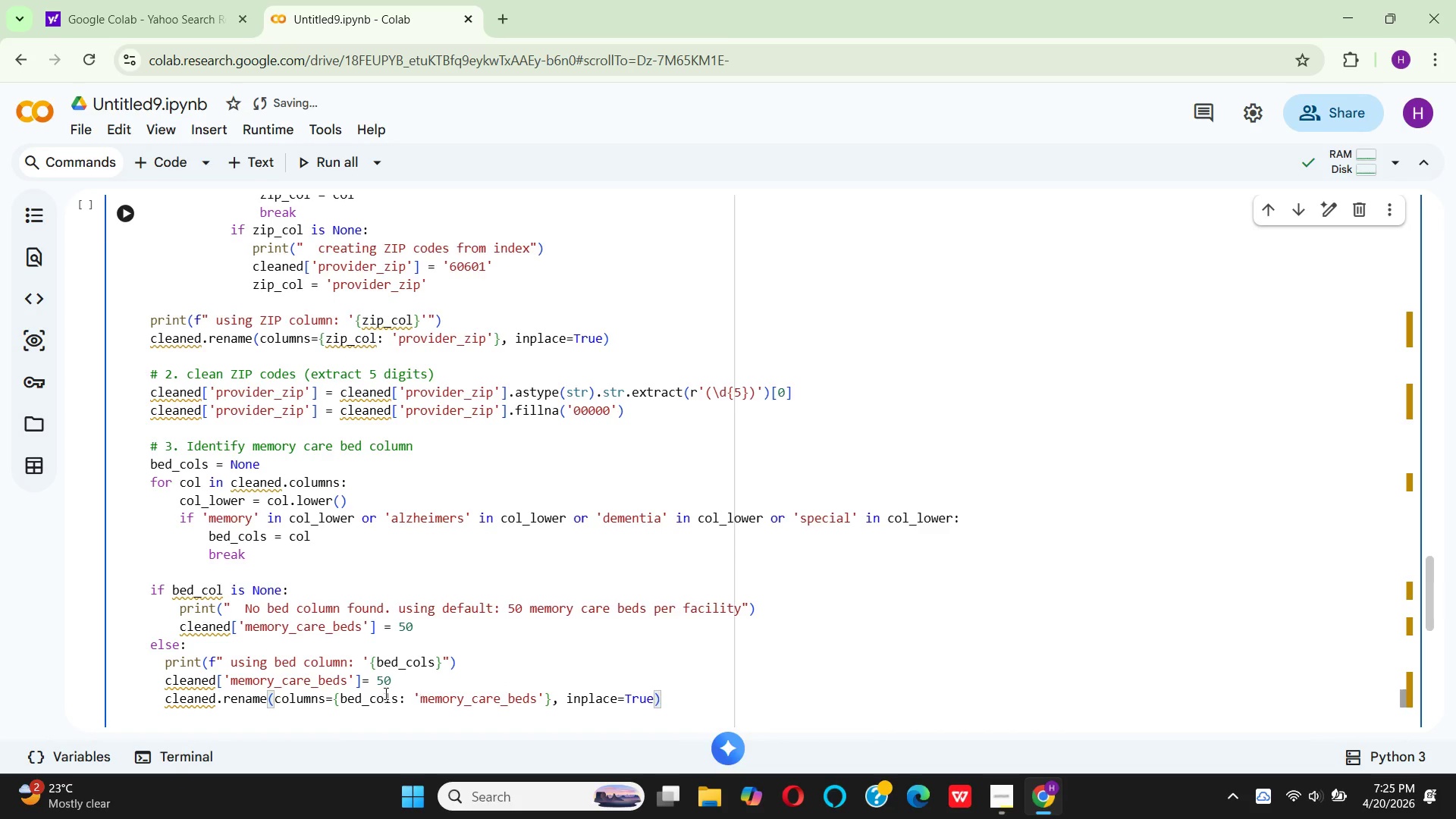 
left_click_drag(start_coordinate=[409, 680], to_coordinate=[159, 682])
 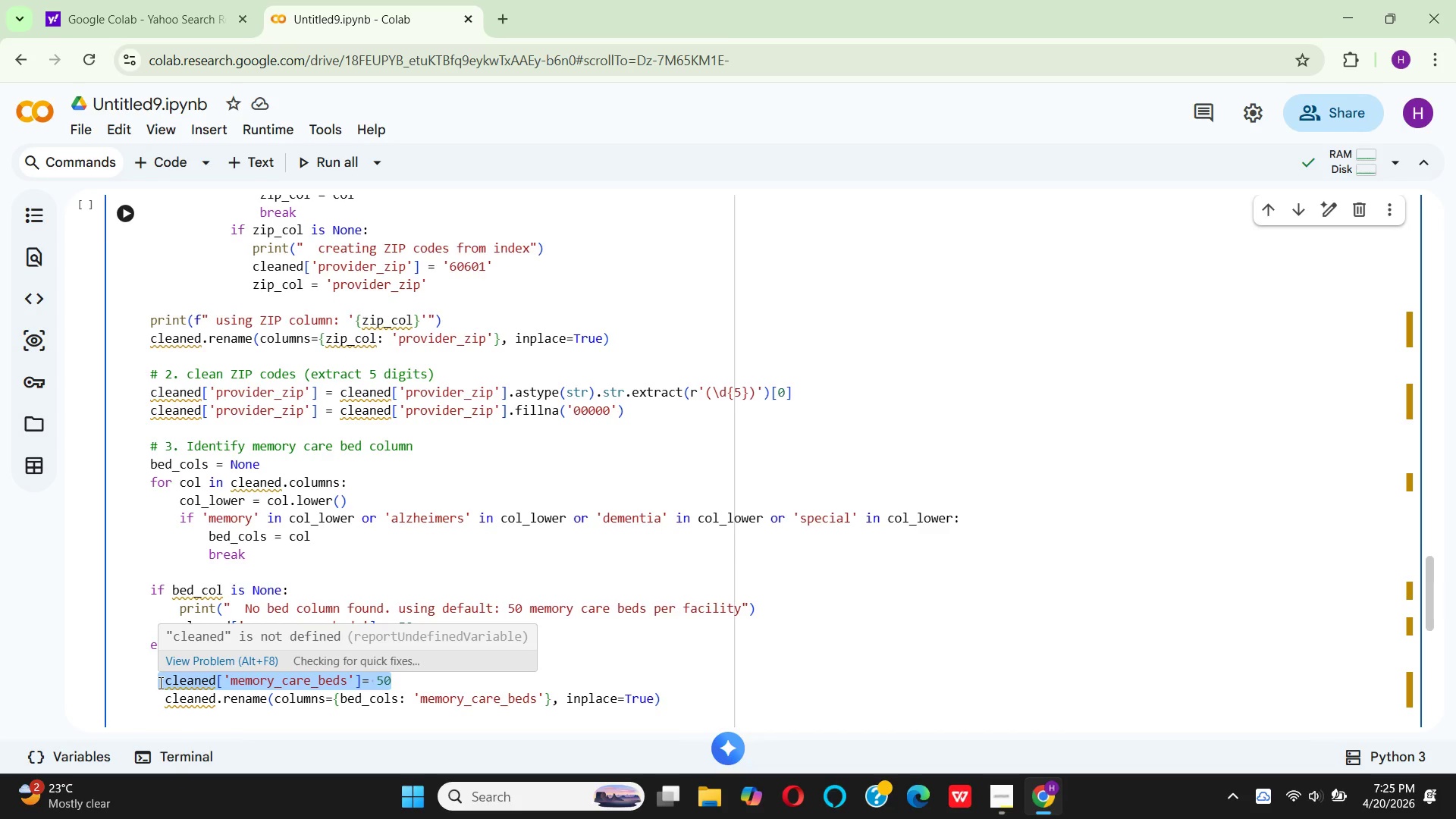 
key(Backspace)
 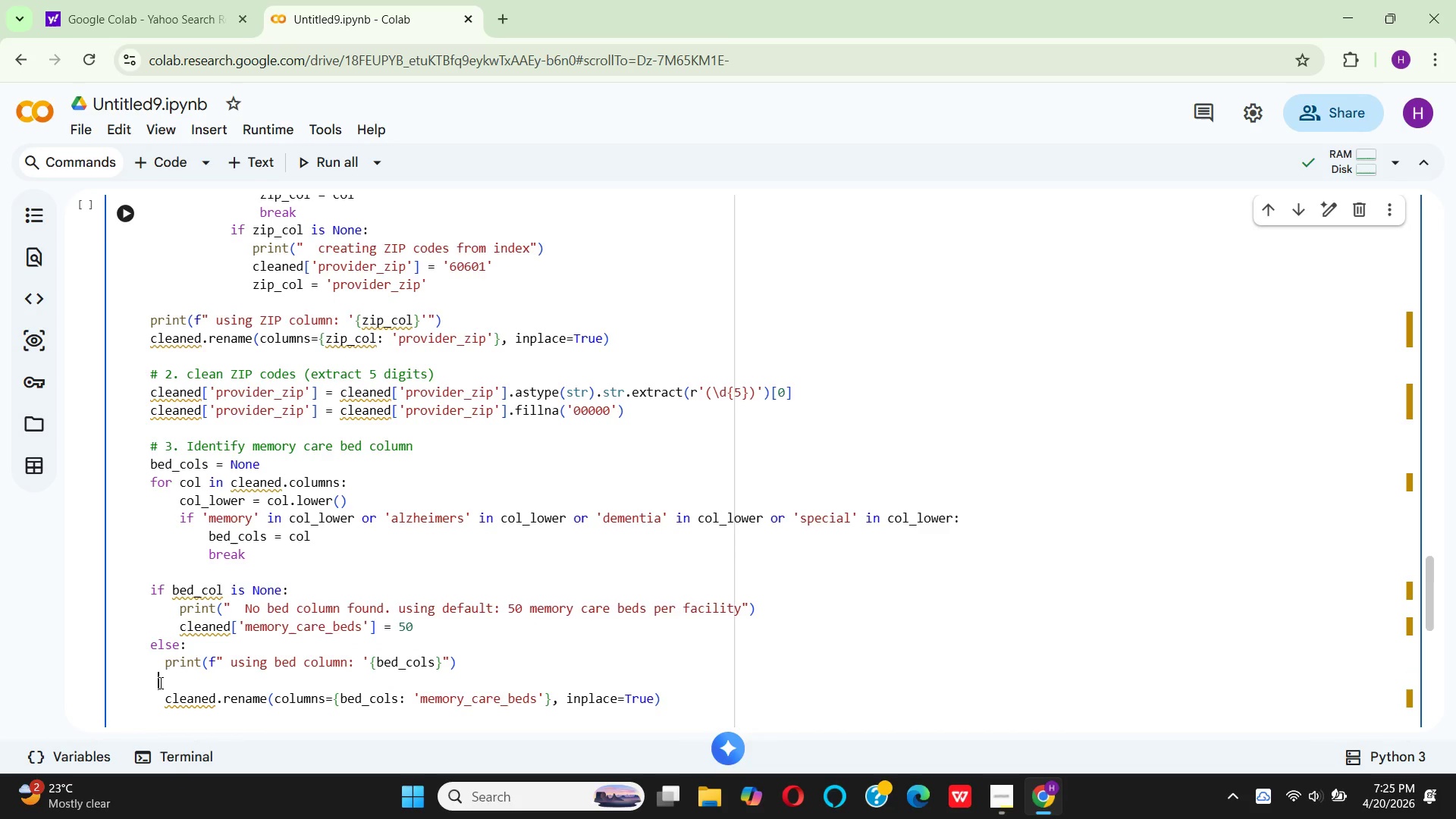 
key(ArrowRight)
 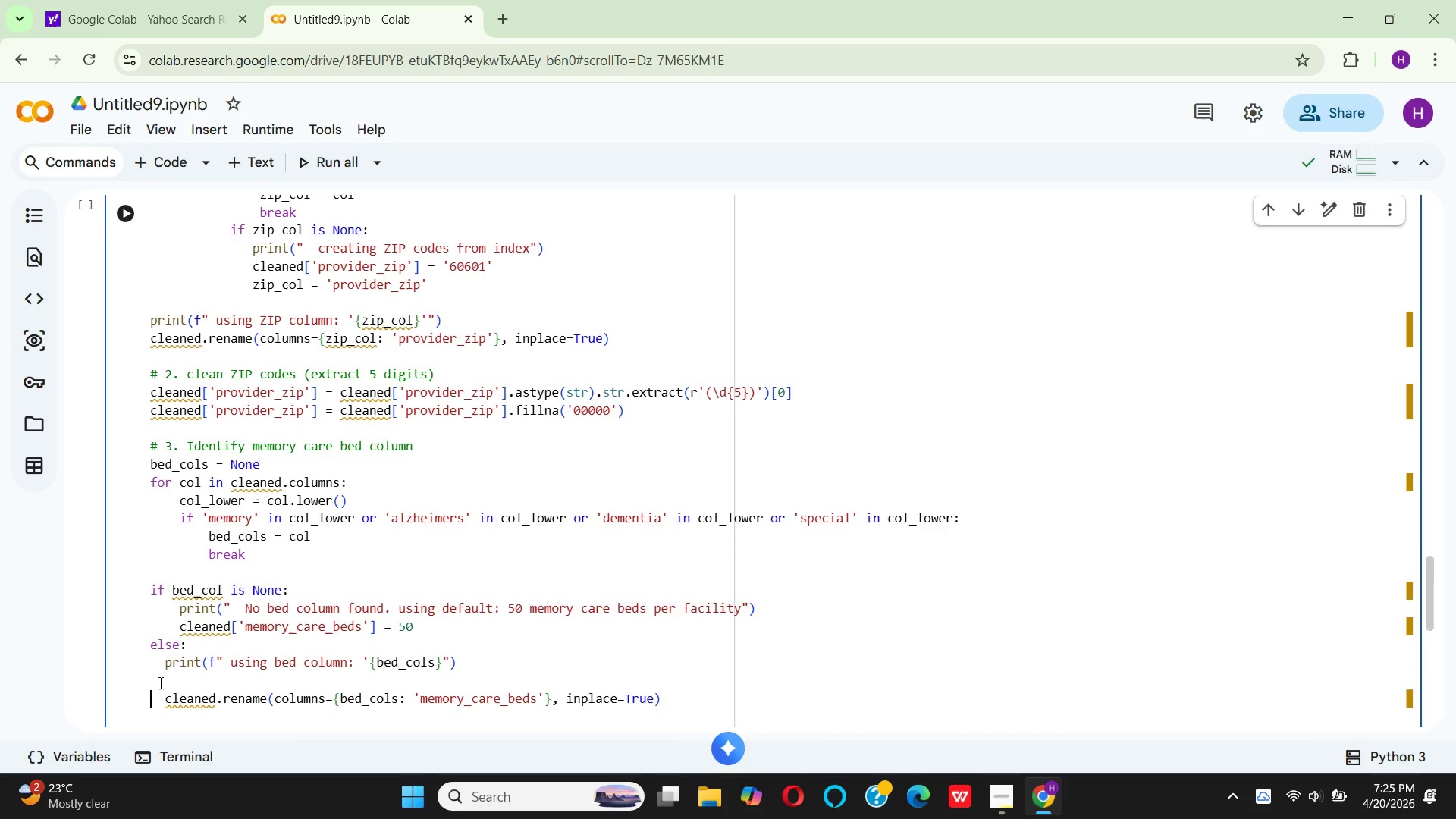 
key(ArrowRight)
 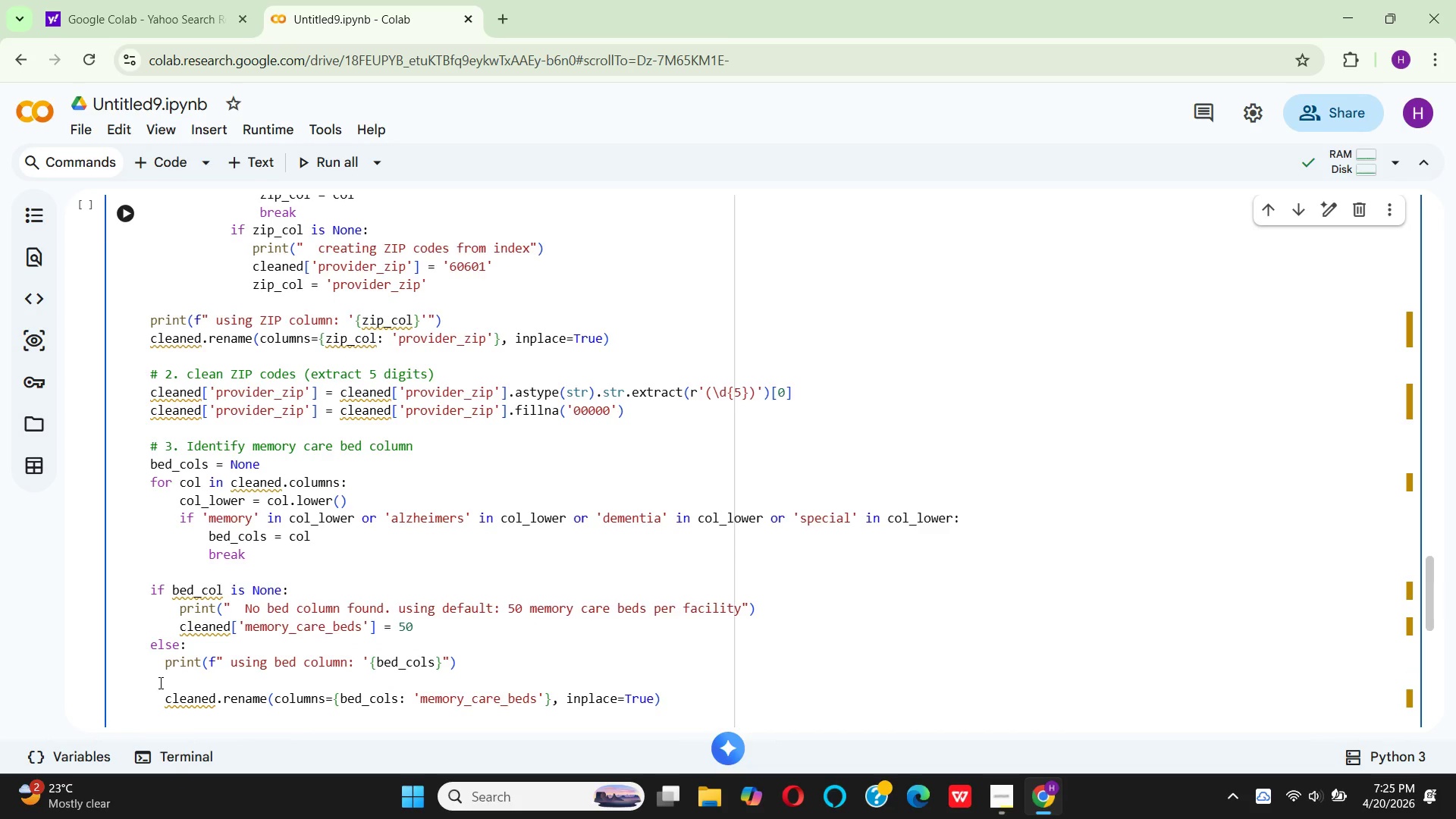 
key(ArrowRight)
 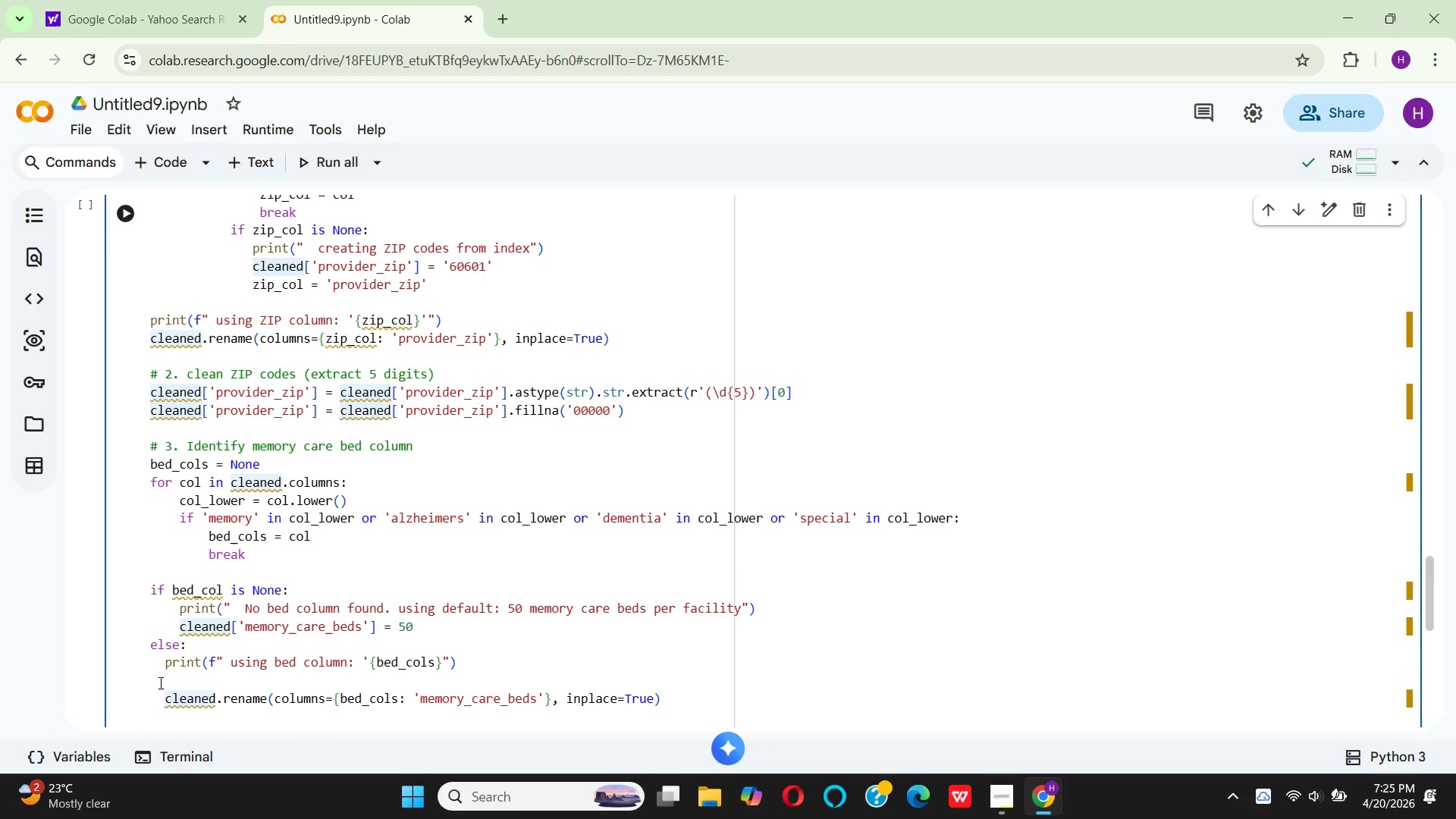 
key(Backspace)
 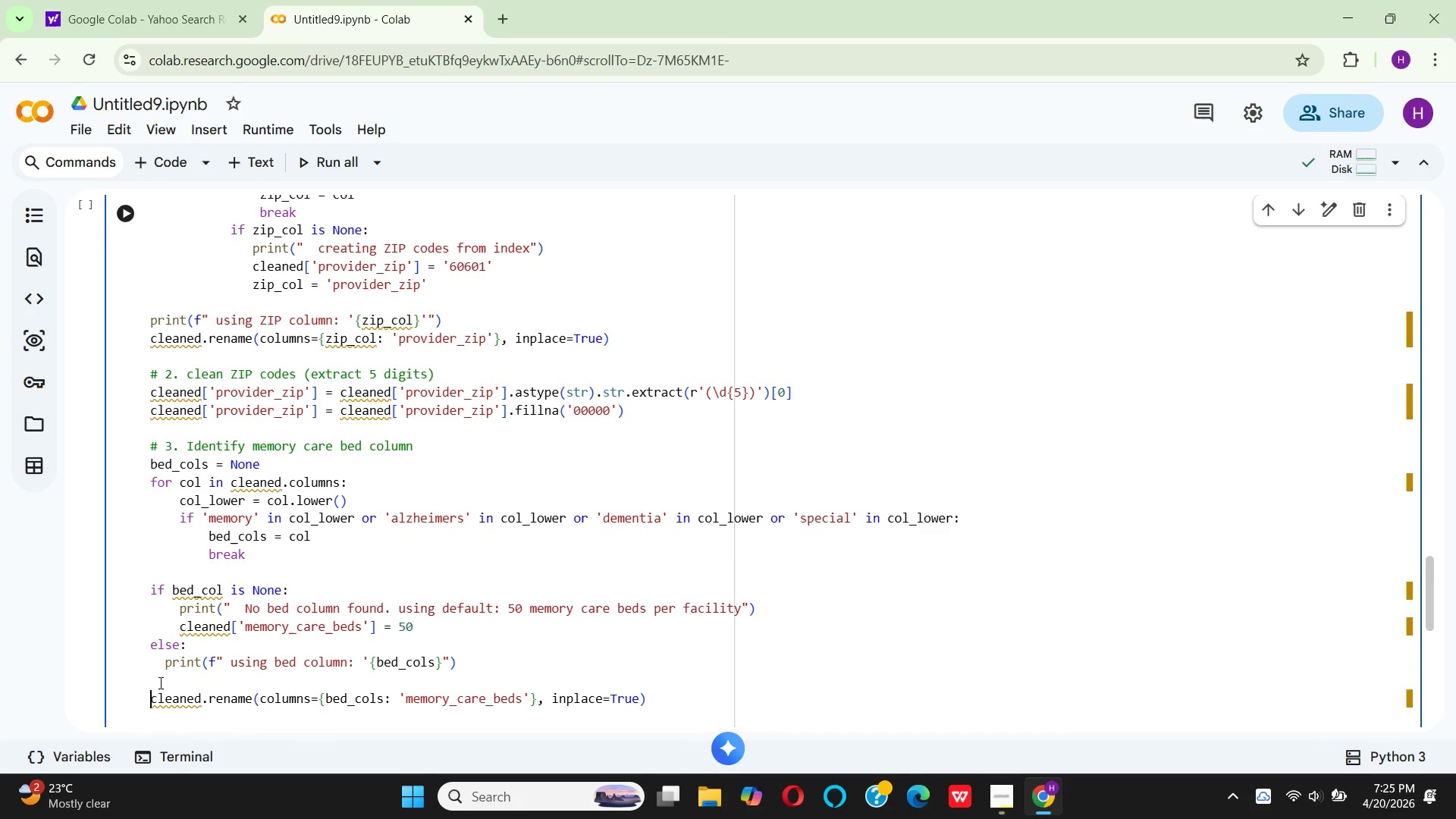 
key(ArrowLeft)
 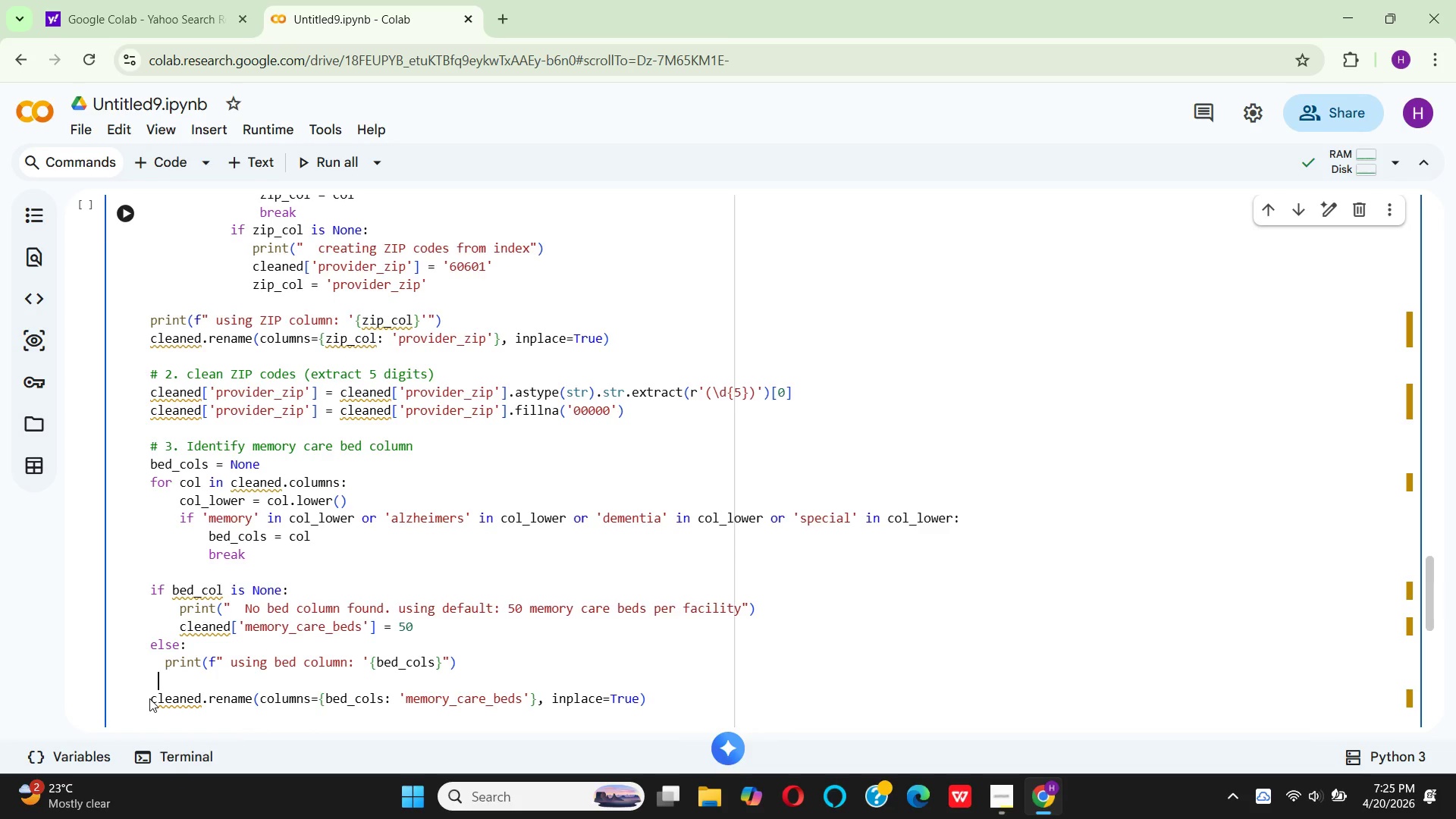 
key(Backspace)
 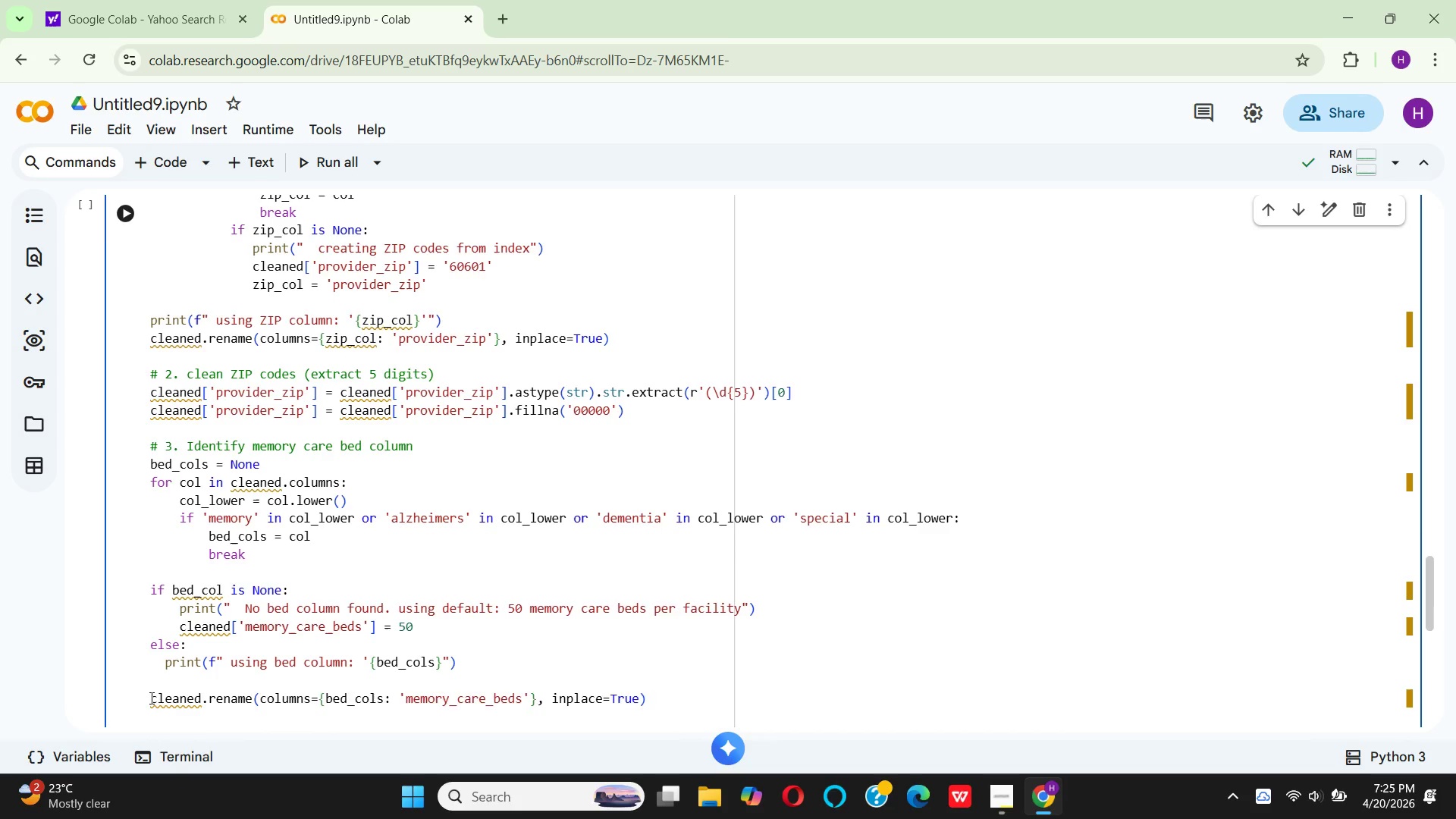 
key(Backspace)
 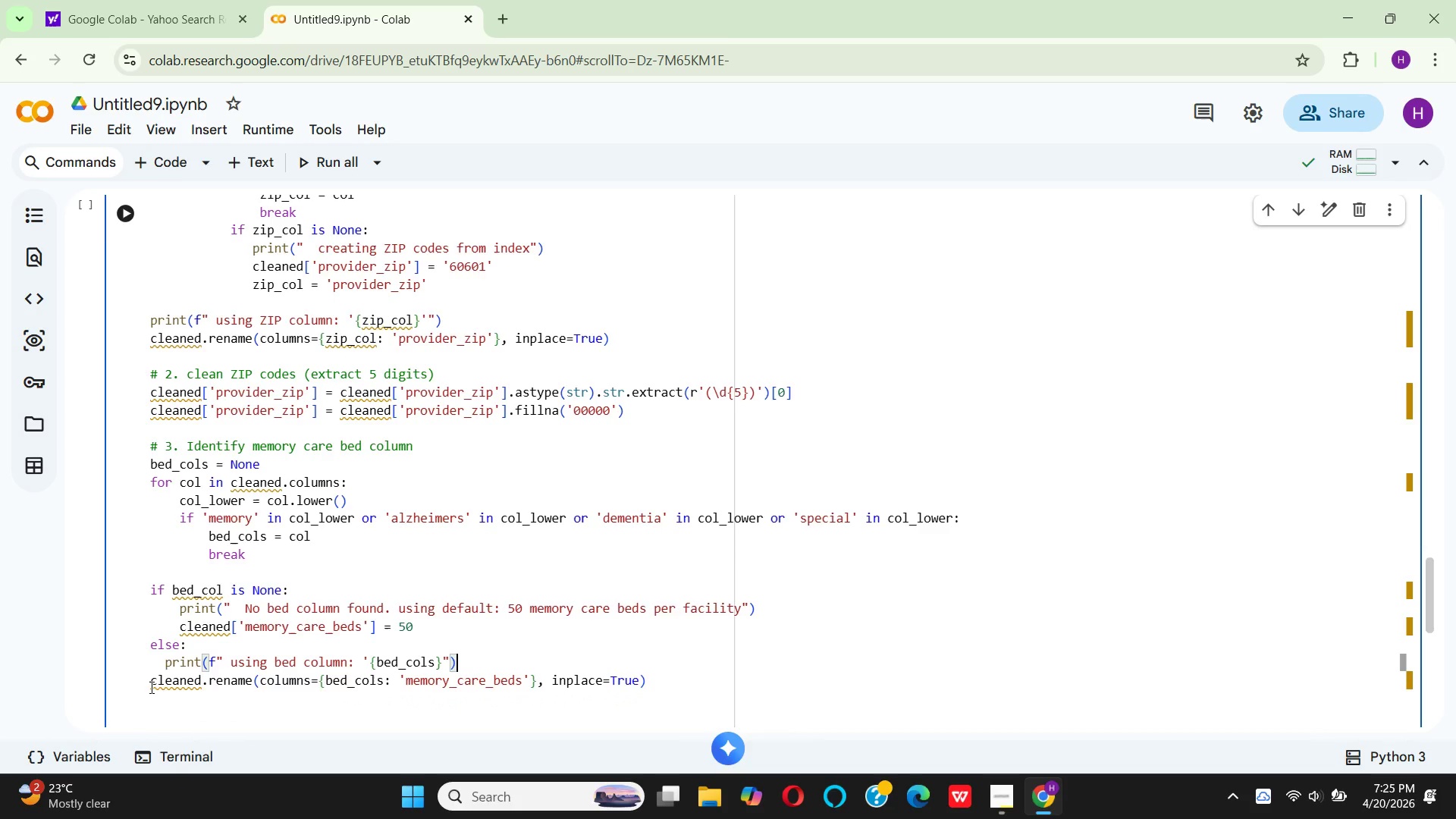 
left_click([150, 687])
 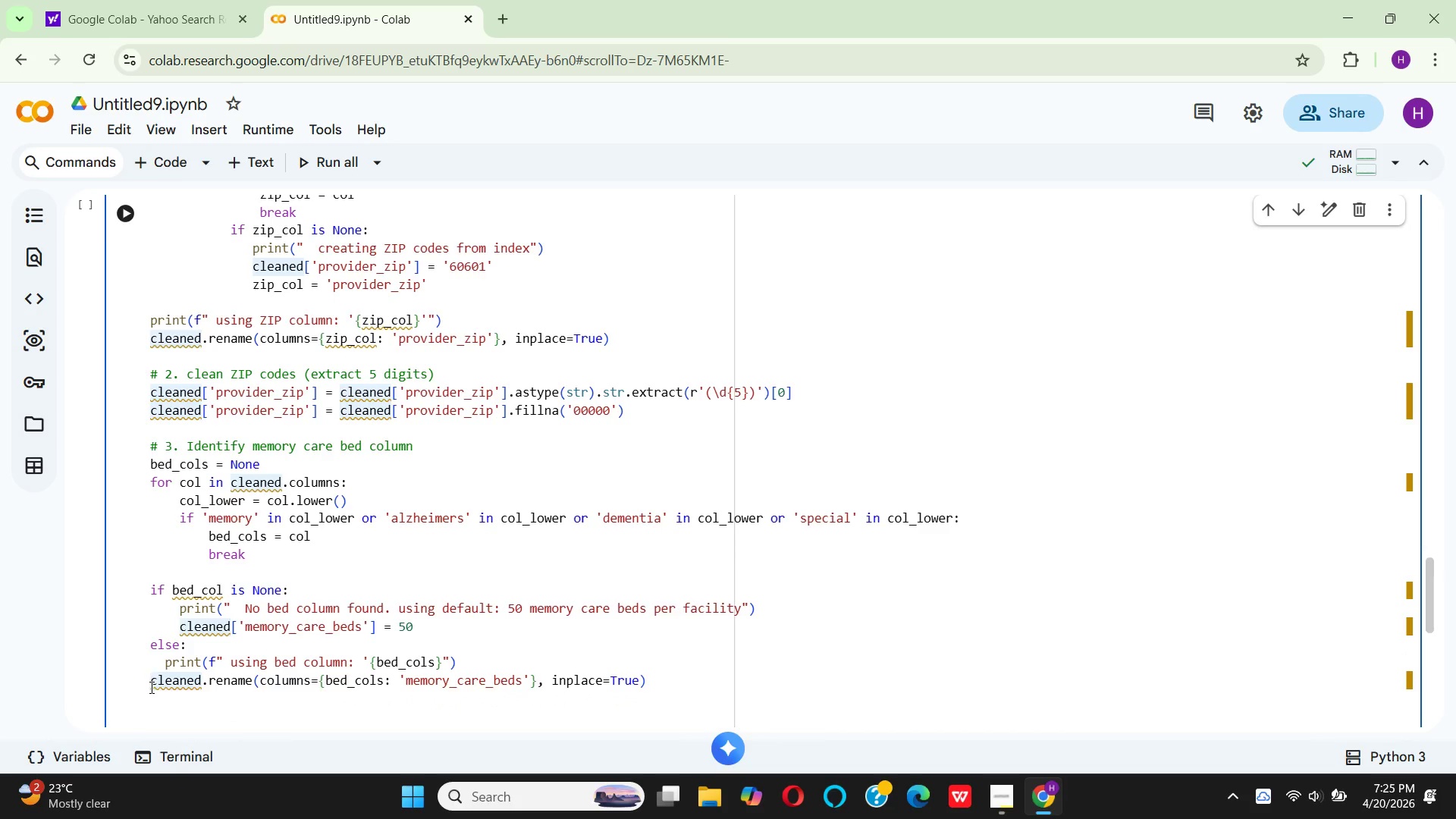 
key(Space)
 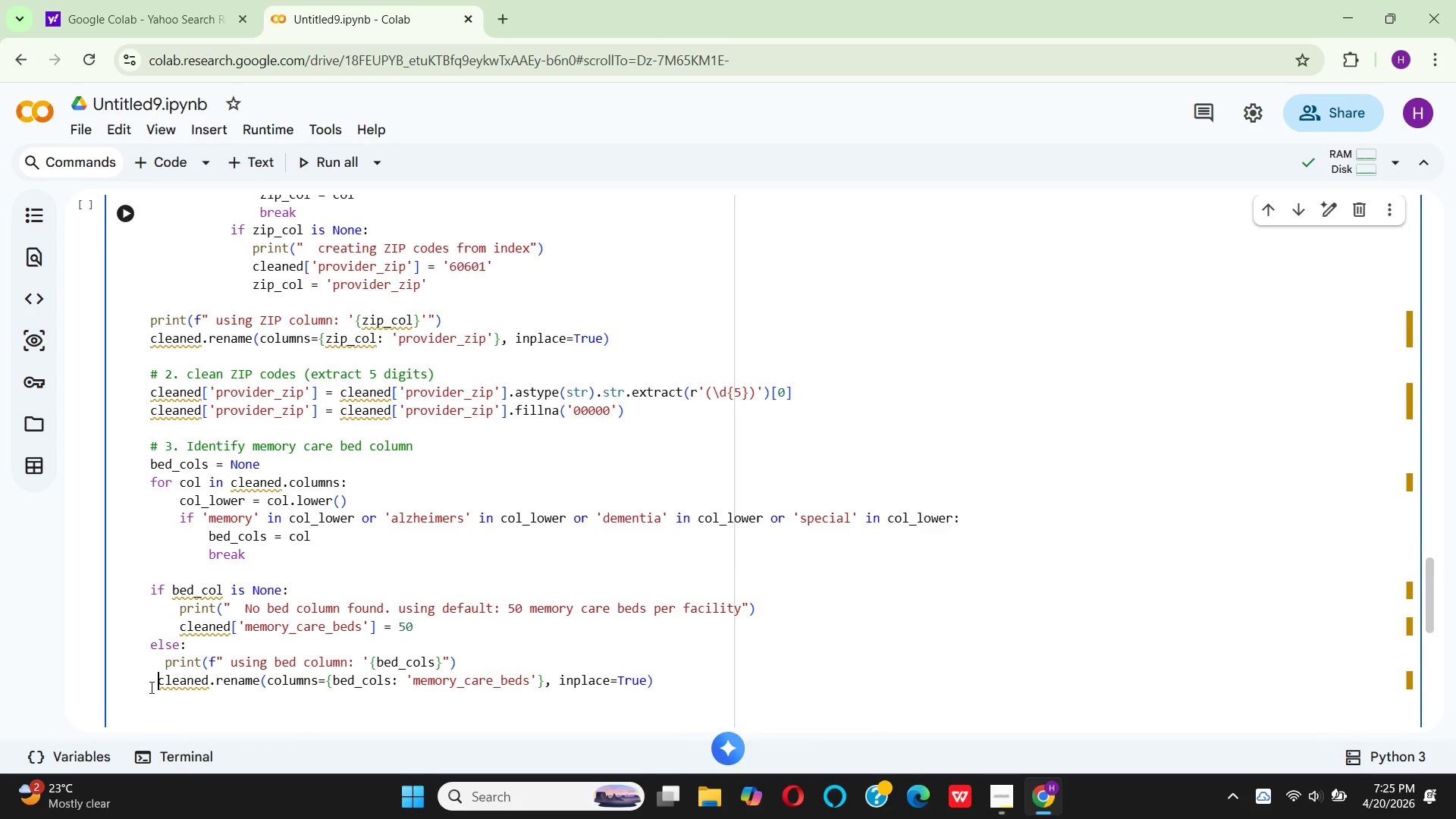 
key(Space)
 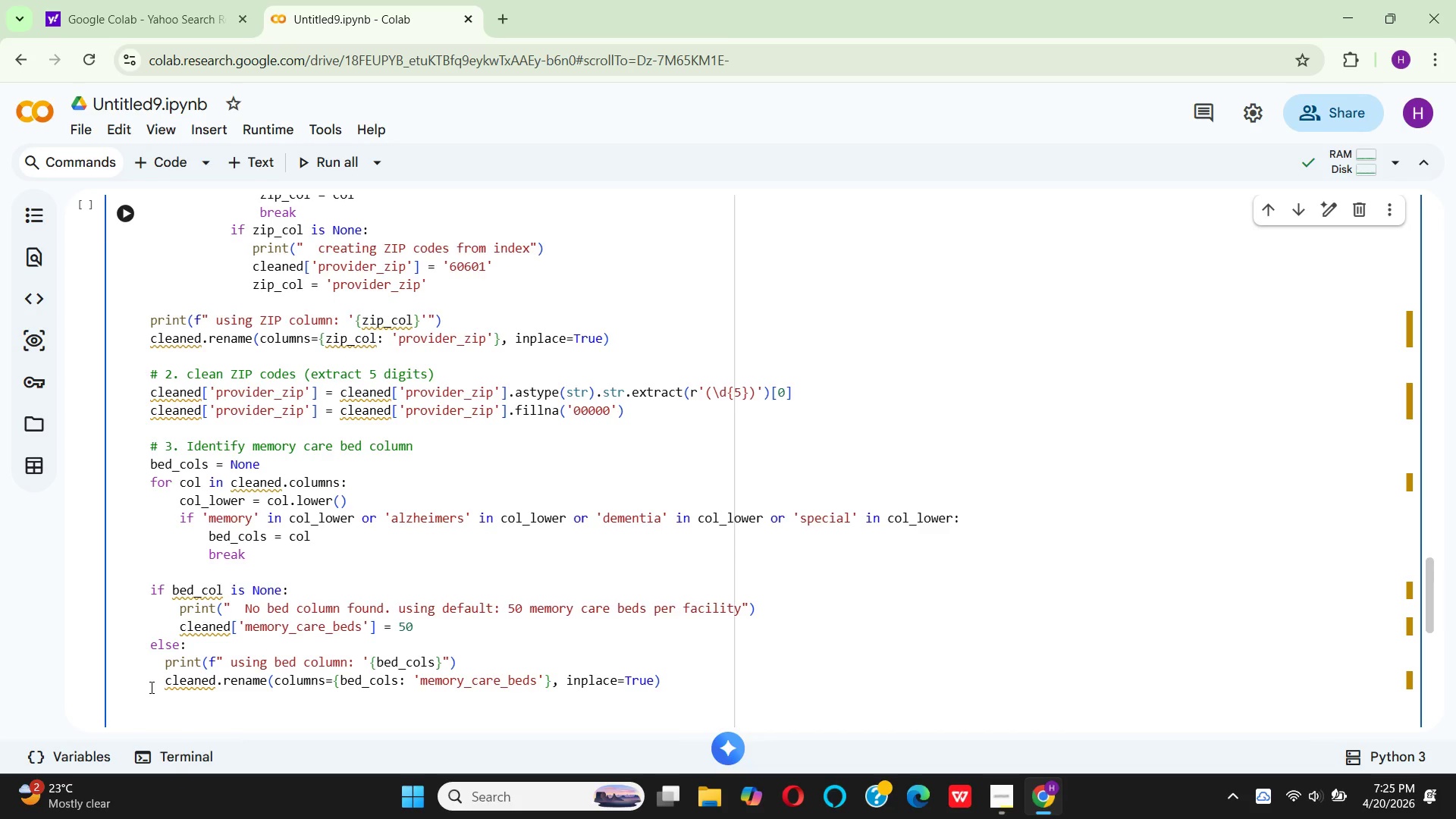 
wait(10.67)
 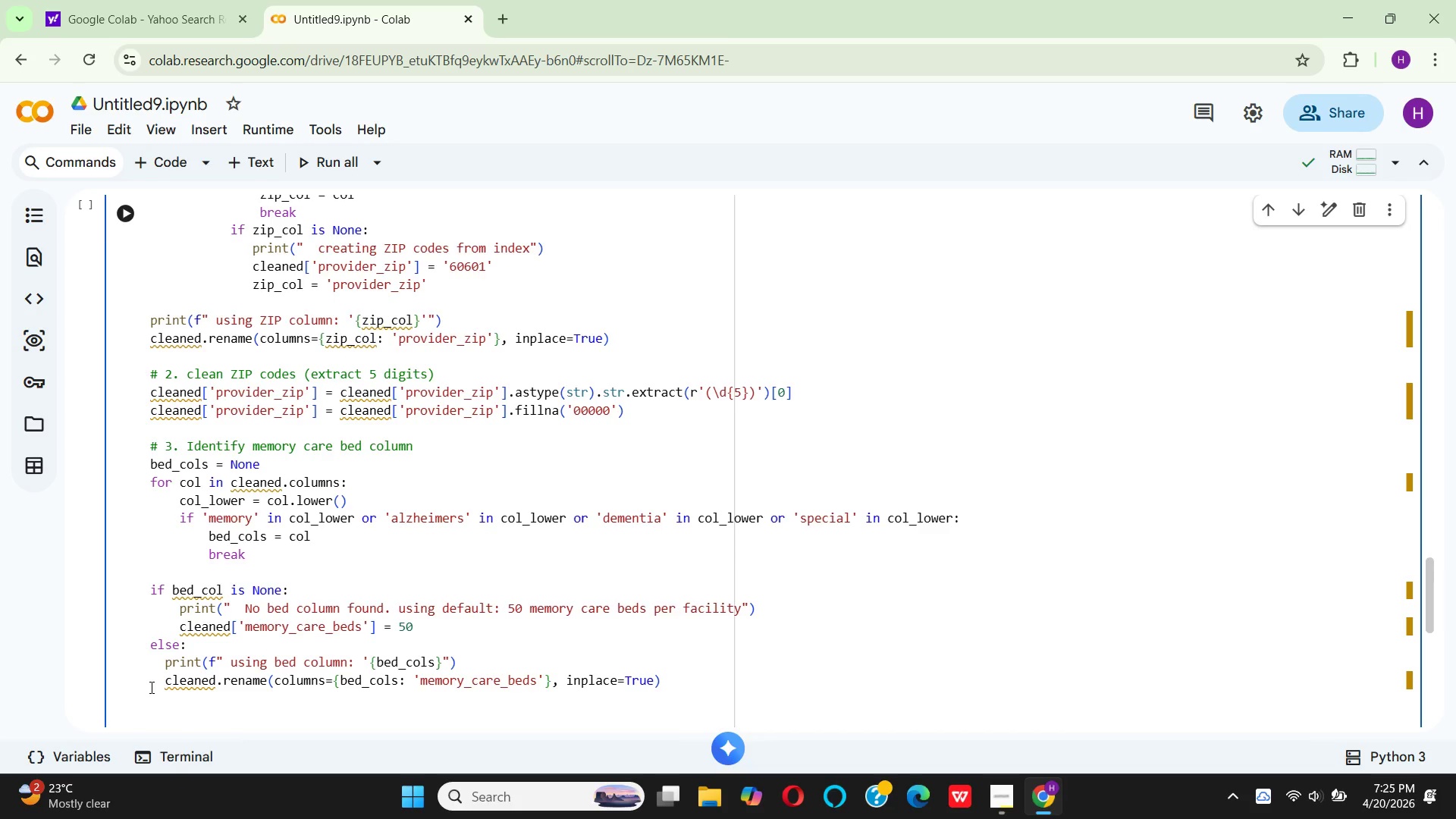 
key(ArrowDown)
 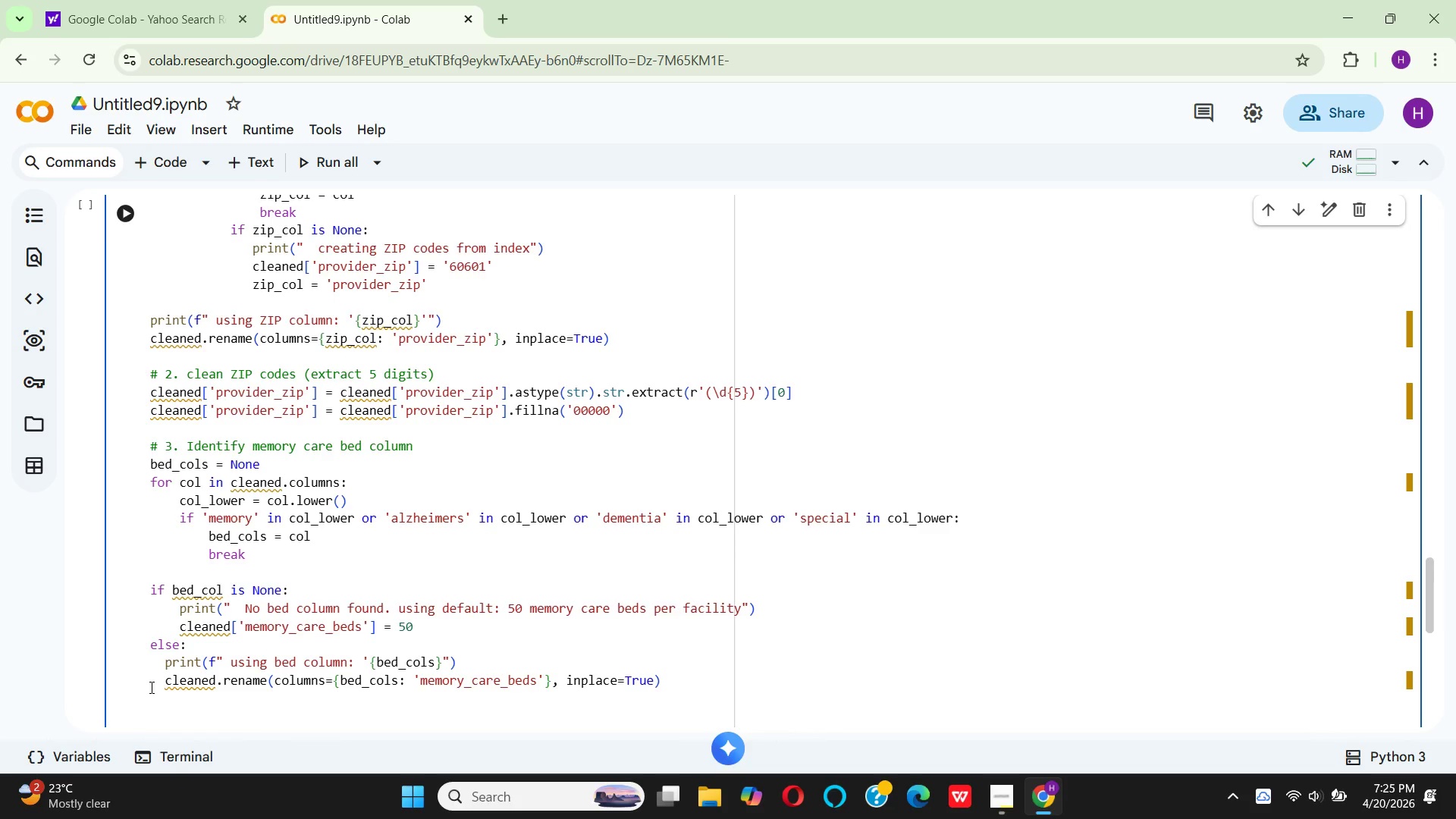 
key(Enter)
 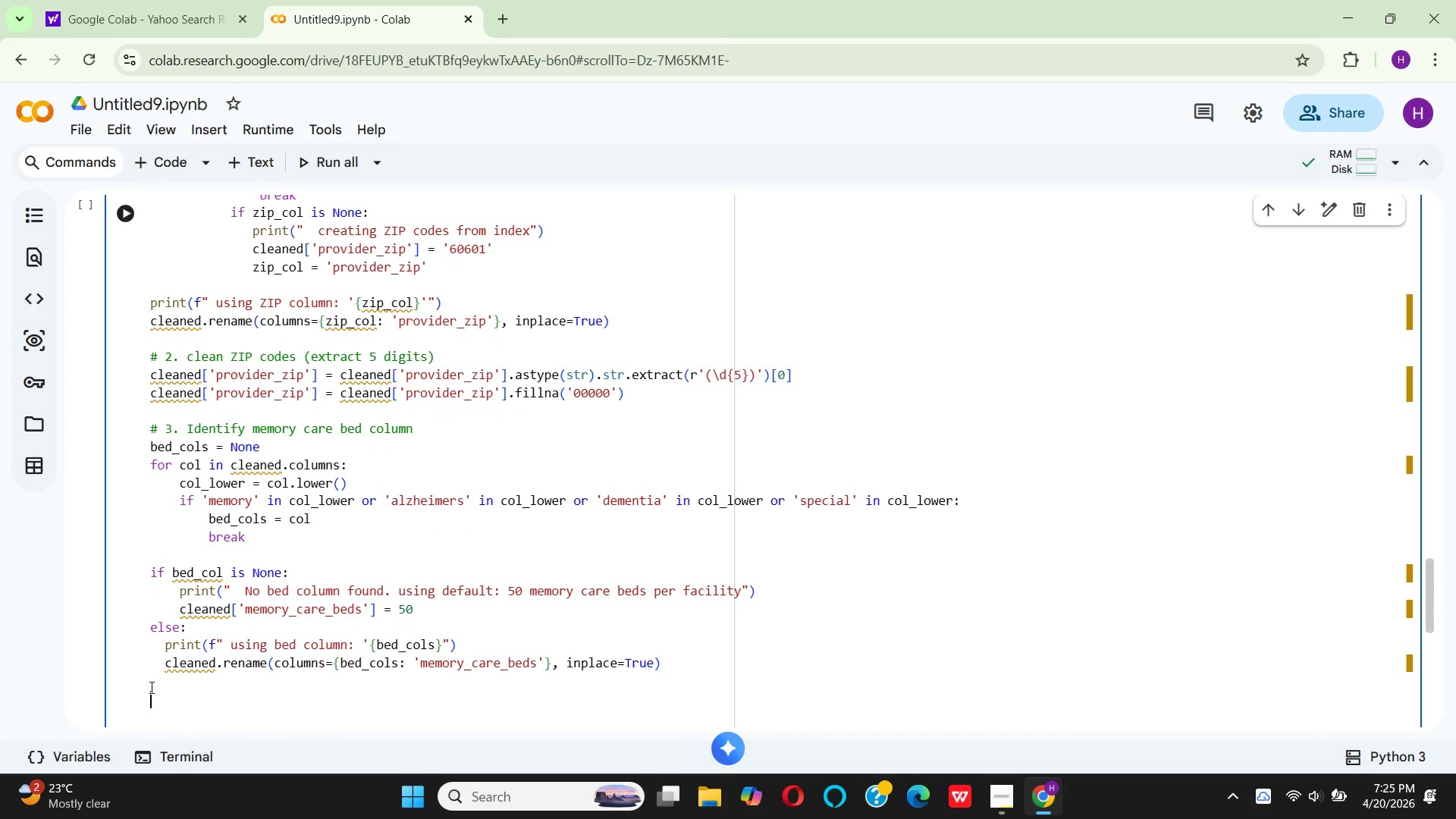 
key(Space)
 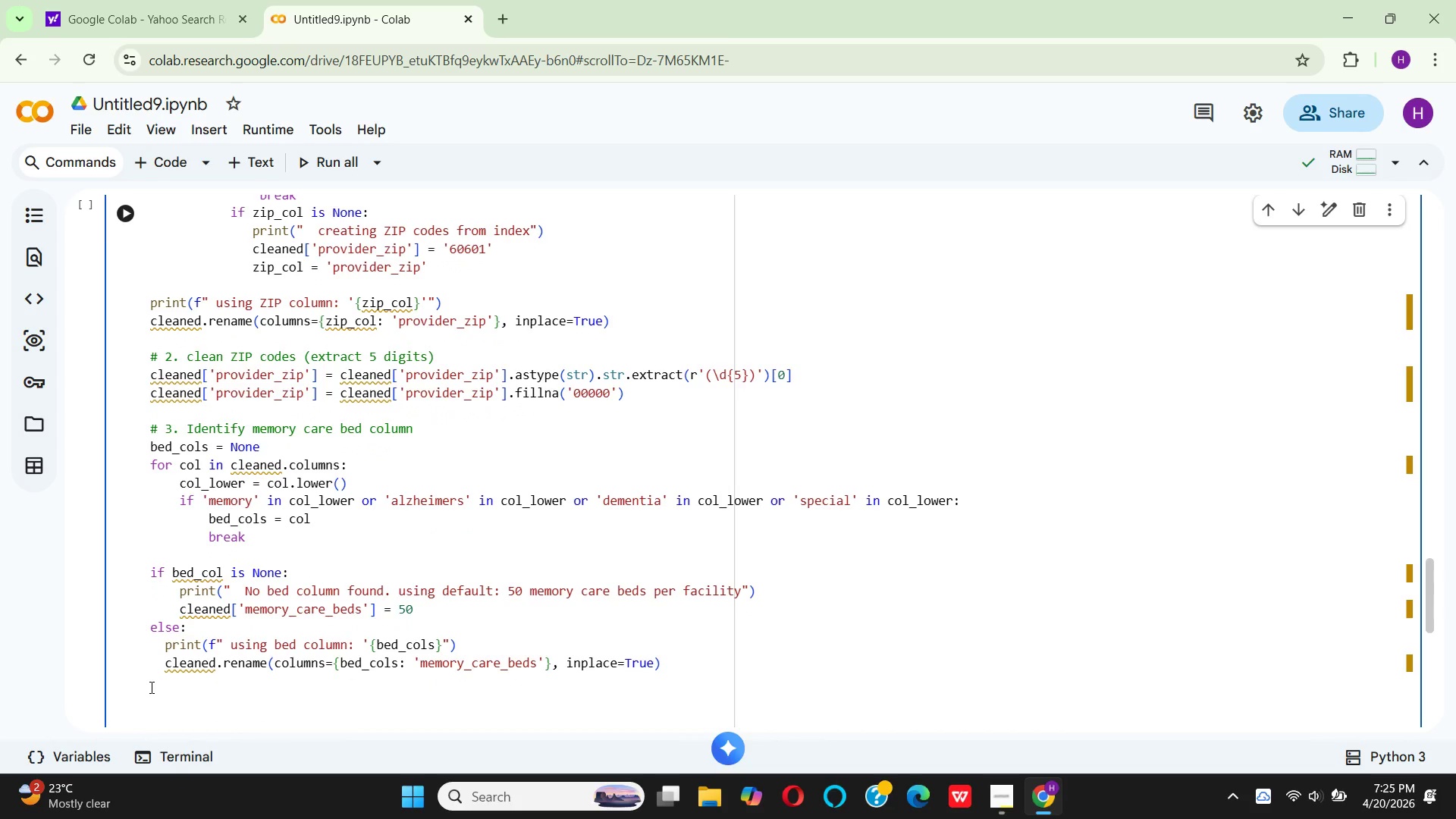 
key(Backspace)
 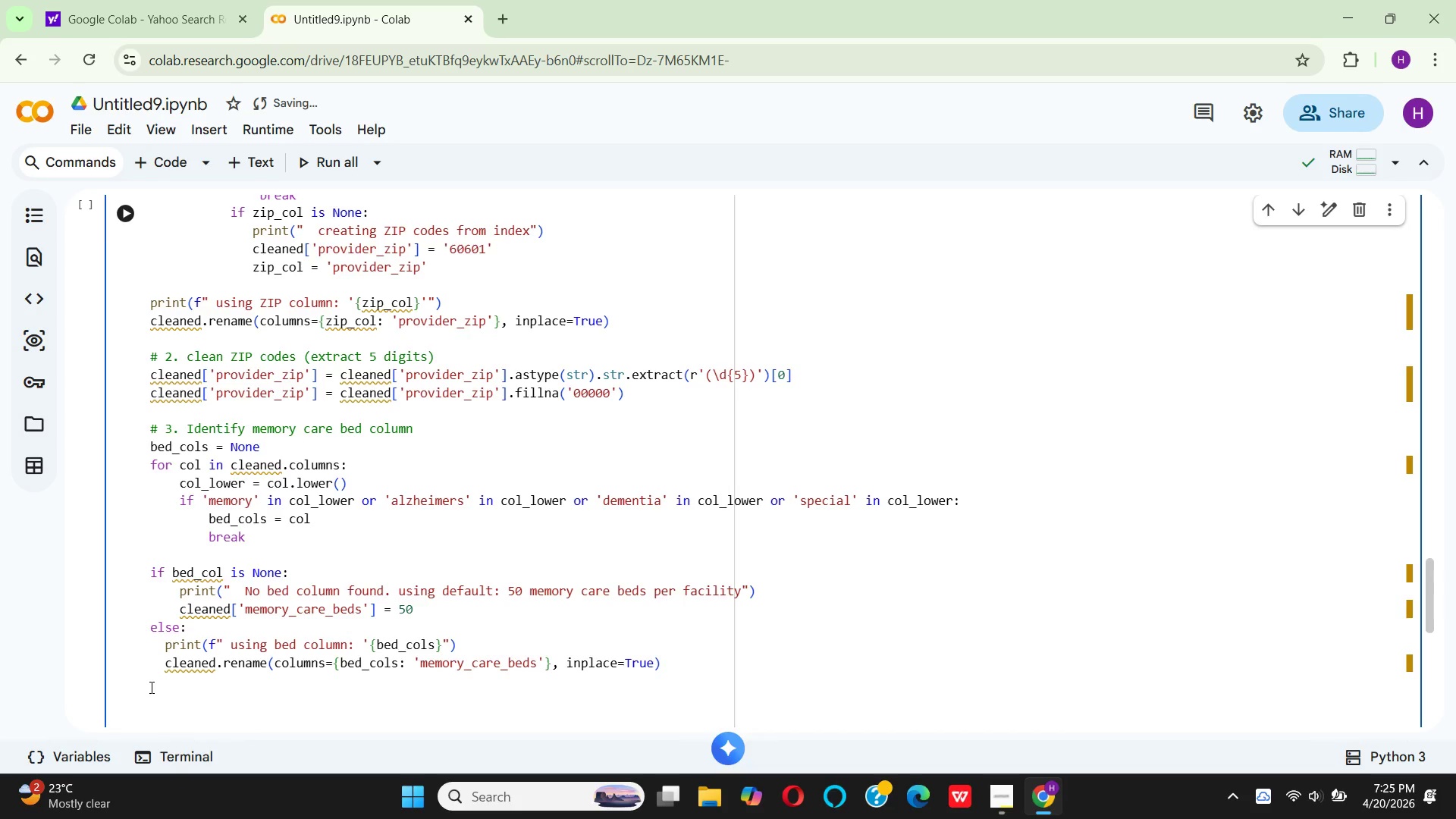 
key(Control+3)
 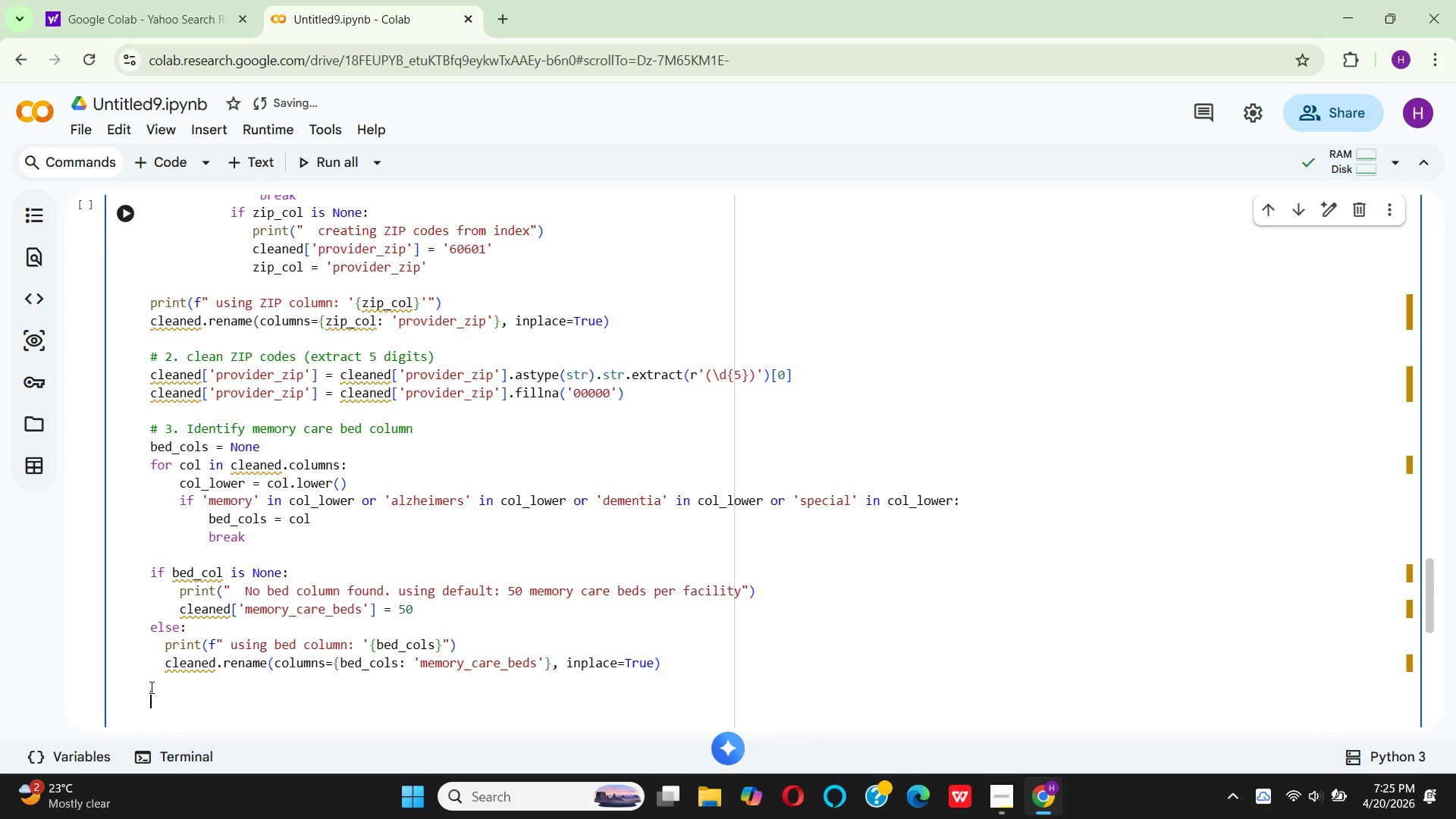 
type(# 4. Ensure numeric values)
 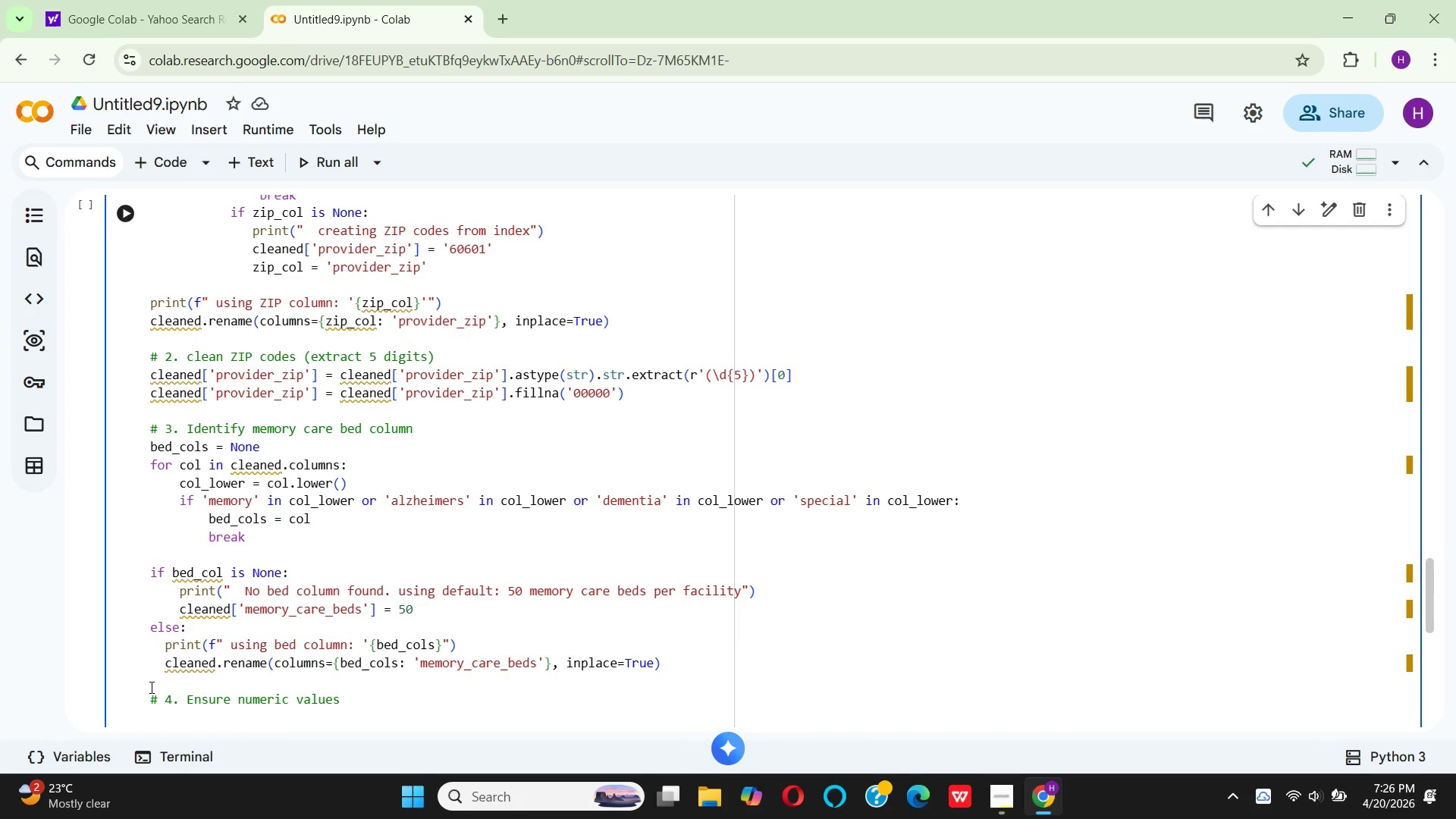 
key(Enter)
 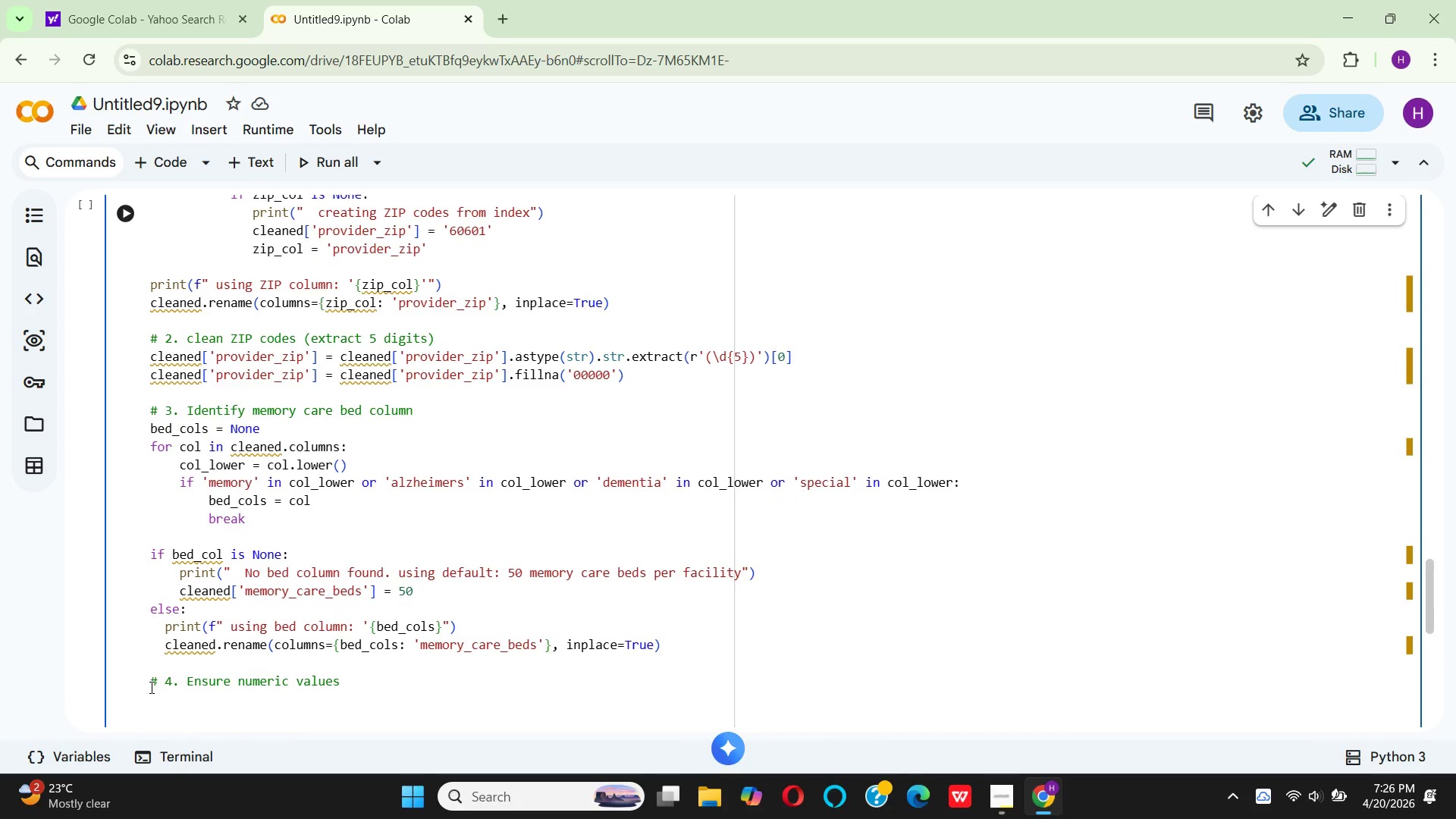 
key(C)
 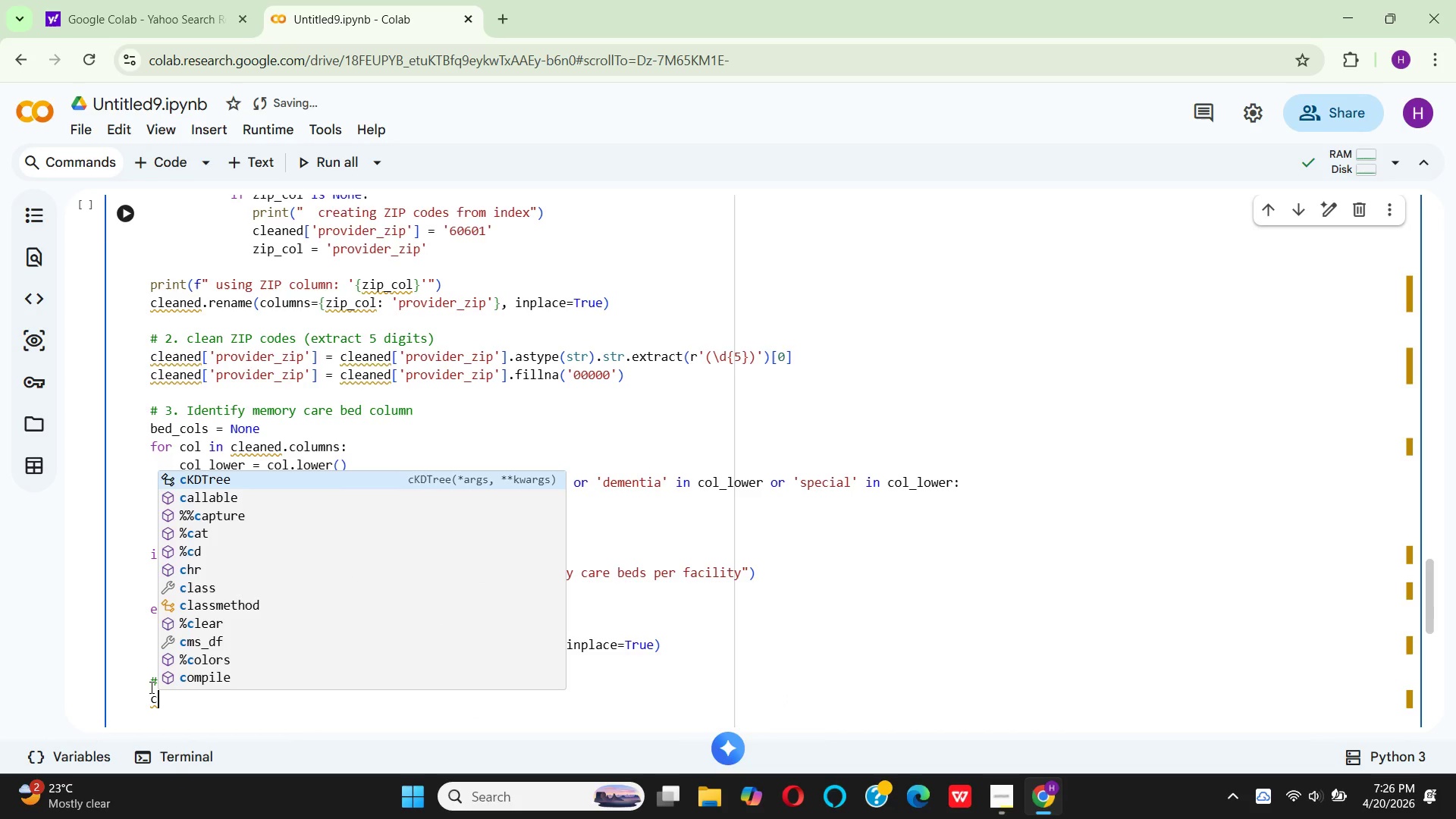 
type(lea)
 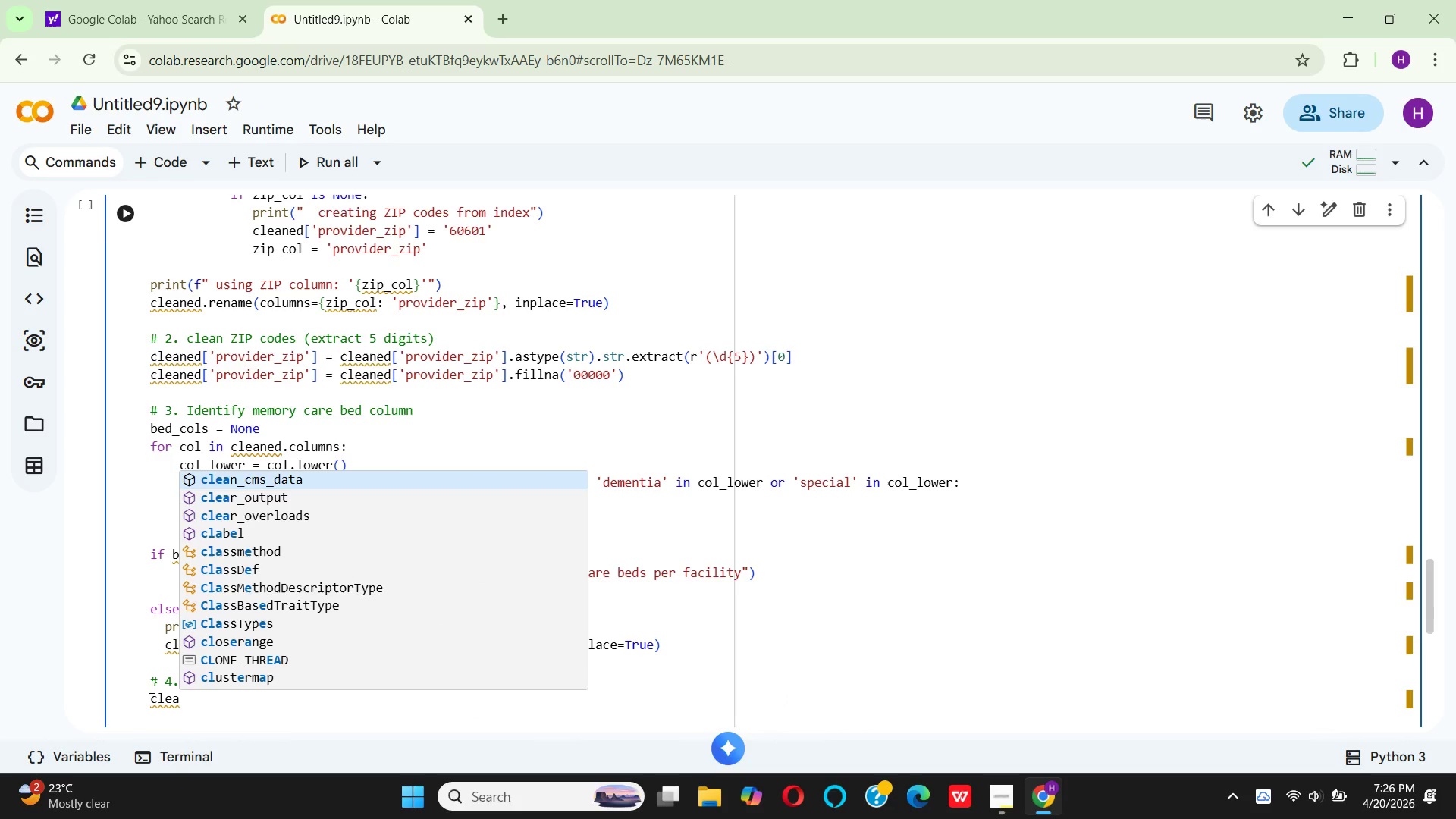 
type(ned['me)
 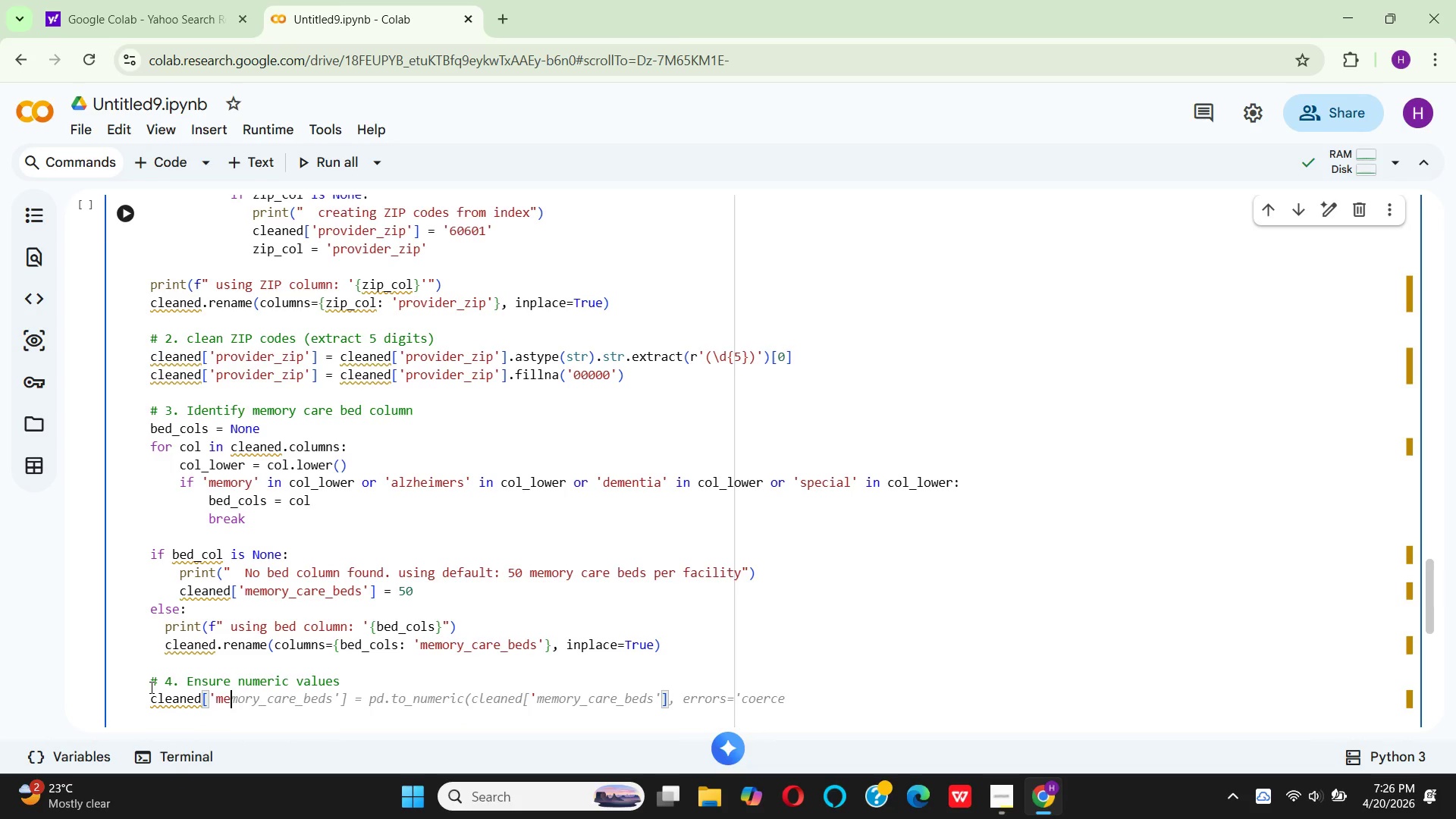 
hold_key(key=M, duration=0.33)
 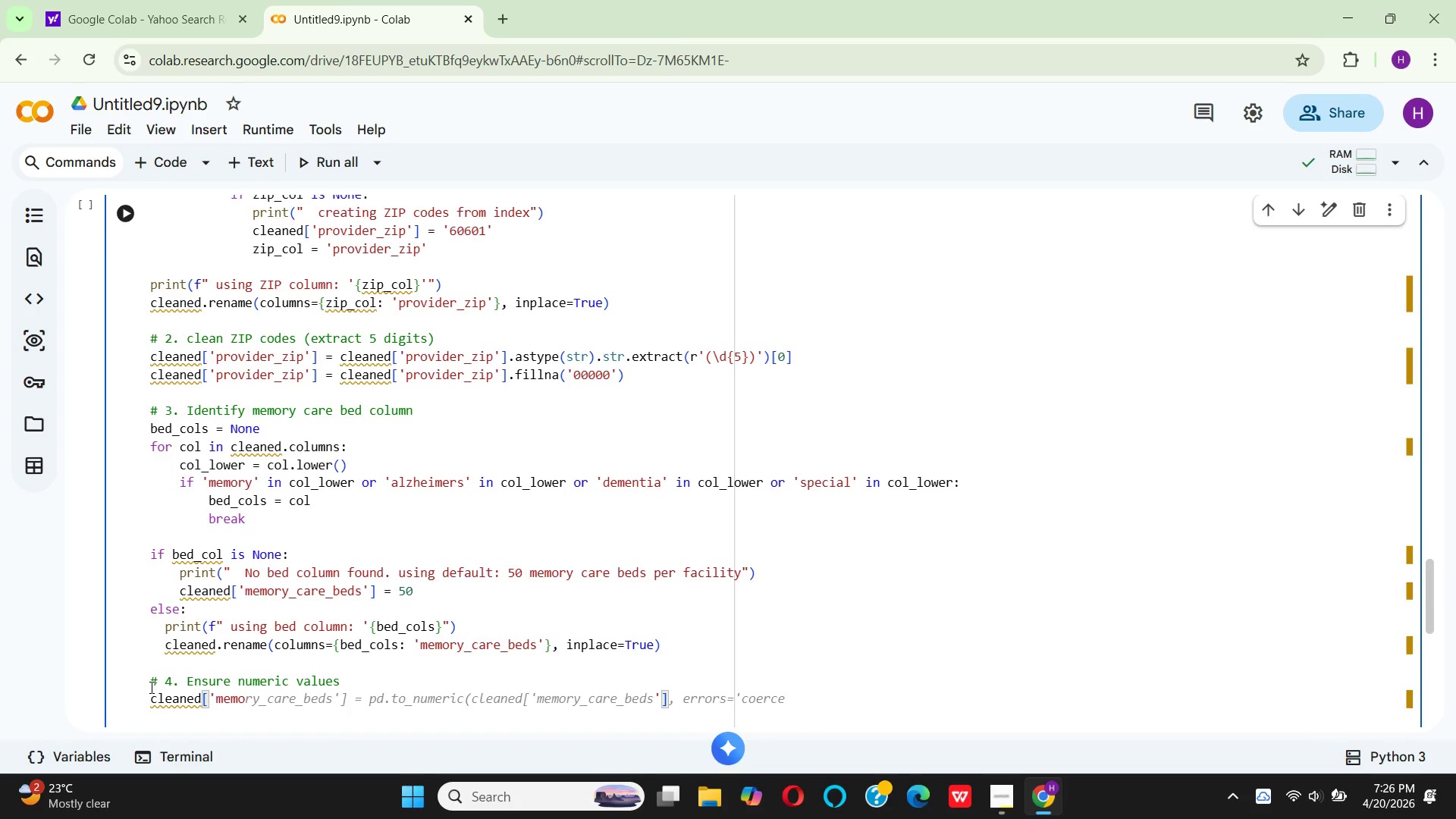 
type(ory_care_beds)
 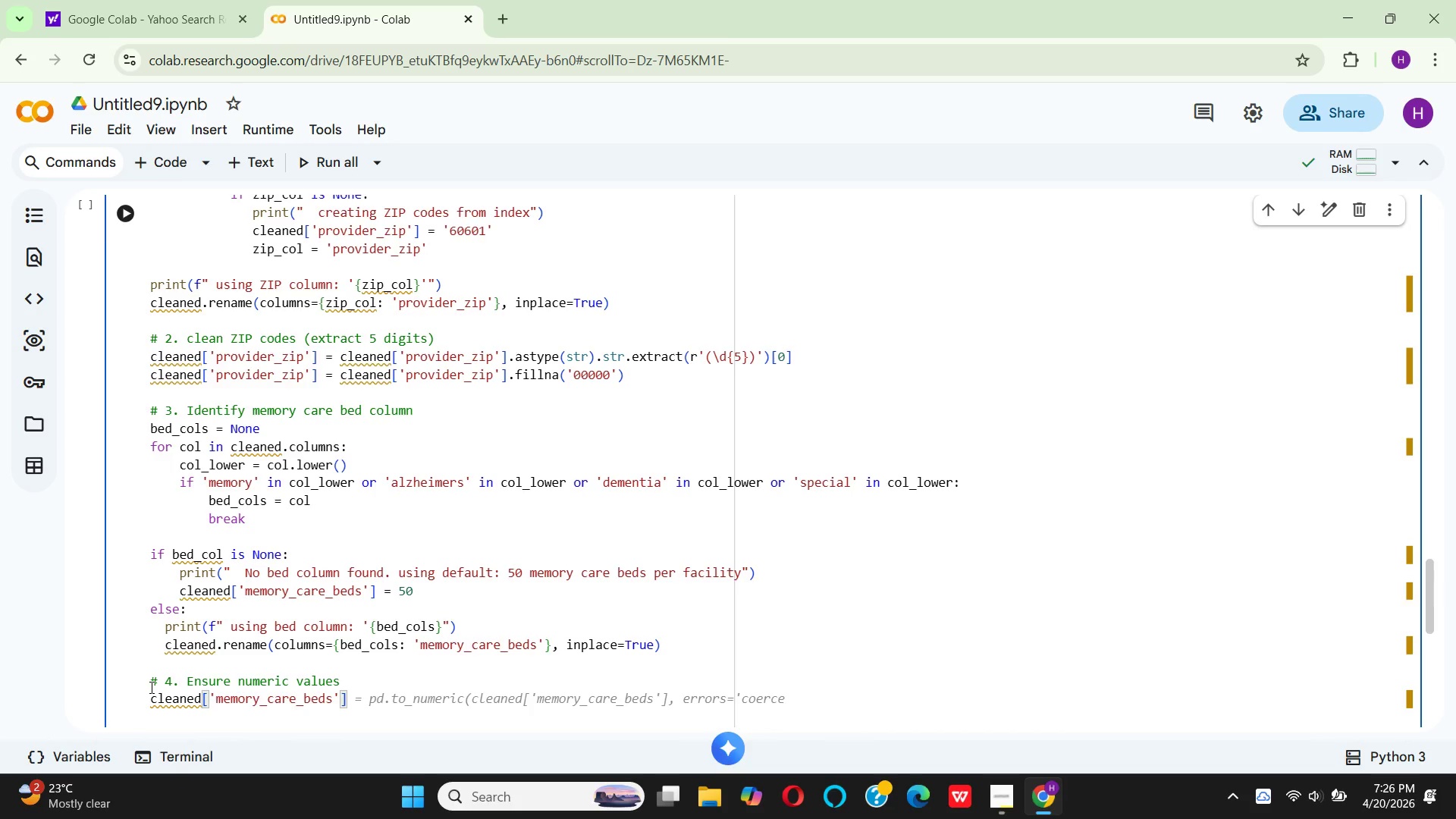 
key(ArrowRight)
 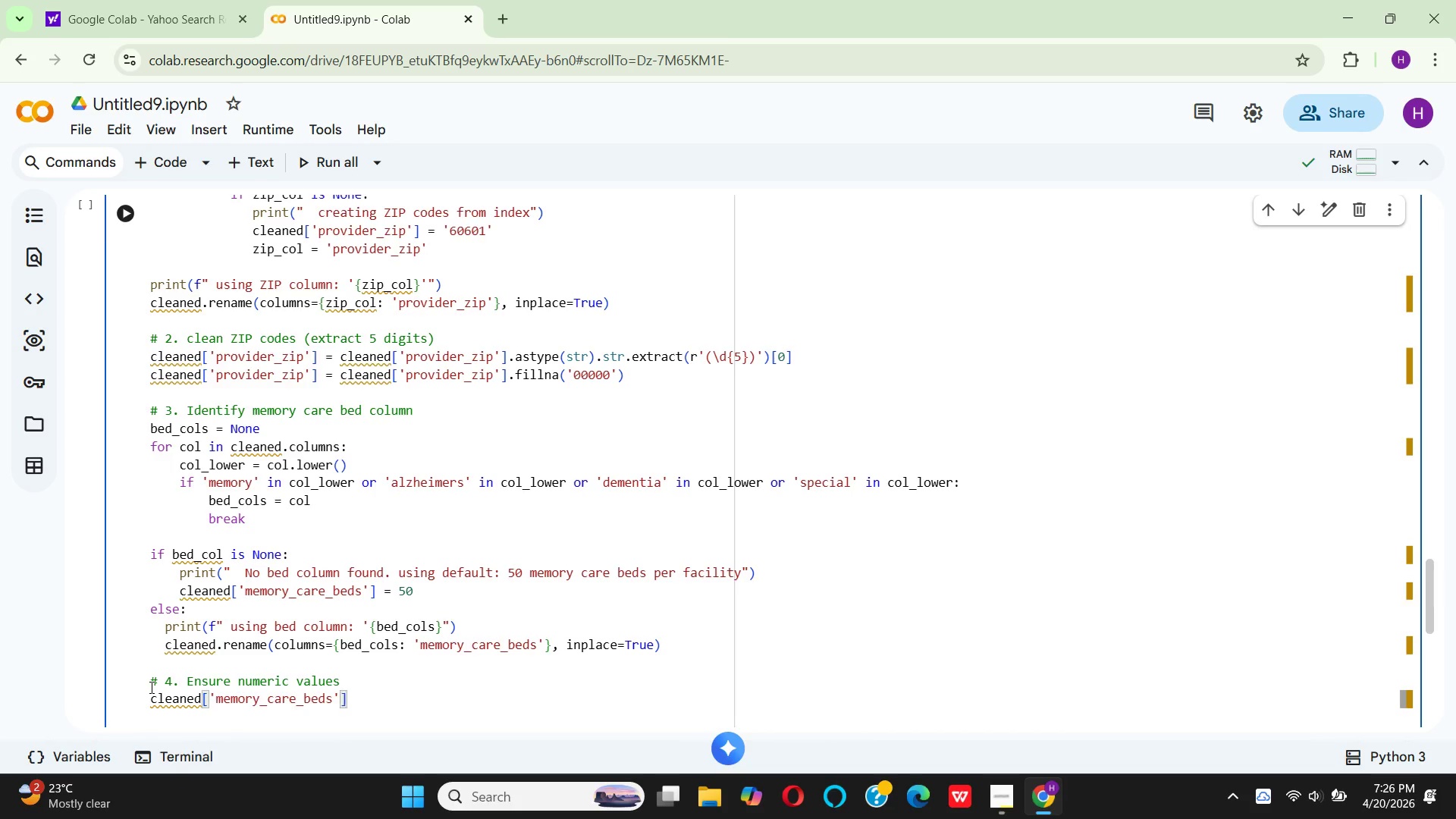 
key(ArrowRight)
 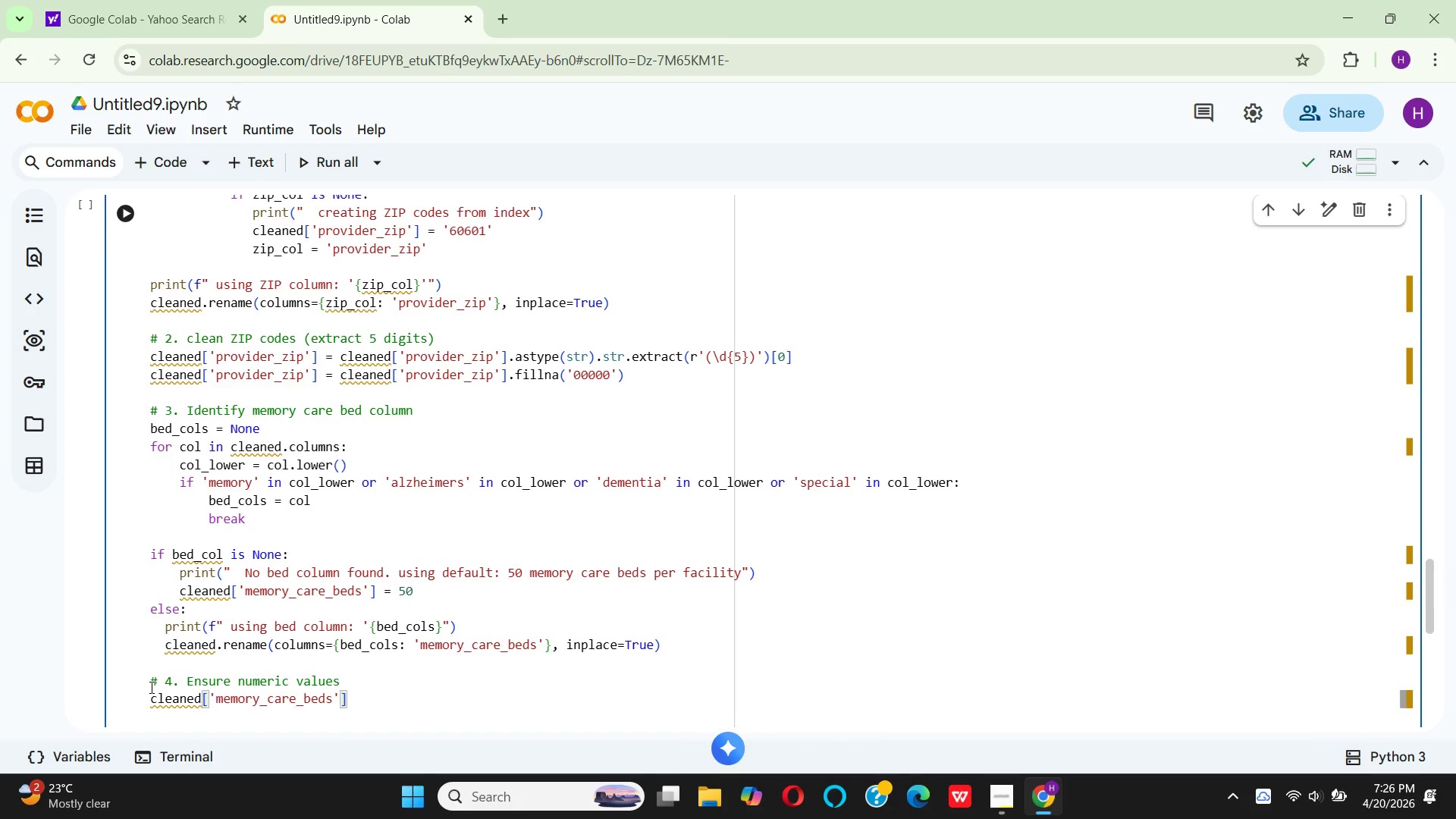 
type( = pd.to_n)
 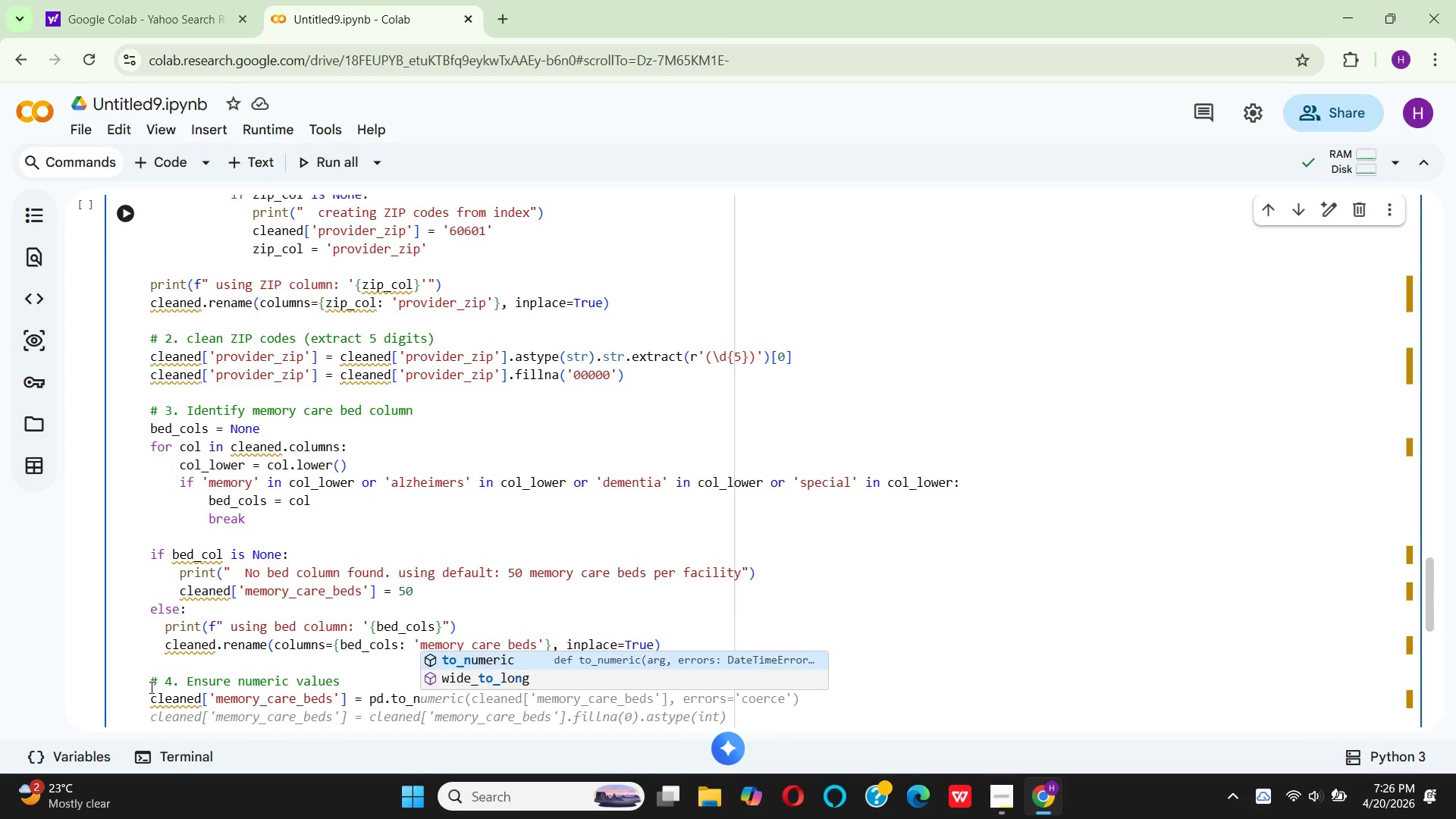 
key(Enter)
 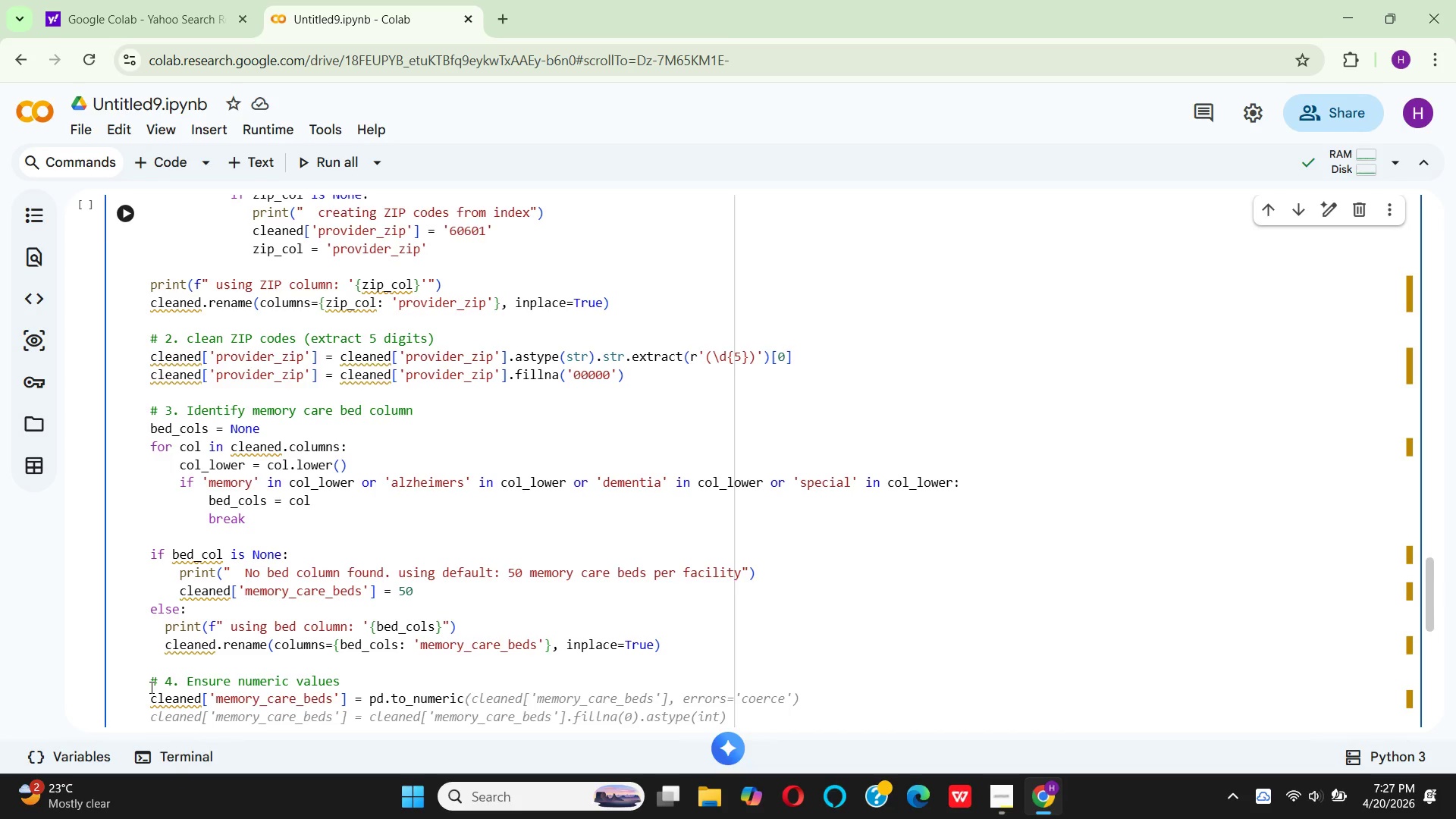 
wait(8.94)
 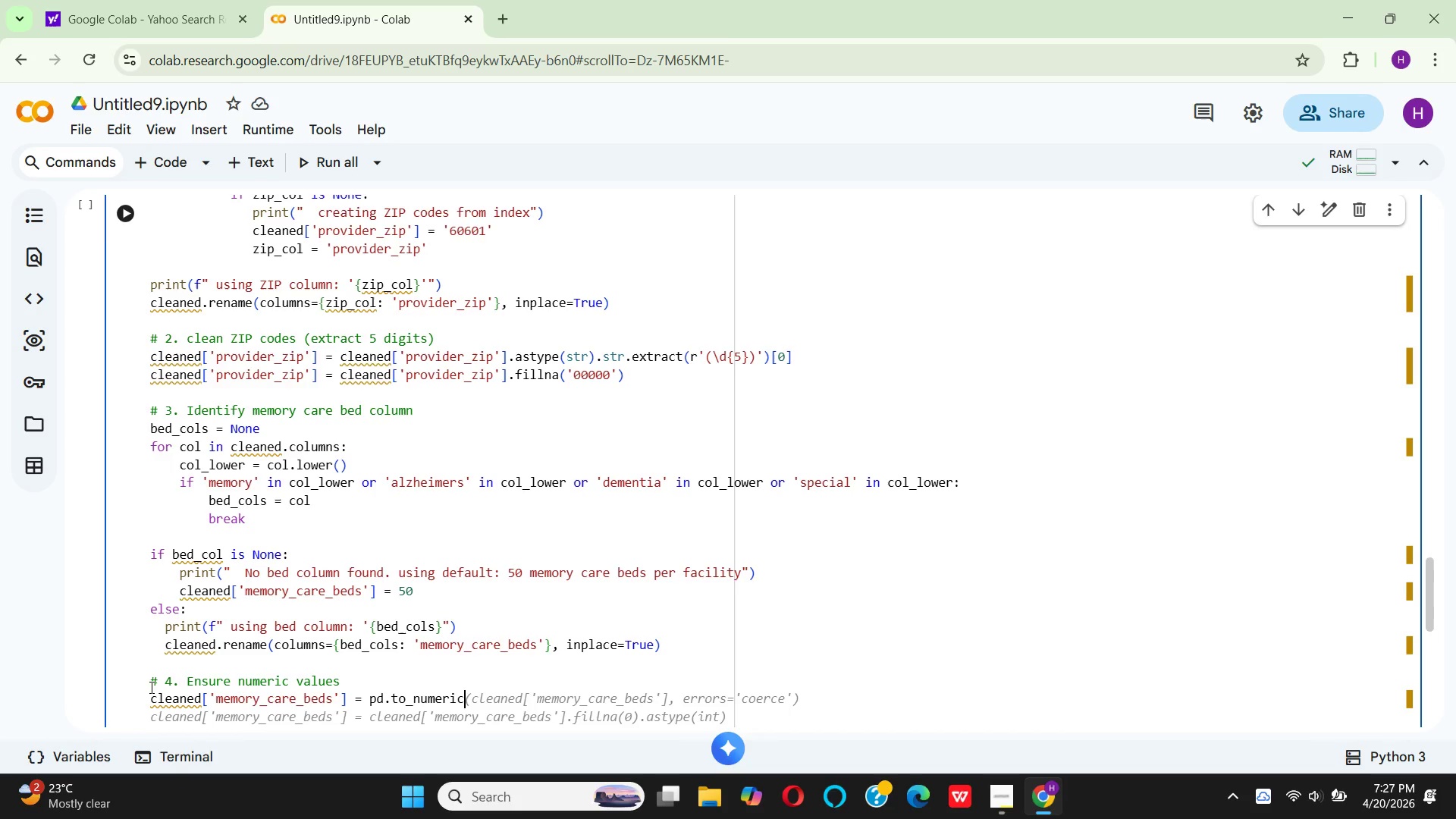 
type((cleaned['me)
 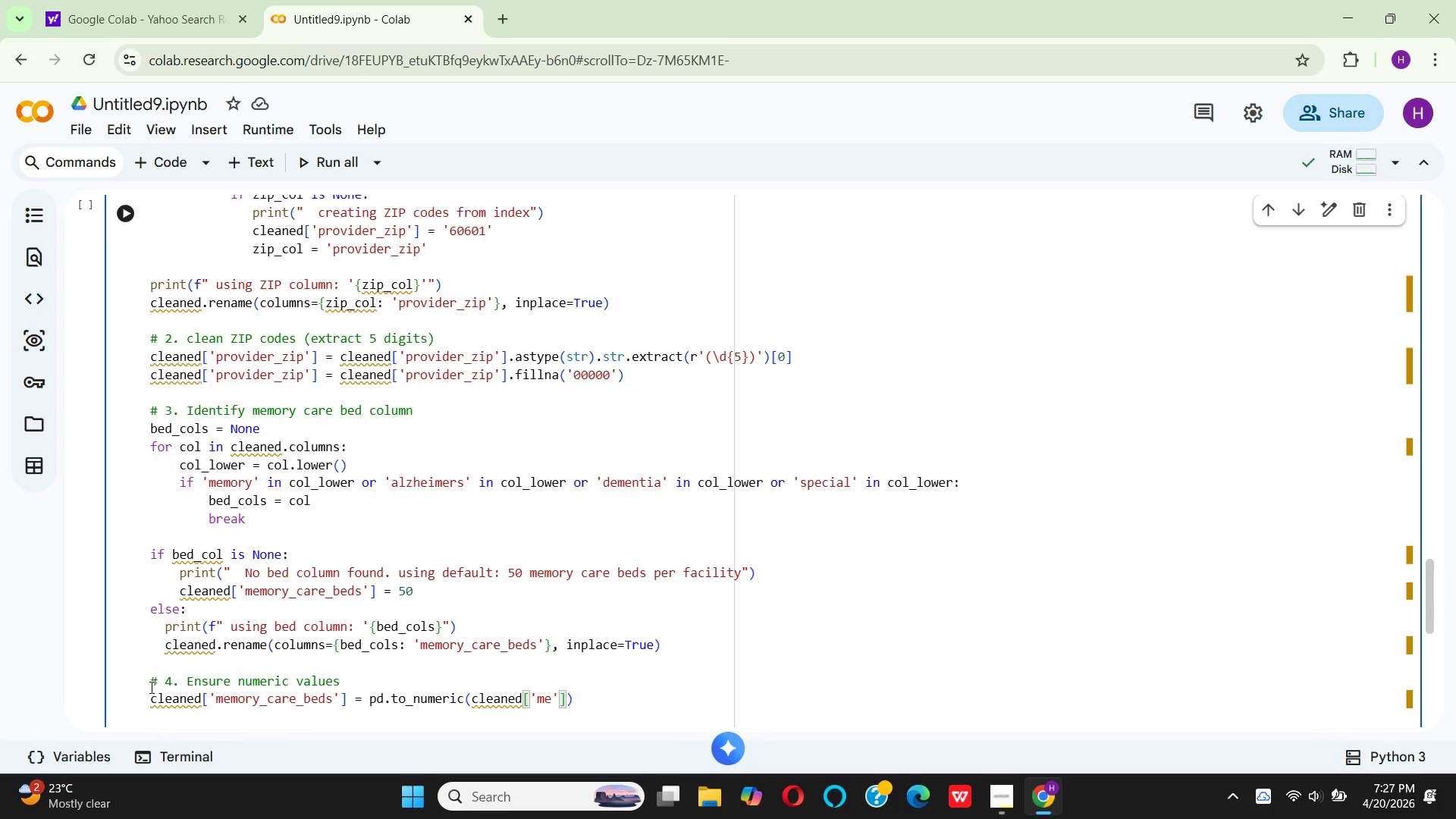 
key(M)
 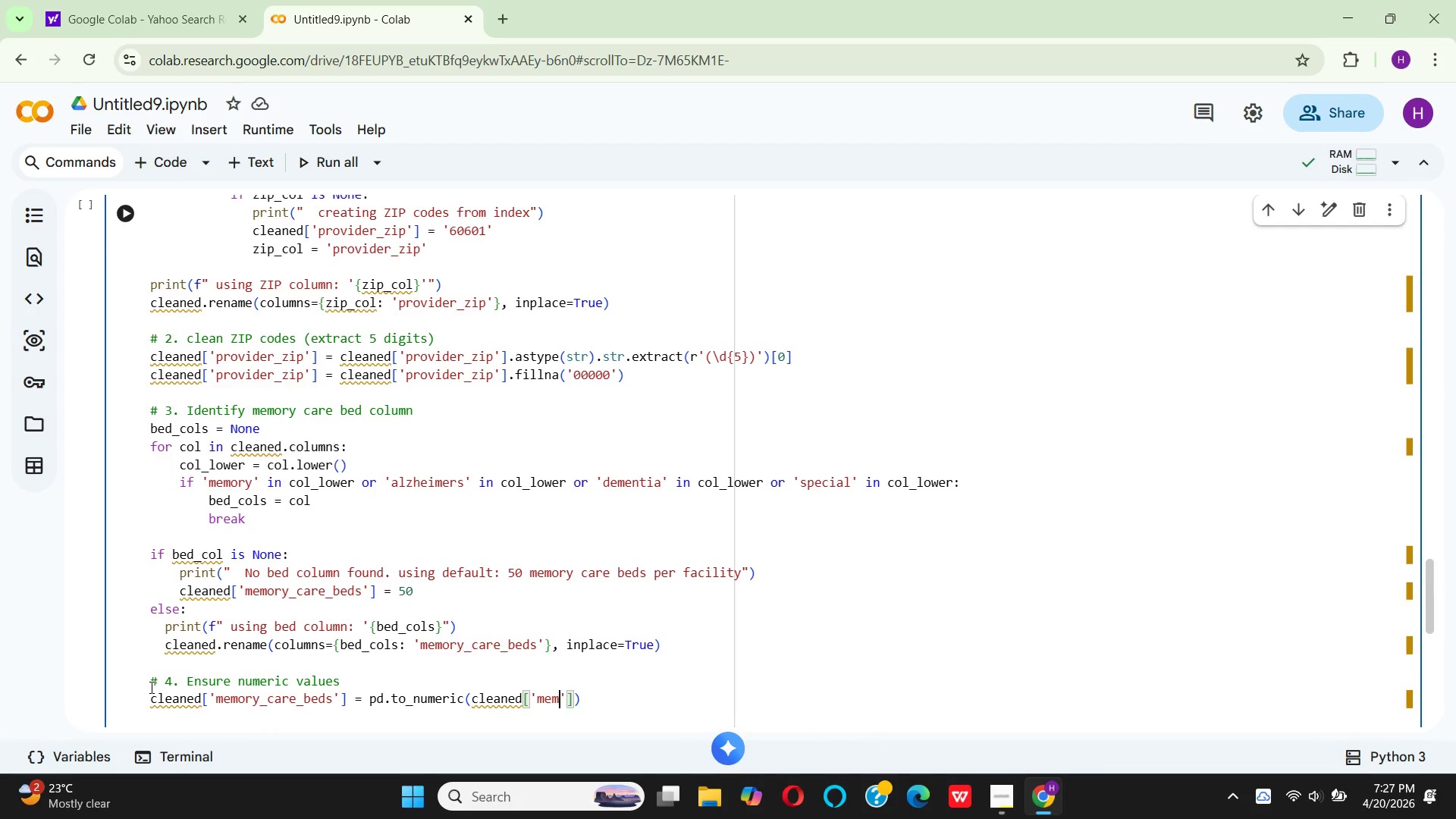 
wait(17.23)
 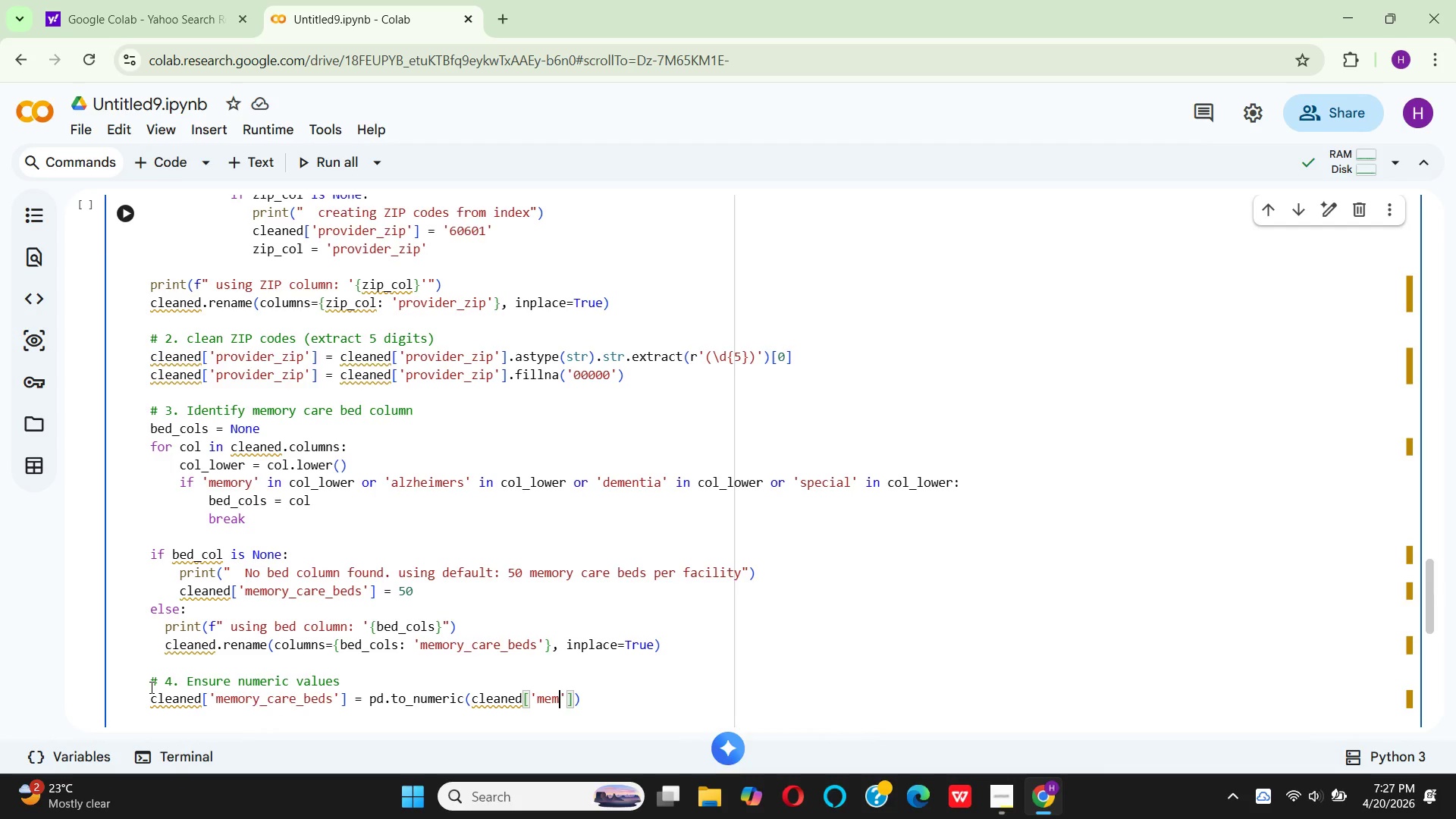 
type(ory_care_)
 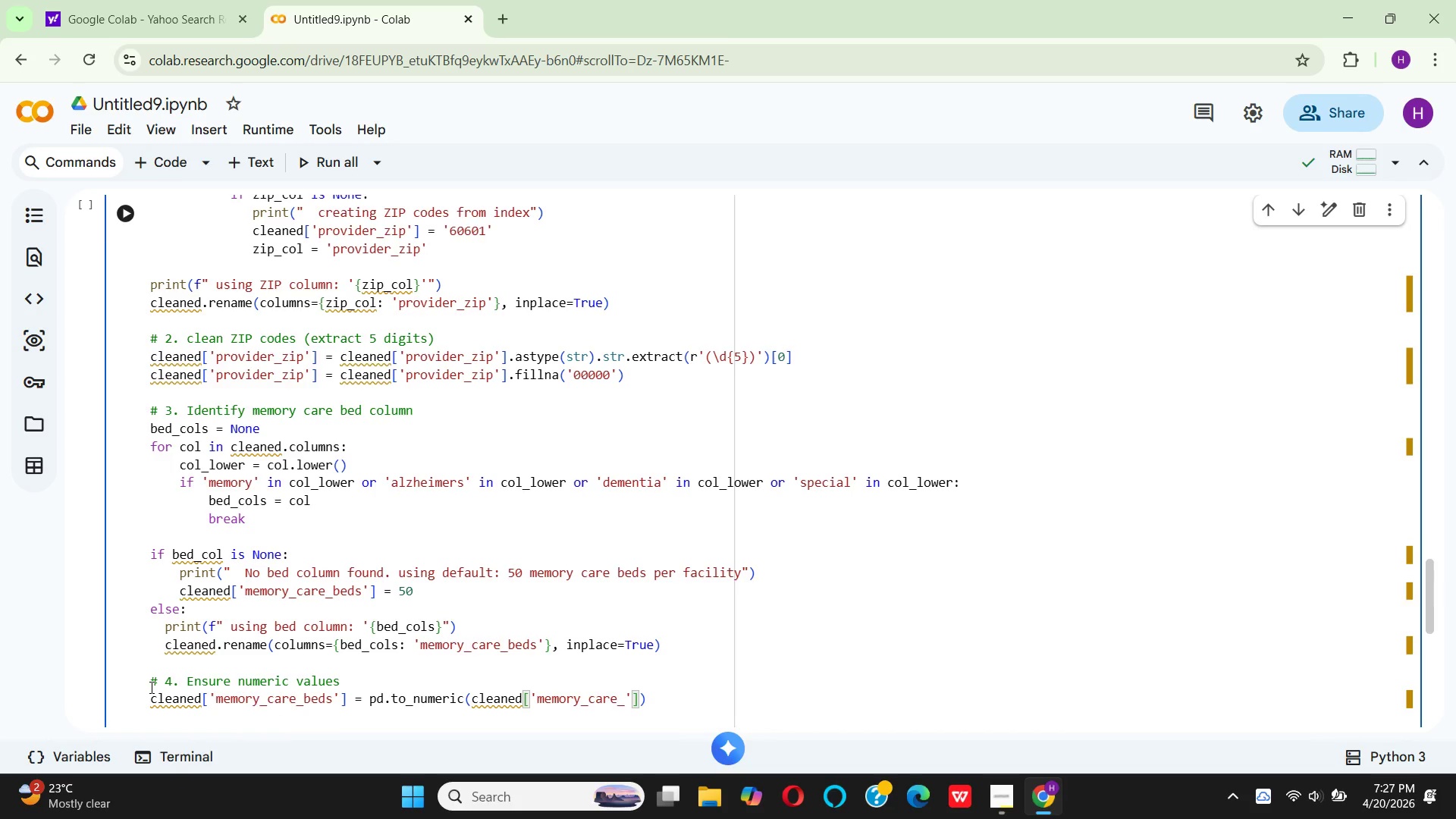 
wait(17.34)
 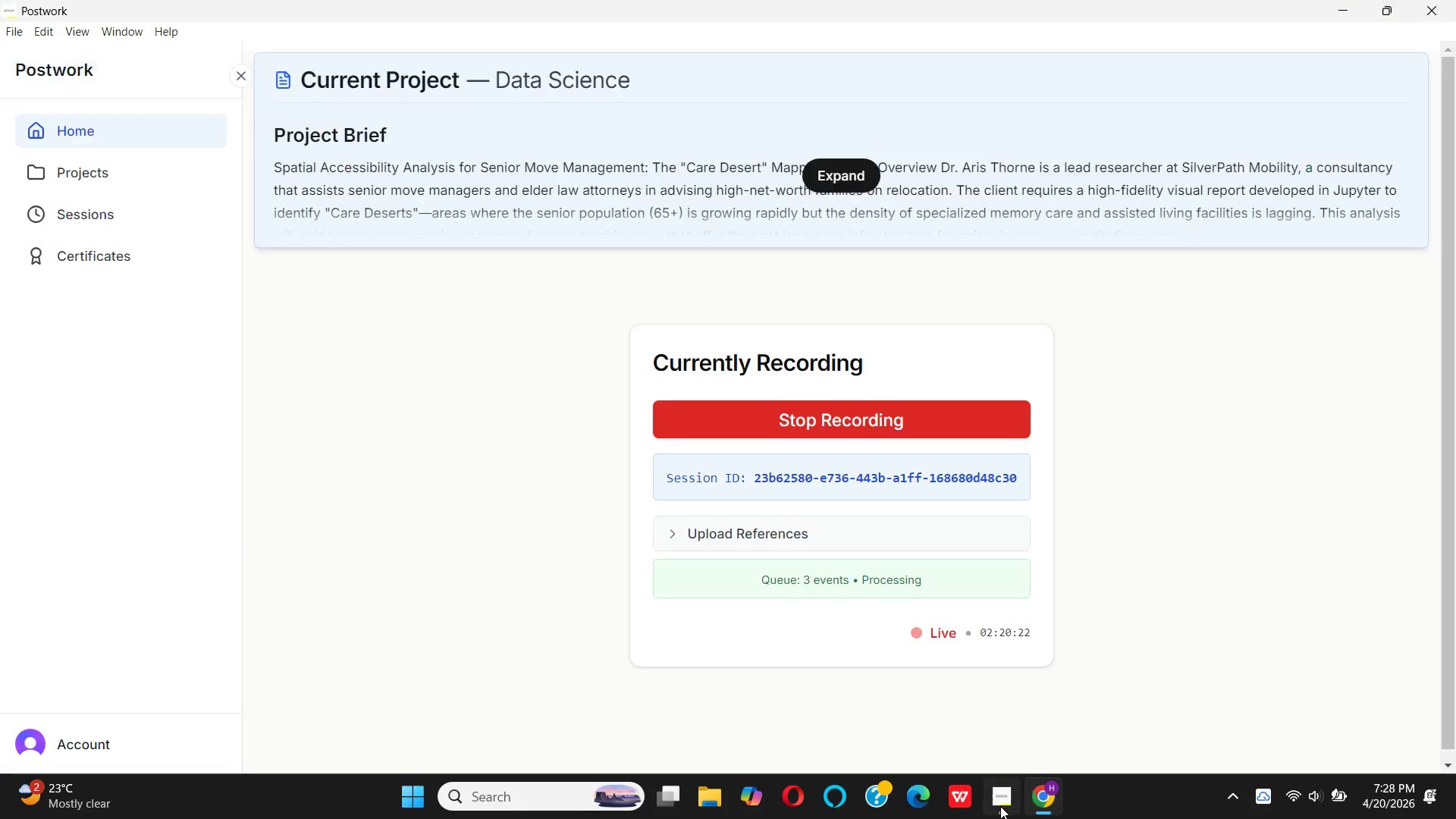 
left_click([1343, 5])
 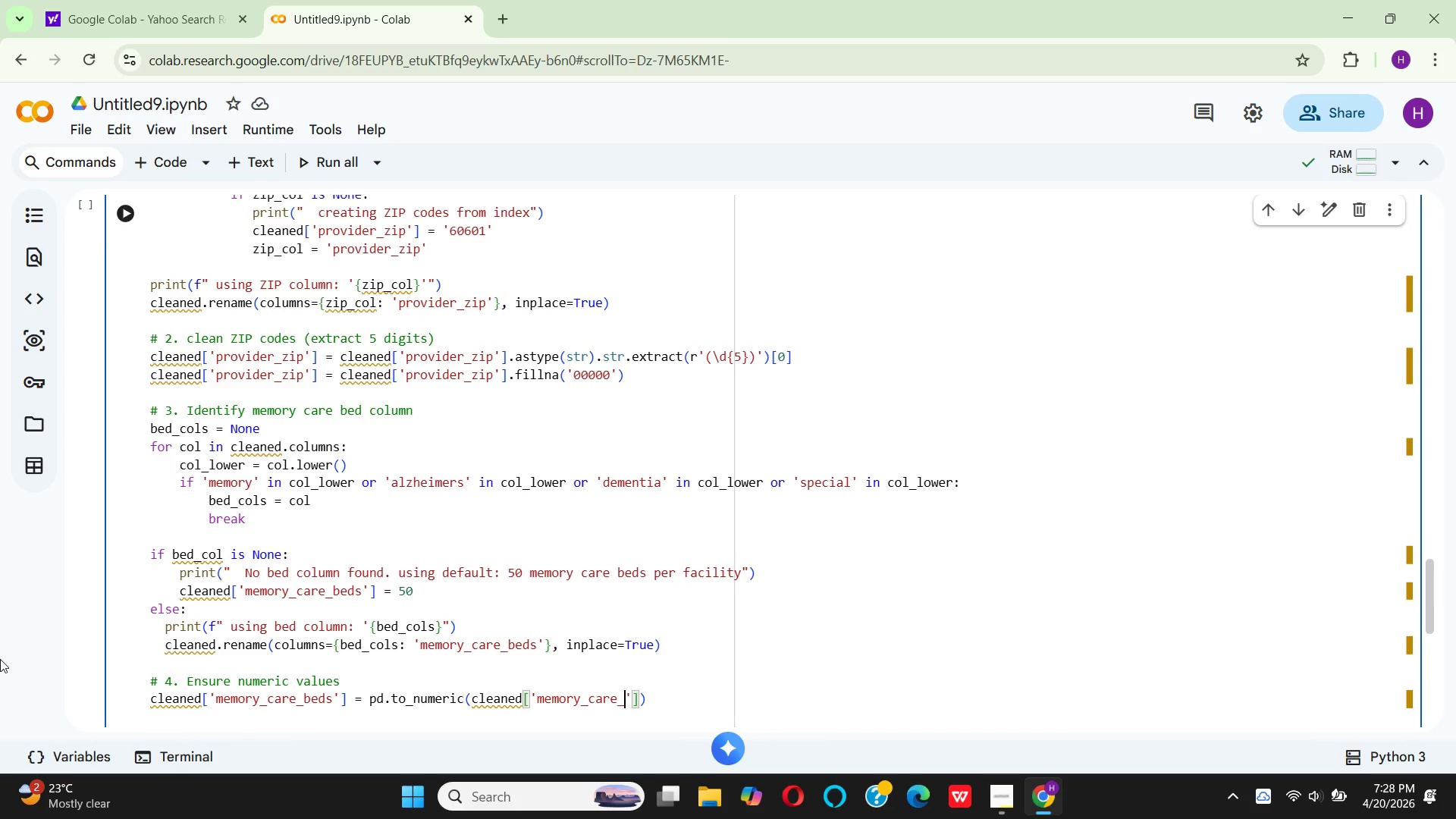 
wait(42.59)
 